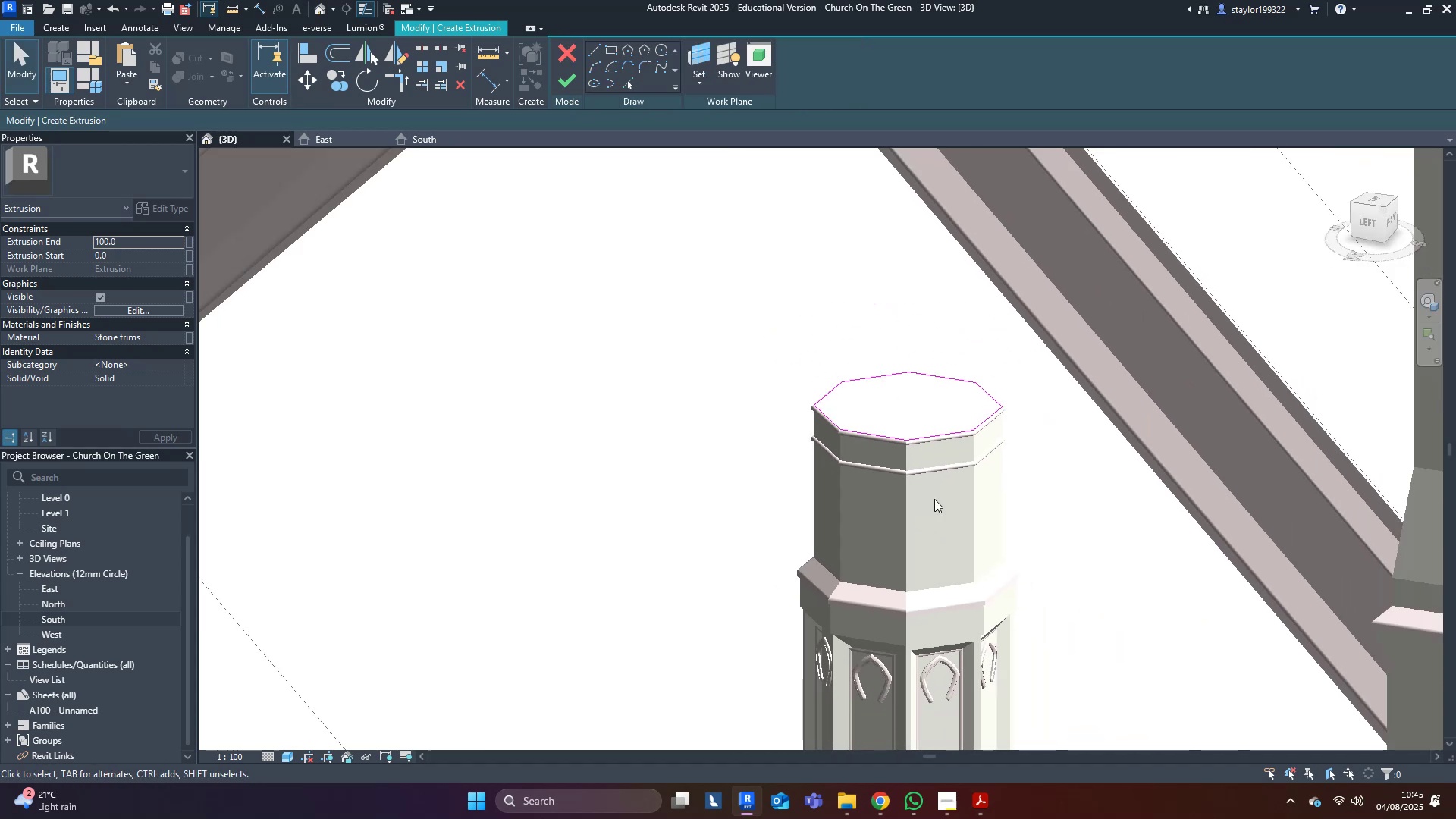 
hold_key(key=ShiftLeft, duration=0.56)
 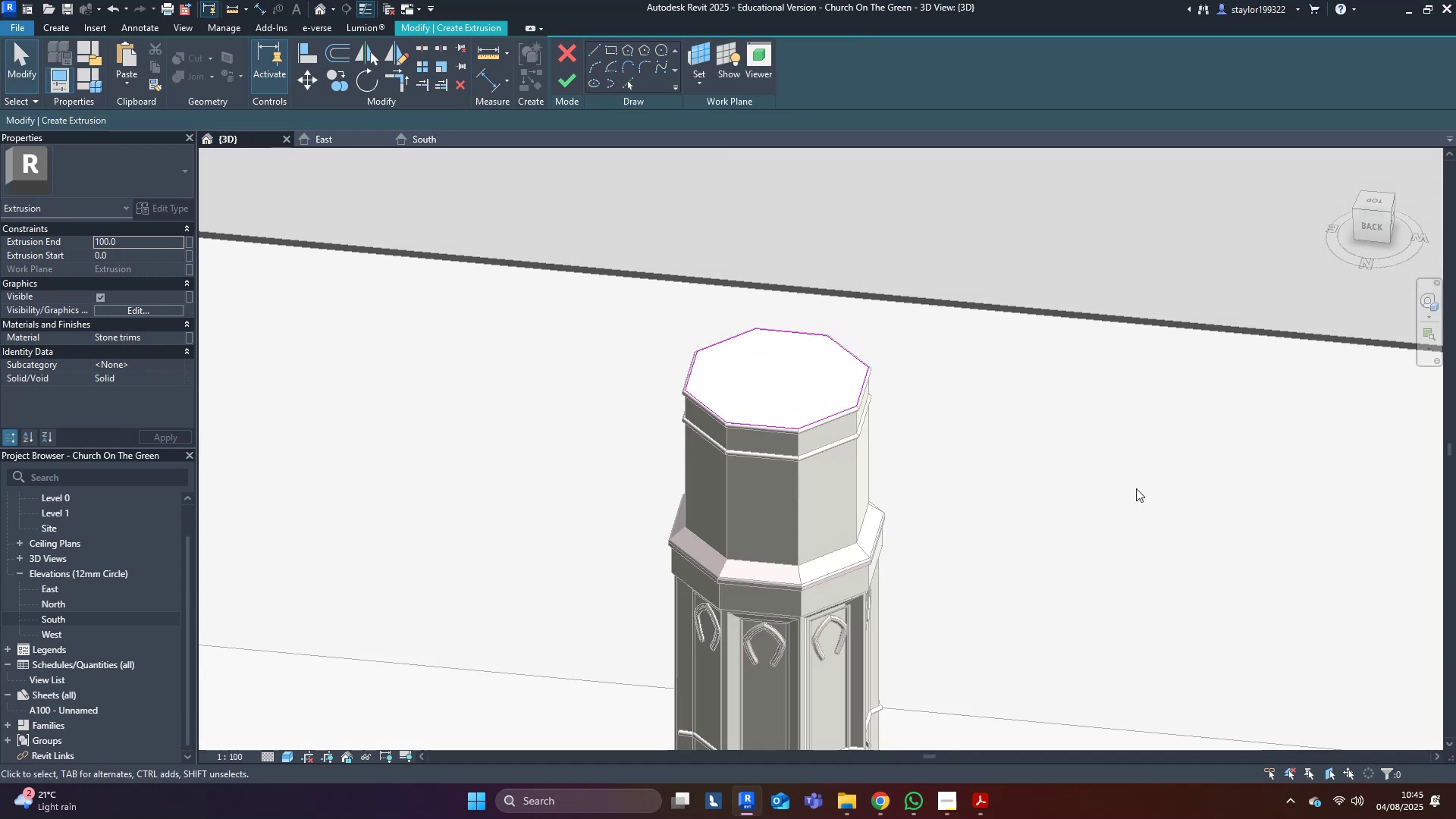 
hold_key(key=ShiftLeft, duration=0.35)
 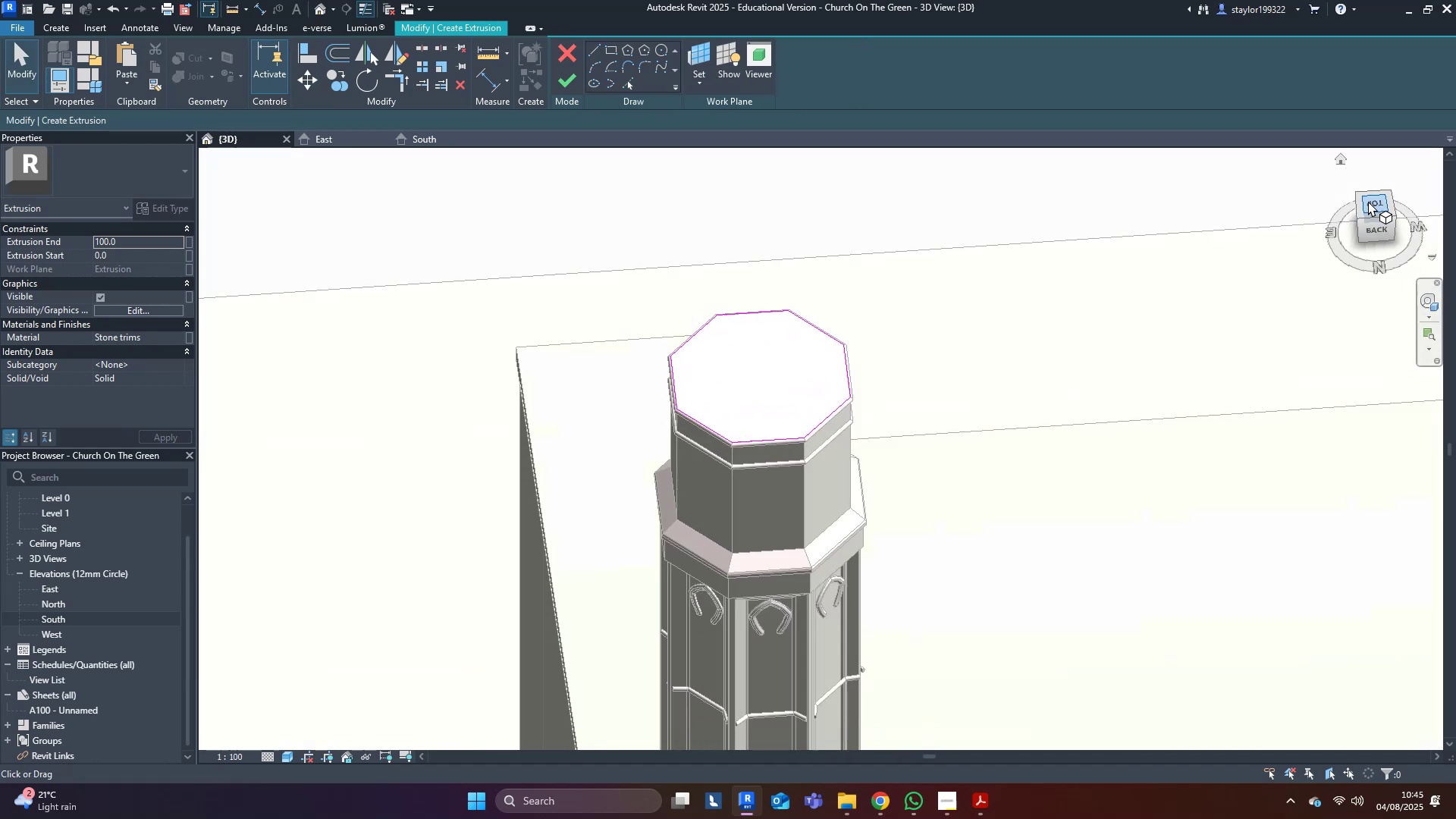 
left_click([1368, 203])
 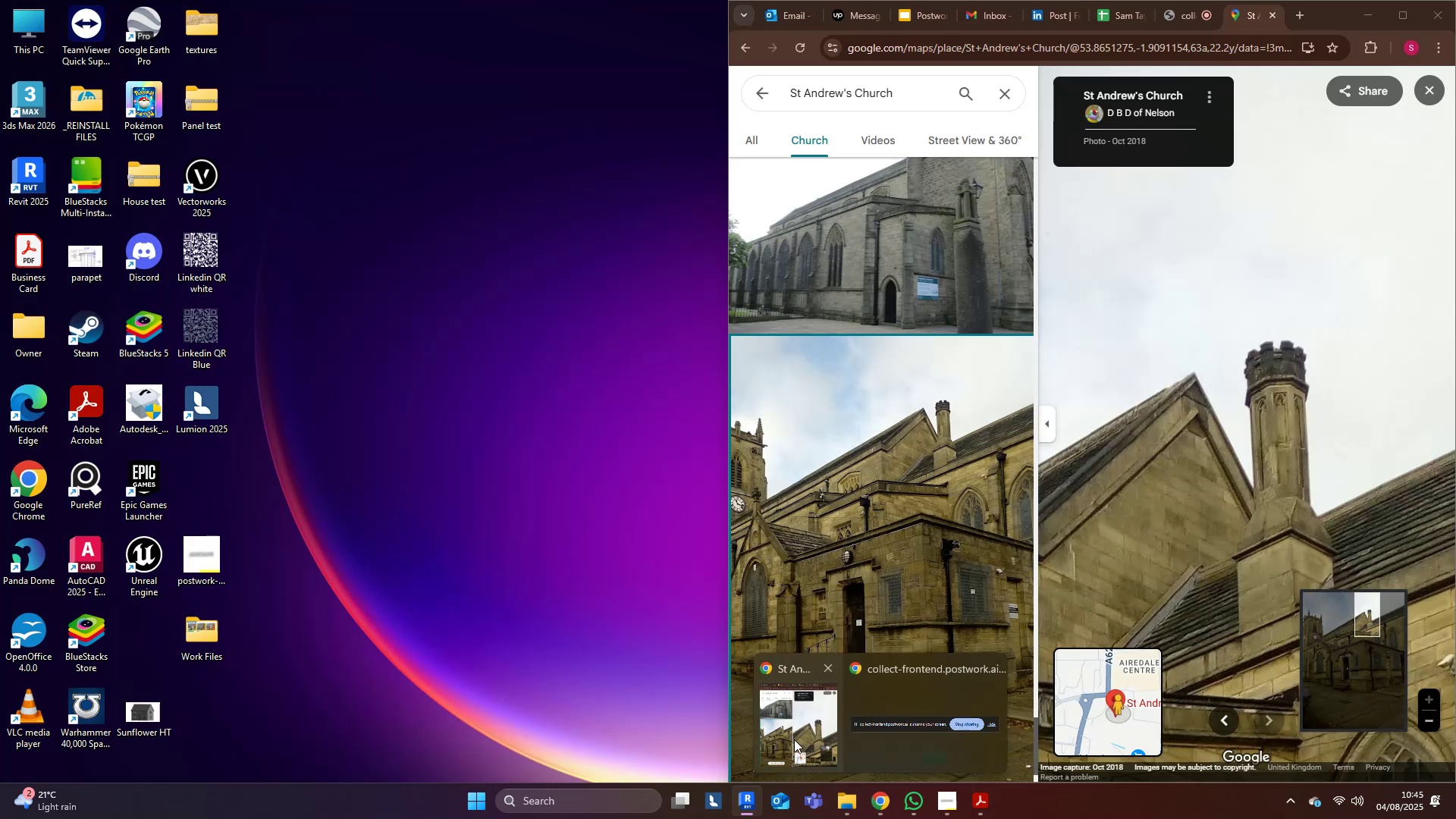 
left_click([794, 739])
 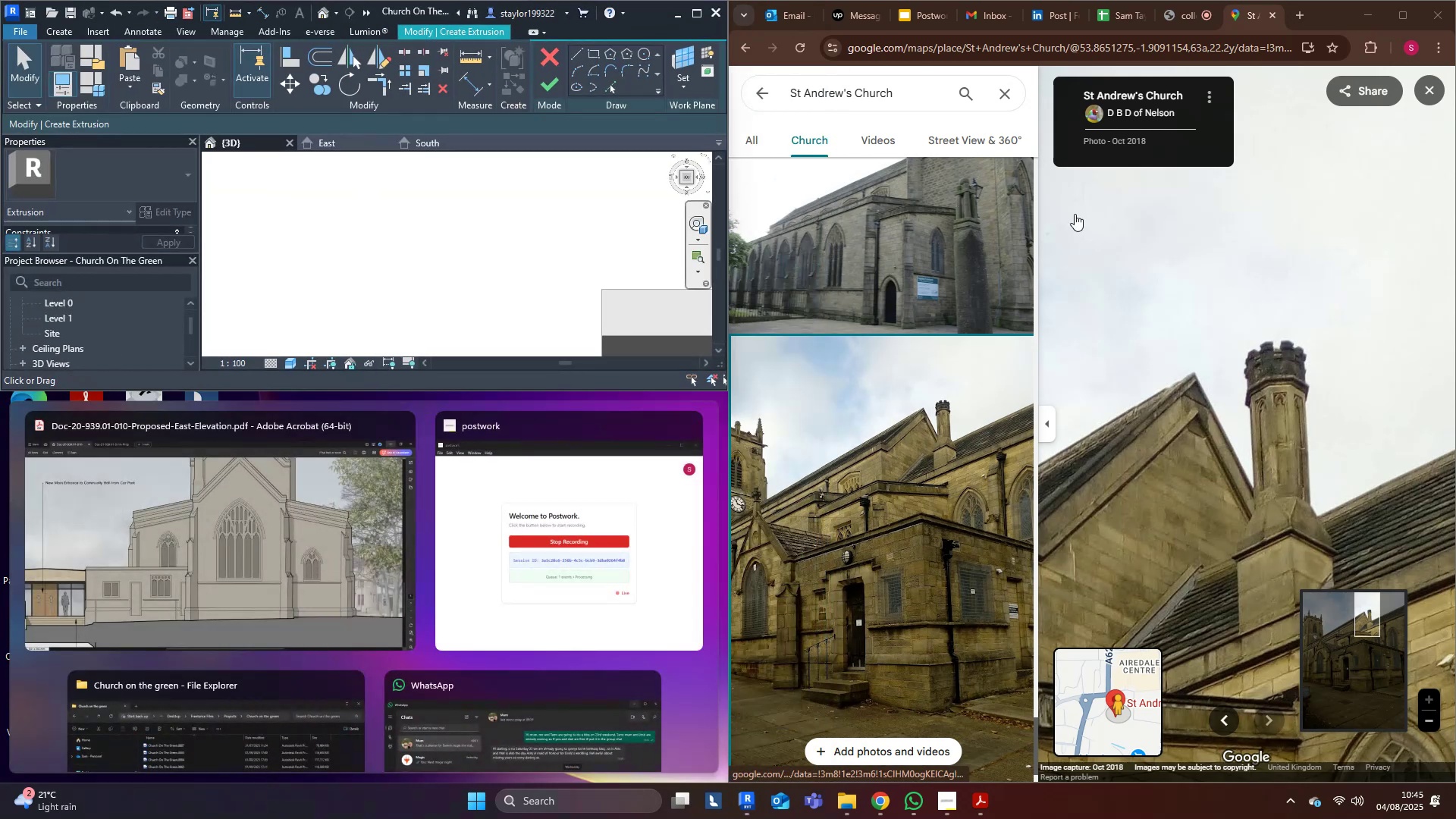 
wait(8.12)
 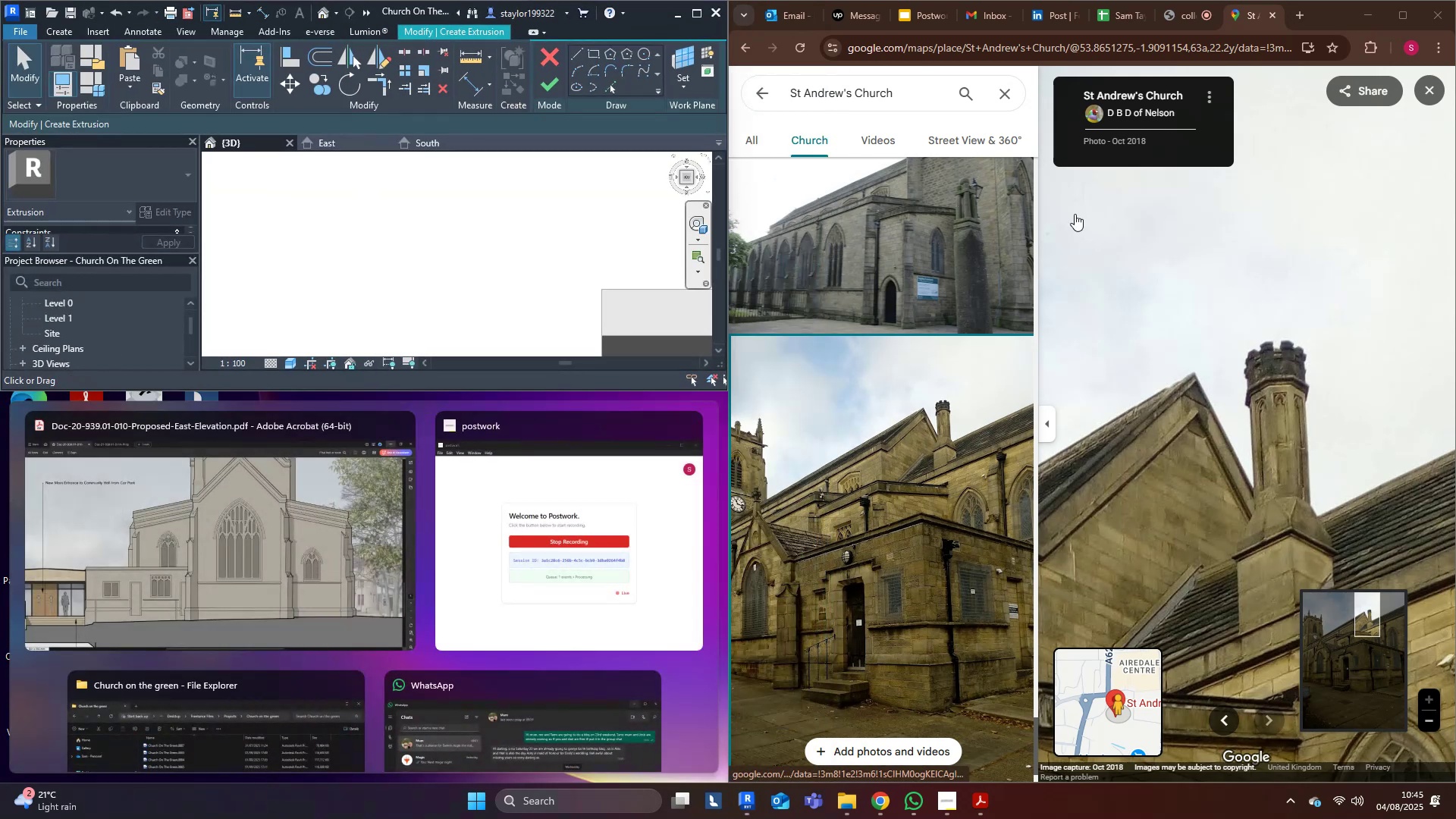 
scroll: coordinate [546, 513], scroll_direction: down, amount: 6.0
 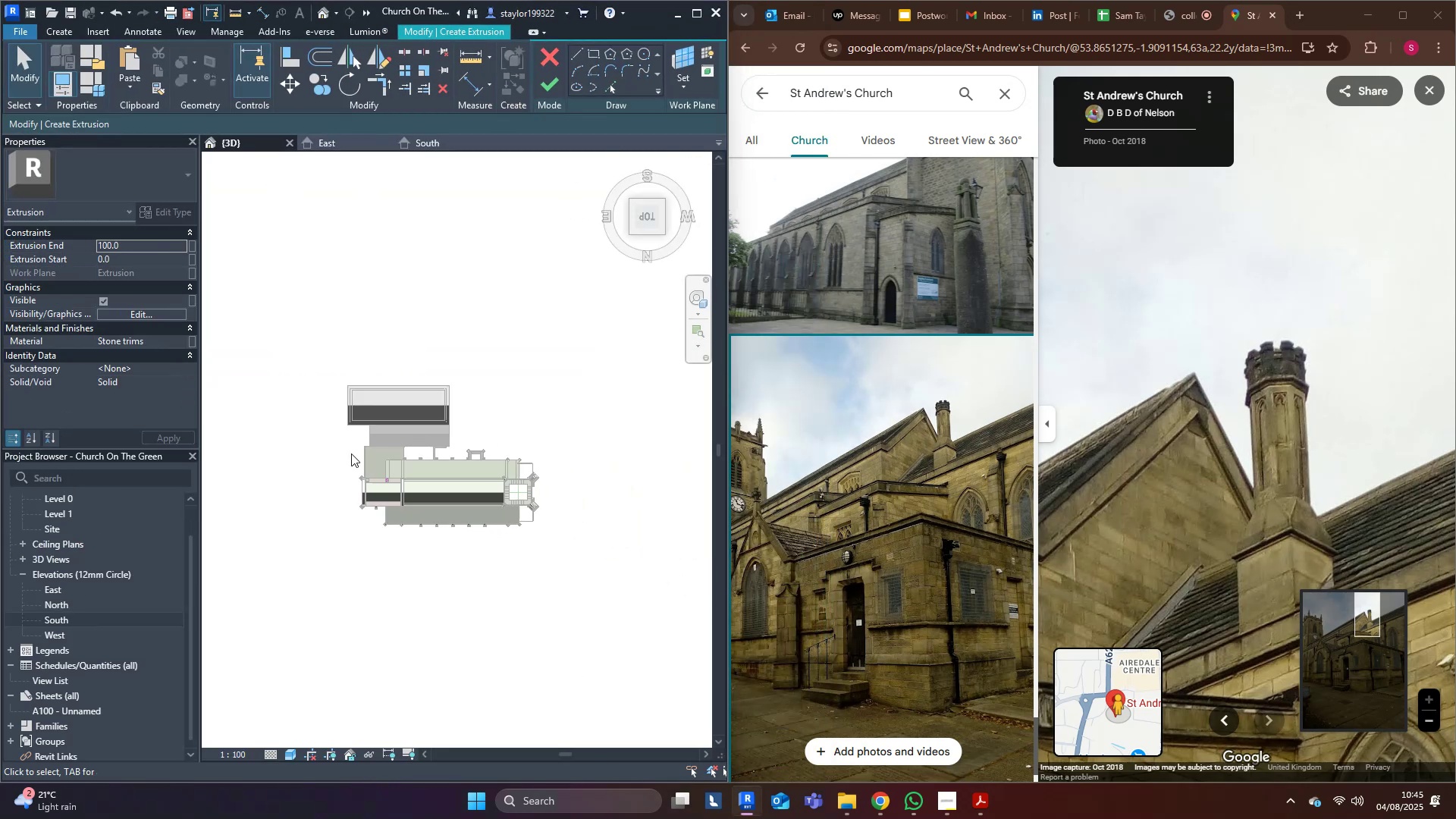 
scroll: coordinate [436, 488], scroll_direction: up, amount: 3.0
 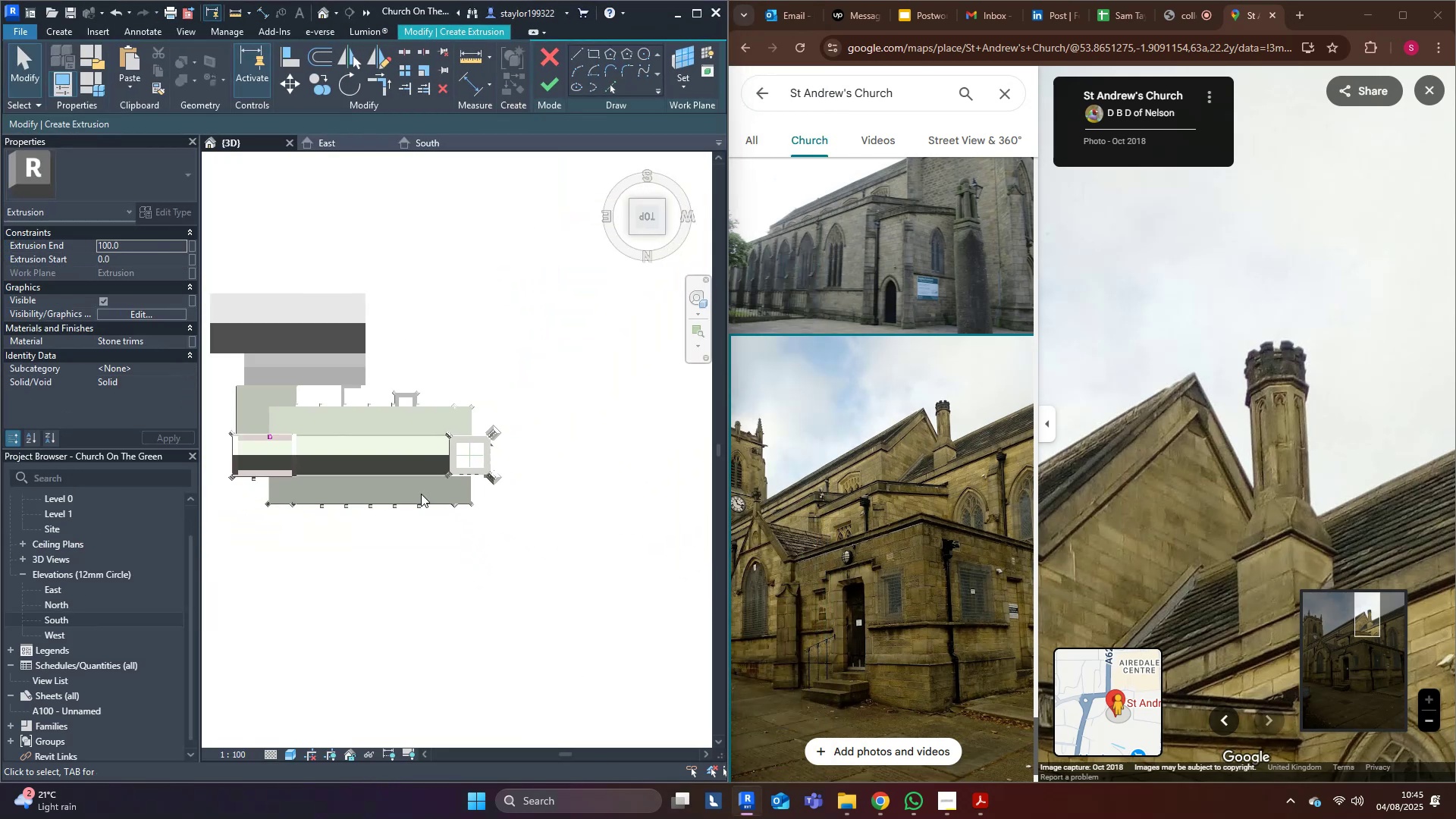 
hold_key(key=ShiftLeft, duration=0.48)
 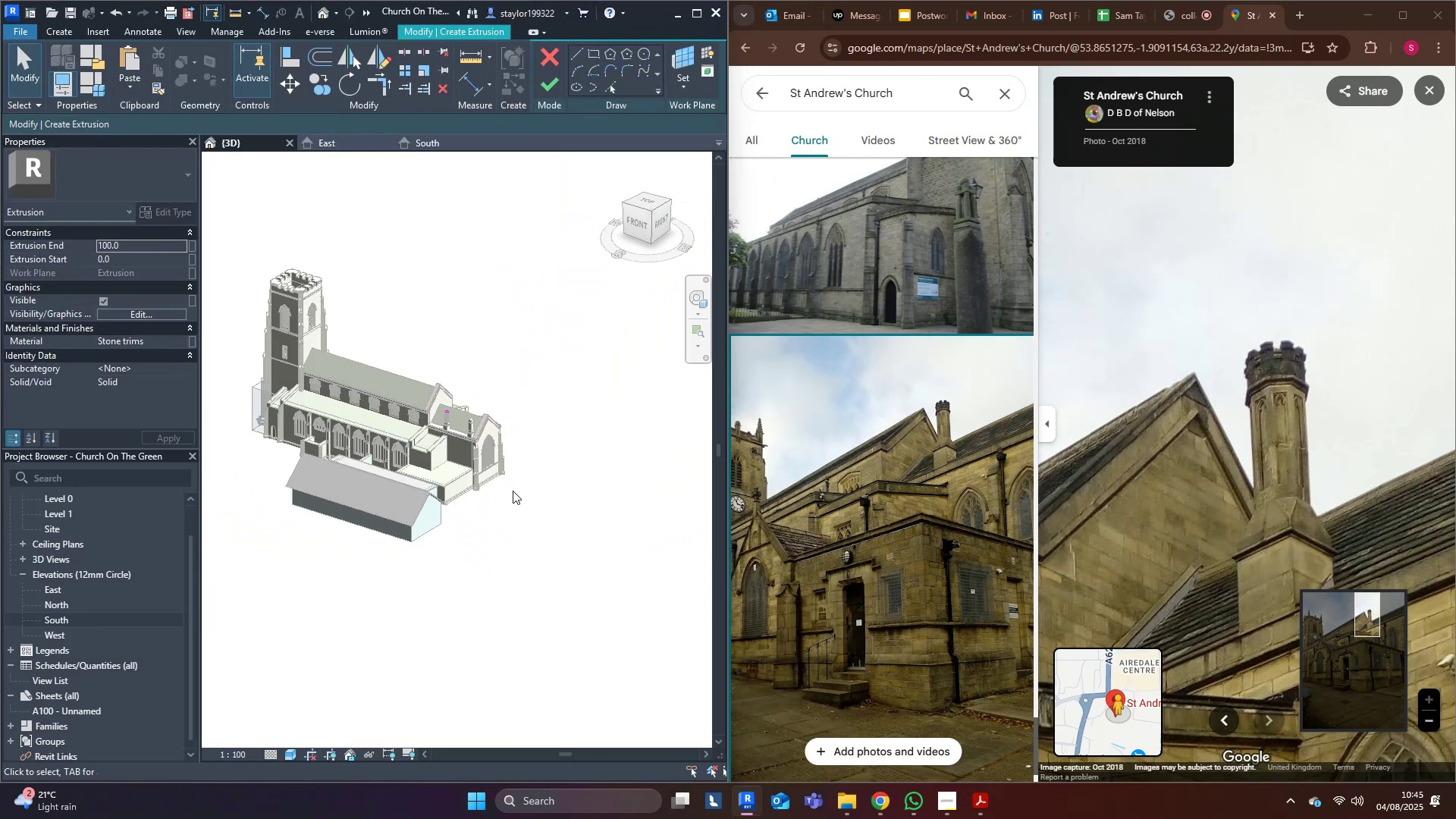 
scroll: coordinate [462, 292], scroll_direction: up, amount: 31.0
 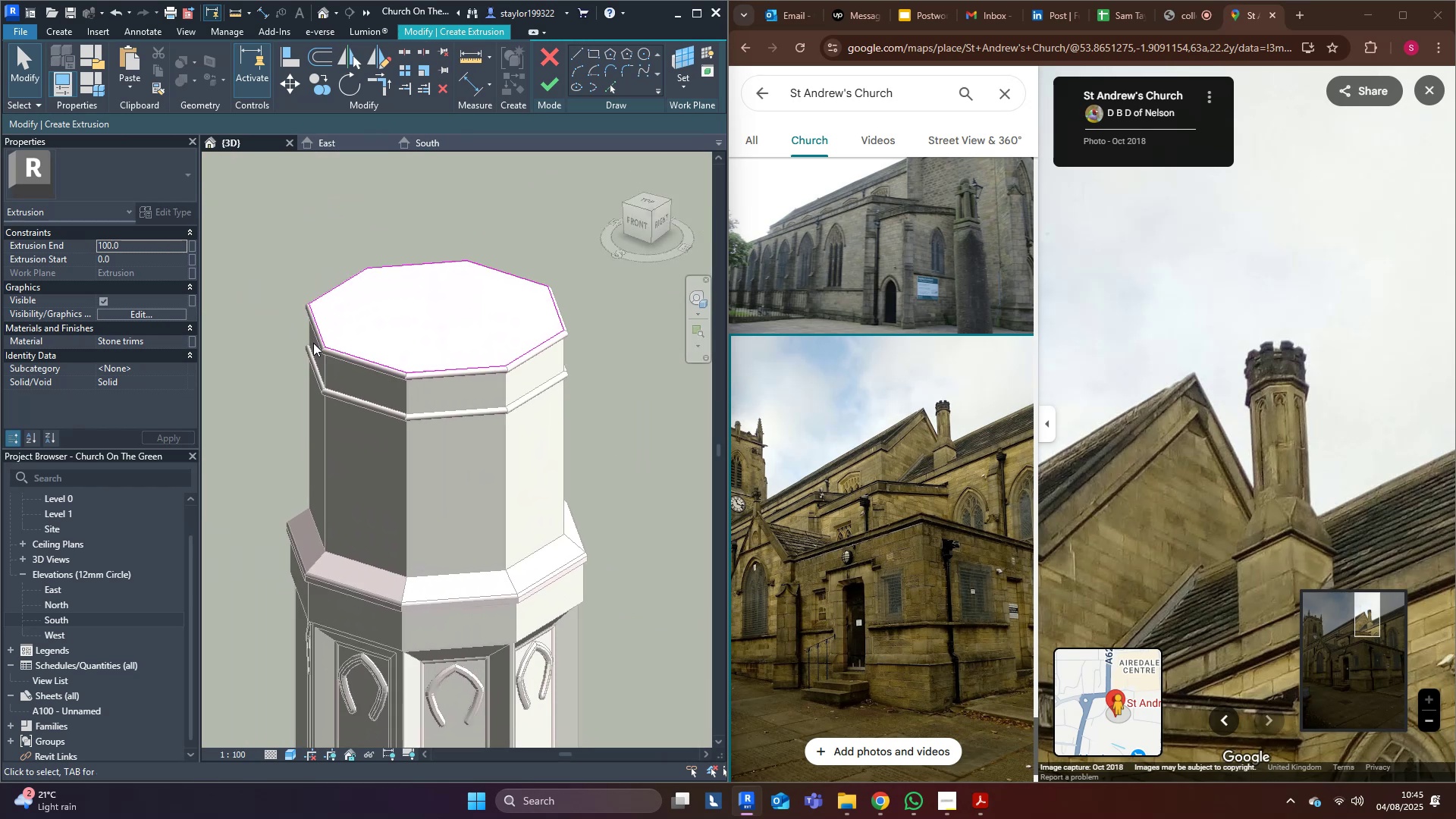 
wait(10.38)
 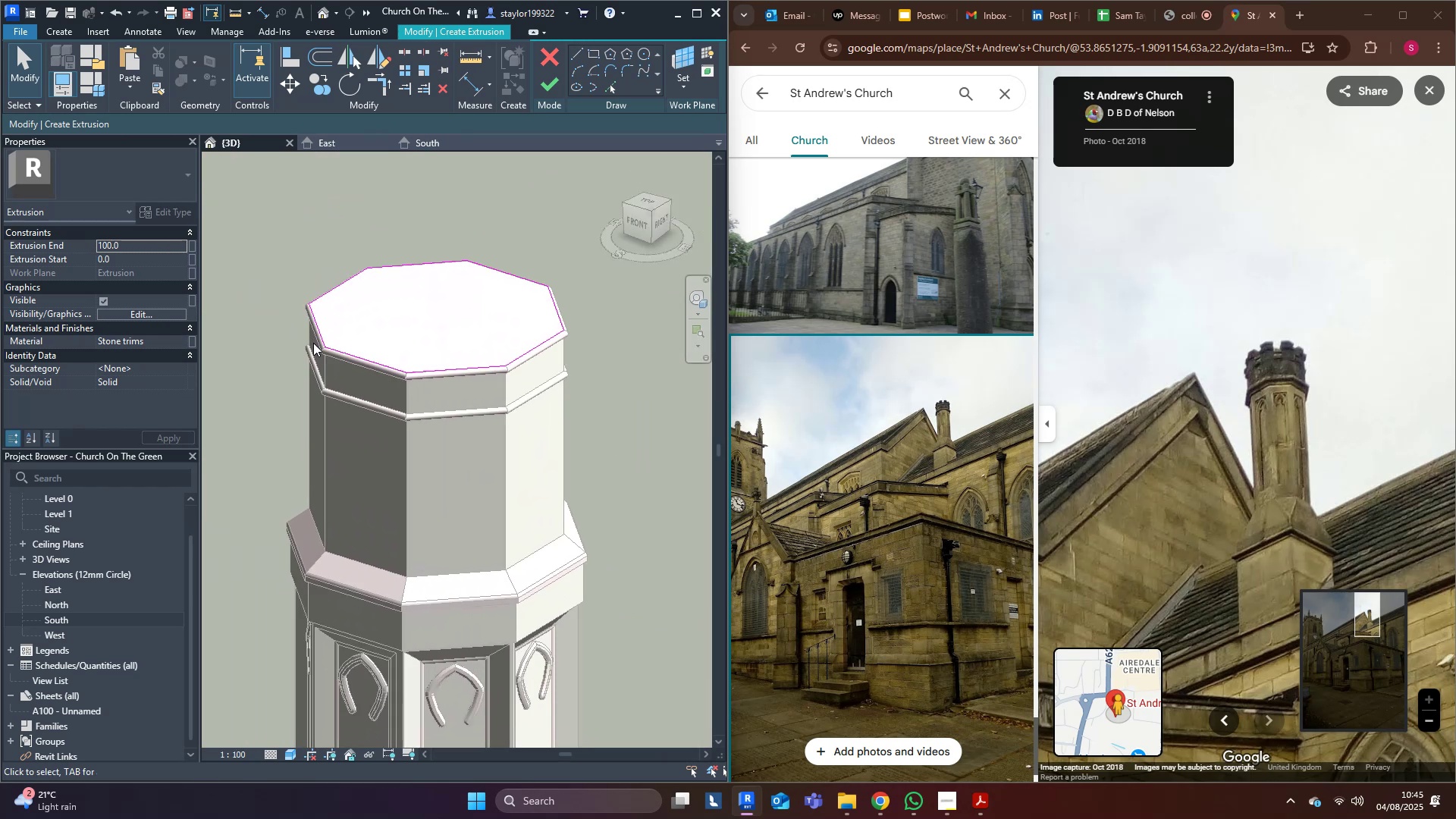 
left_click([375, 362])
 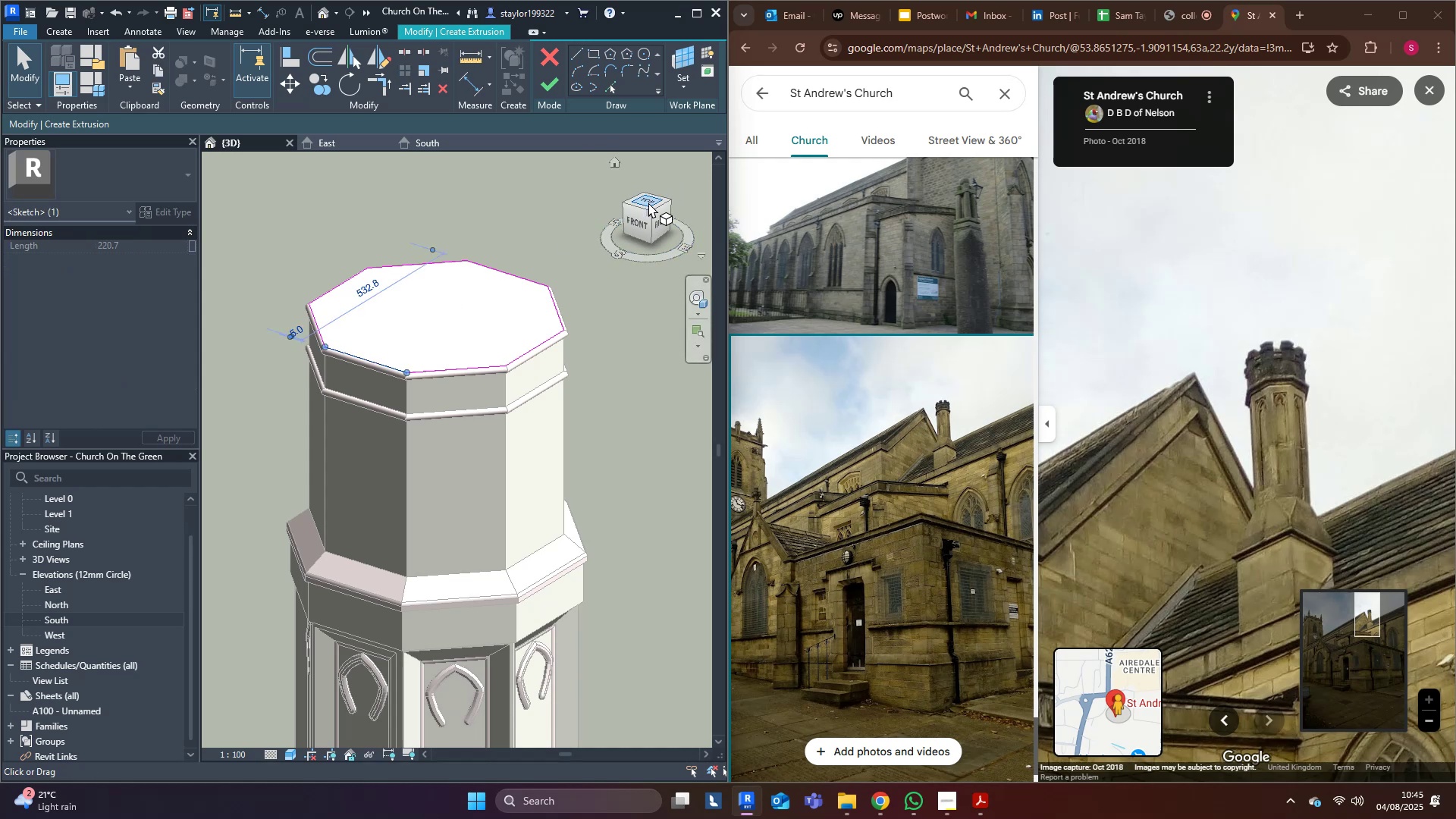 
left_click([647, 203])
 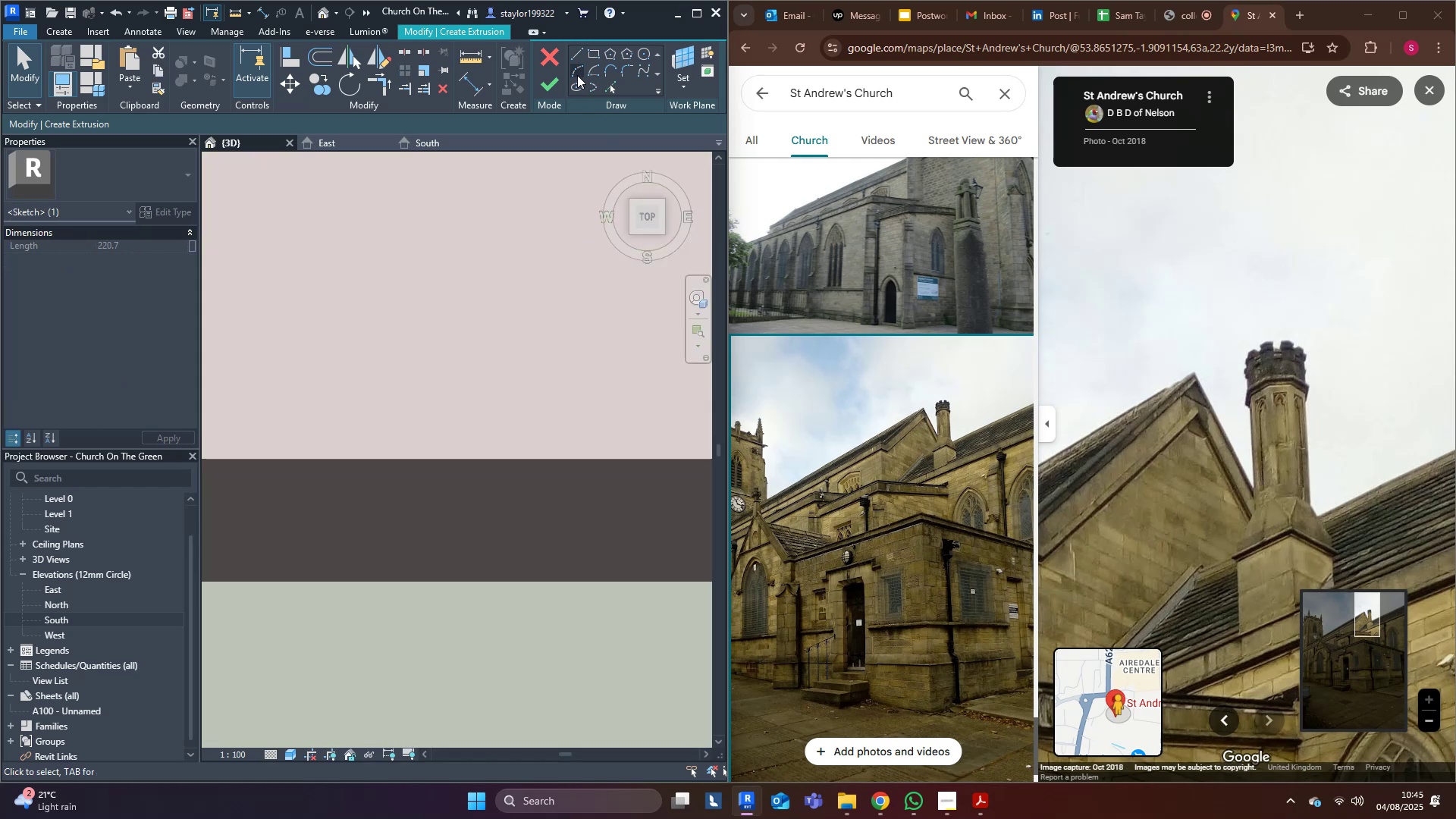 
left_click([573, 73])
 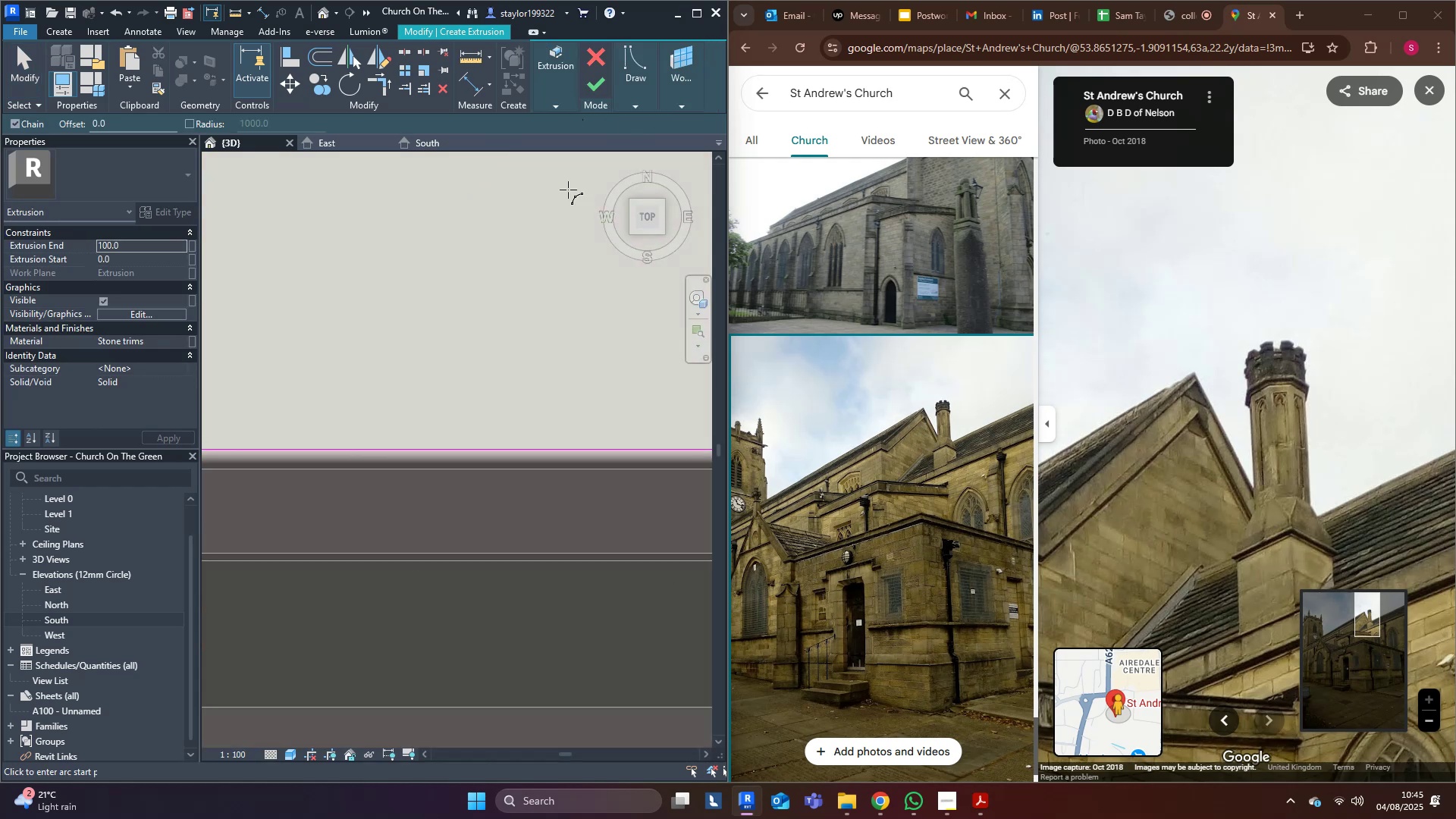 
scroll: coordinate [394, 468], scroll_direction: down, amount: 2.0
 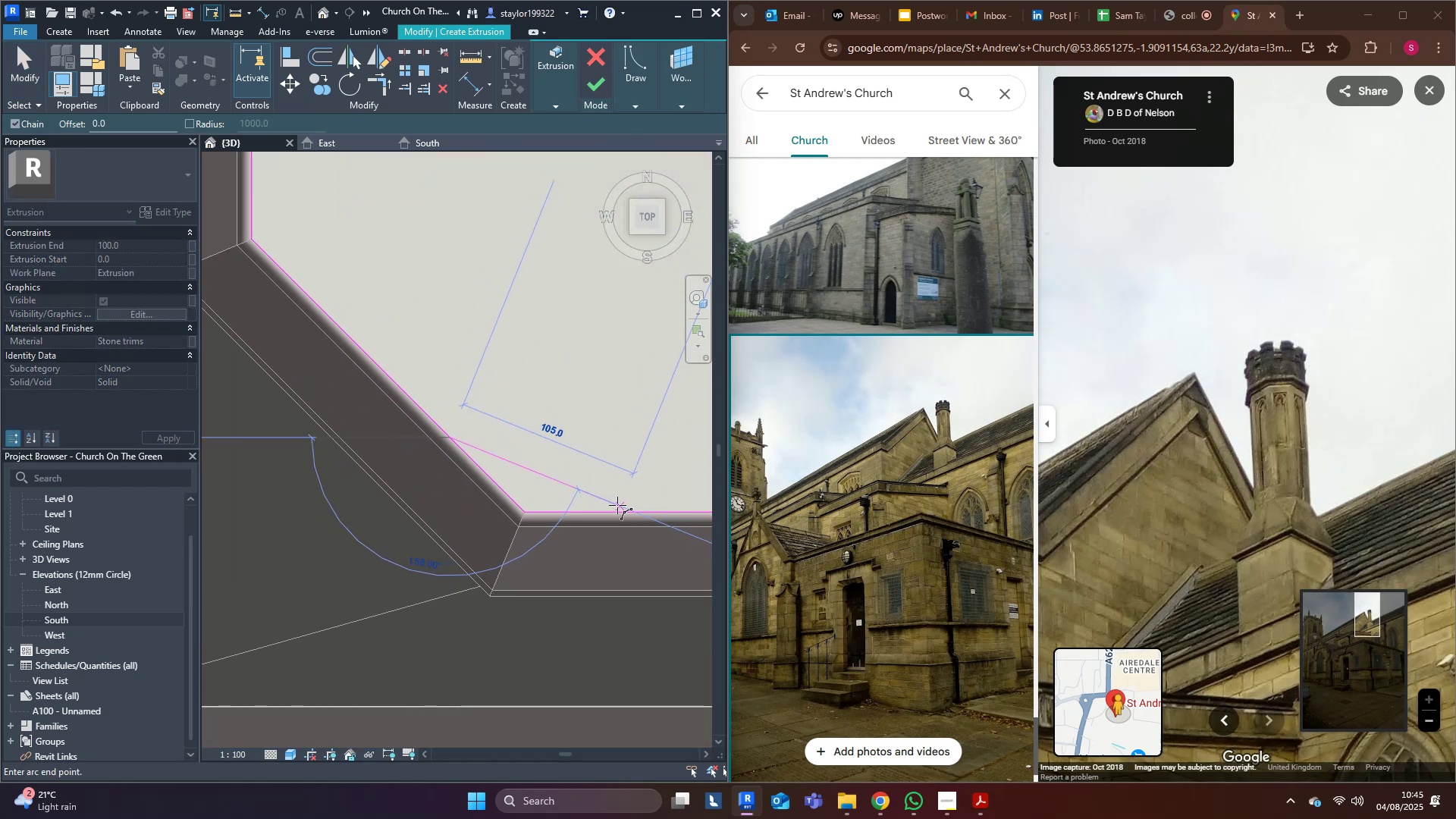 
wait(8.7)
 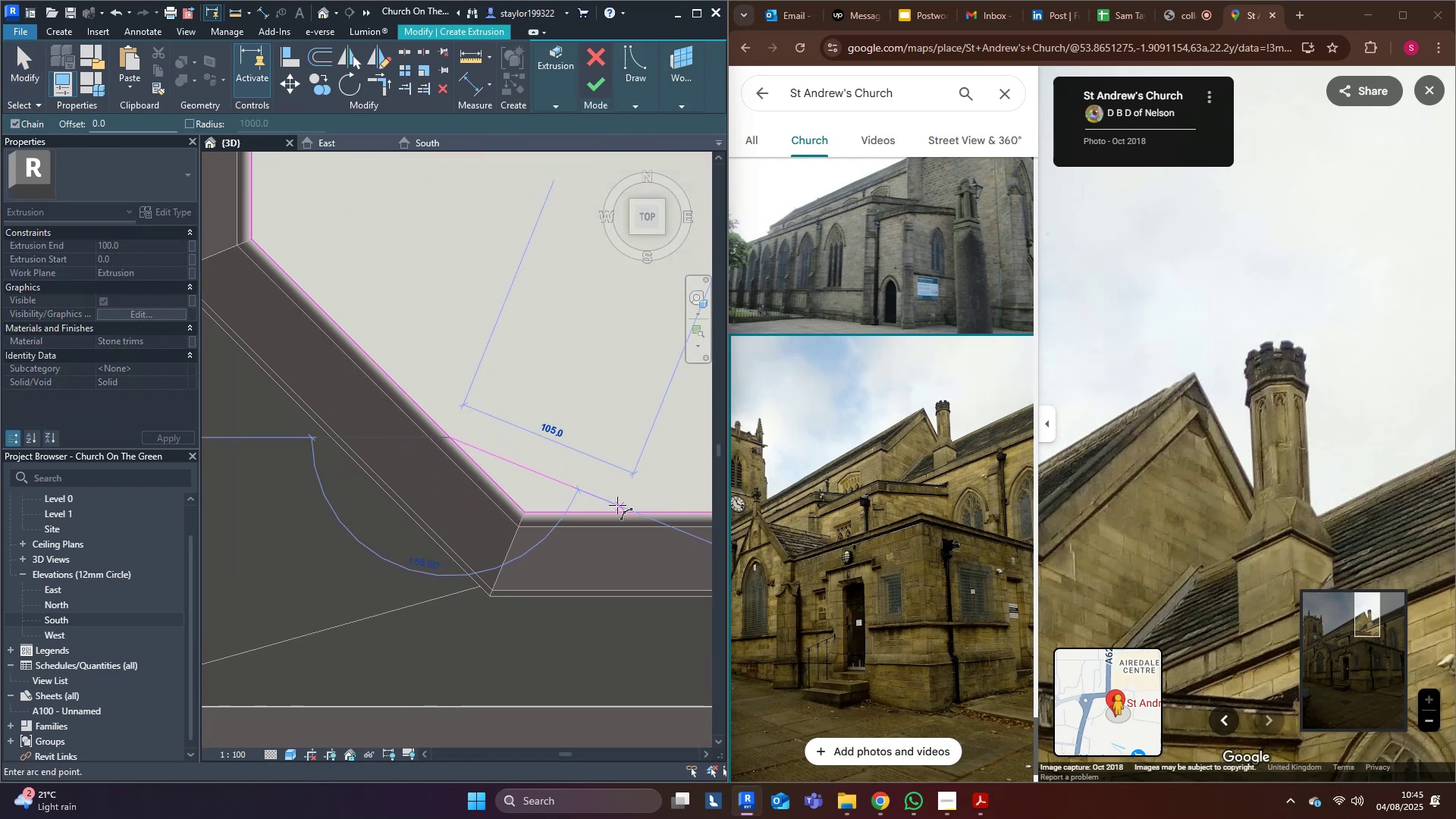 
left_click([642, 511])
 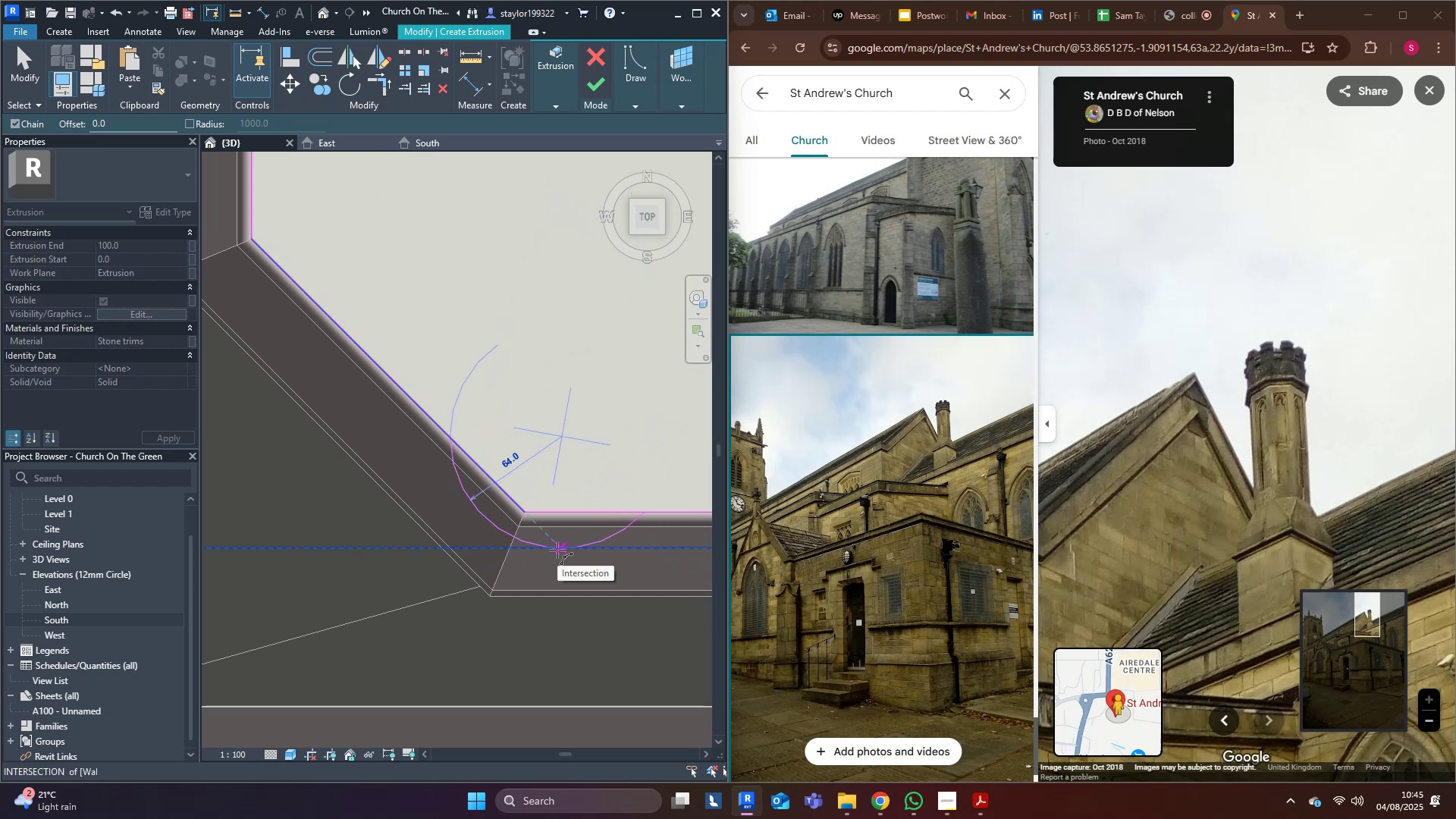 
left_click([557, 550])
 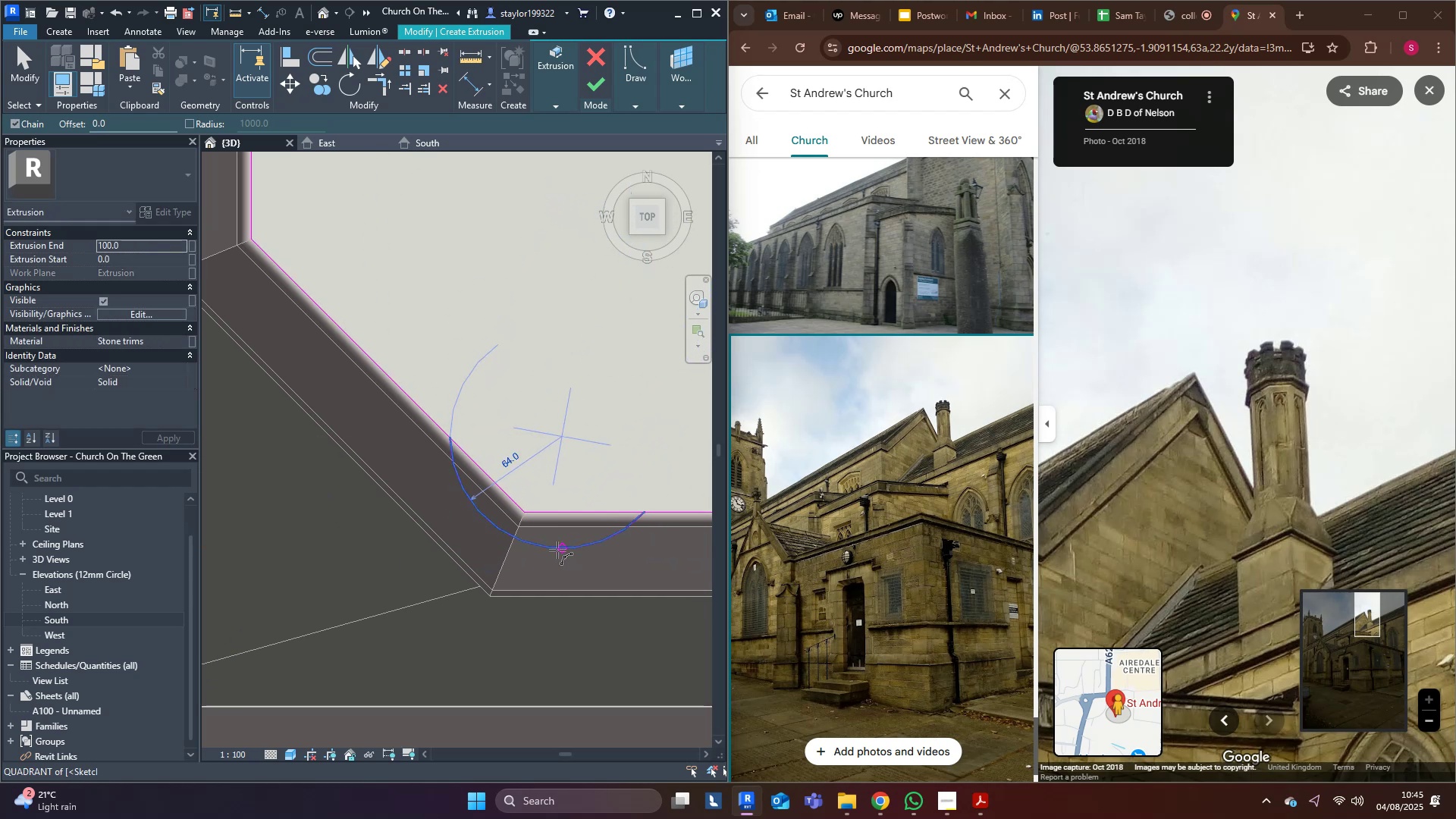 
key(Escape)
 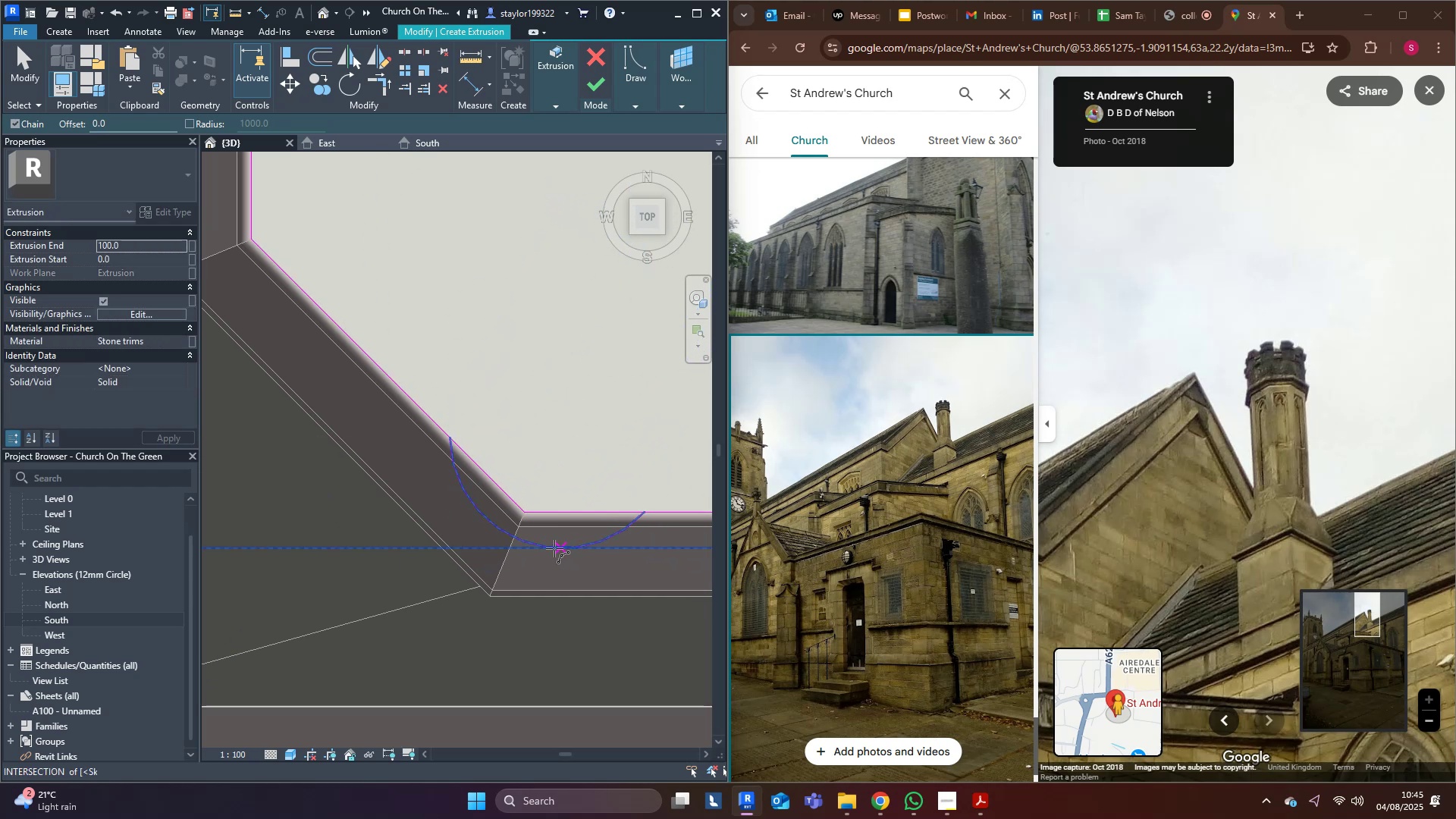 
key(Escape)
 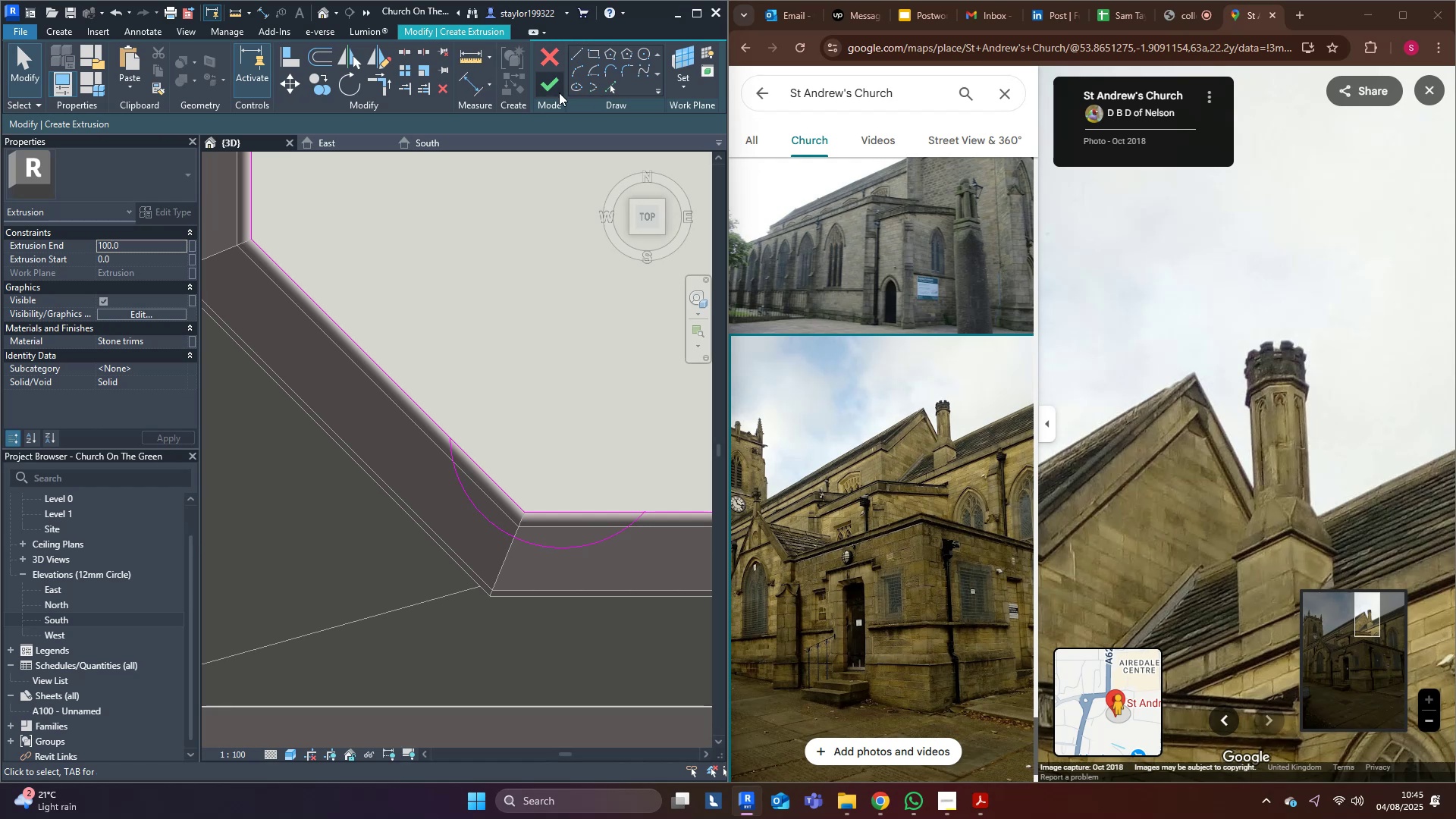 
left_click([583, 55])
 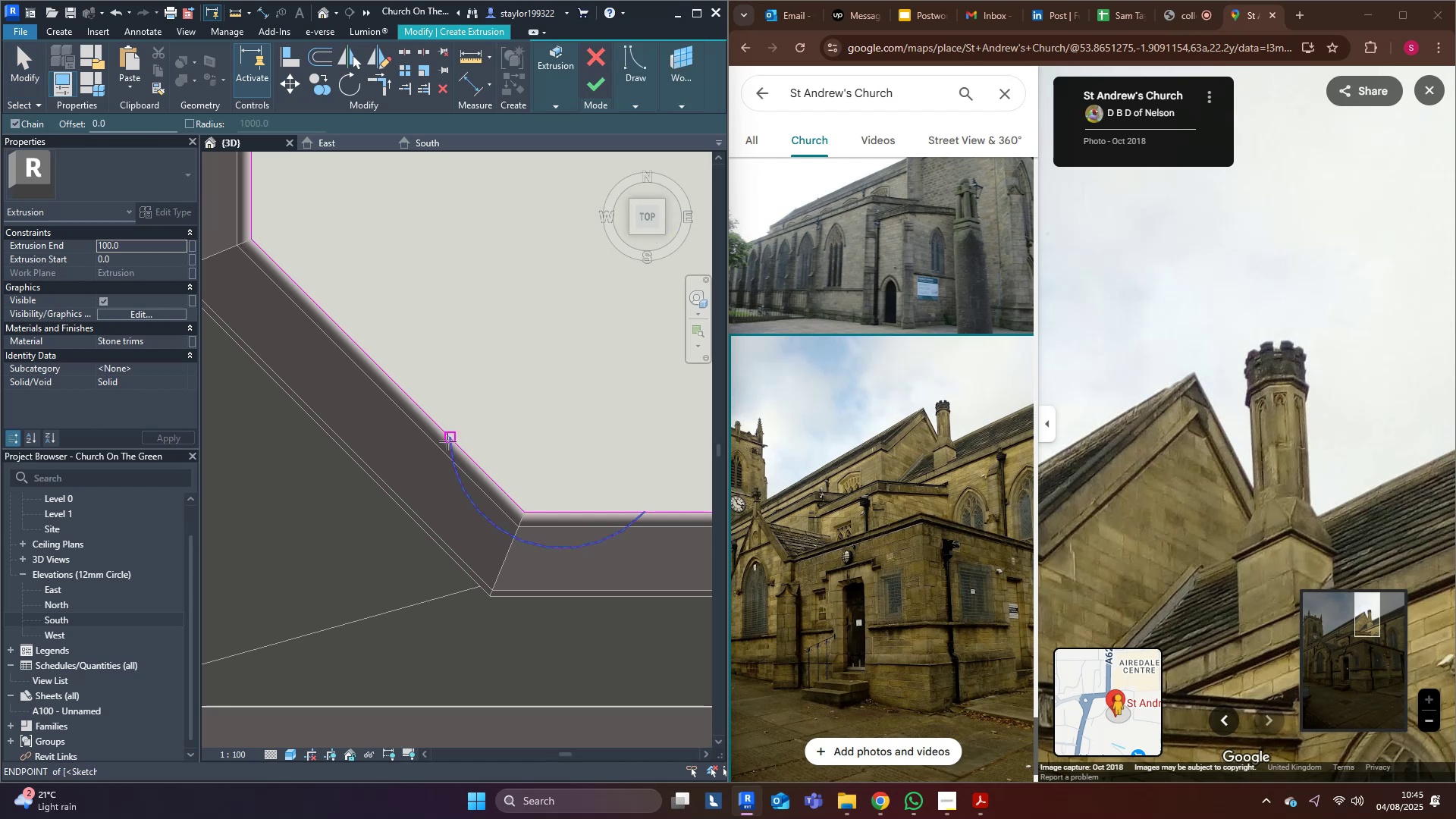 
left_click([447, 441])
 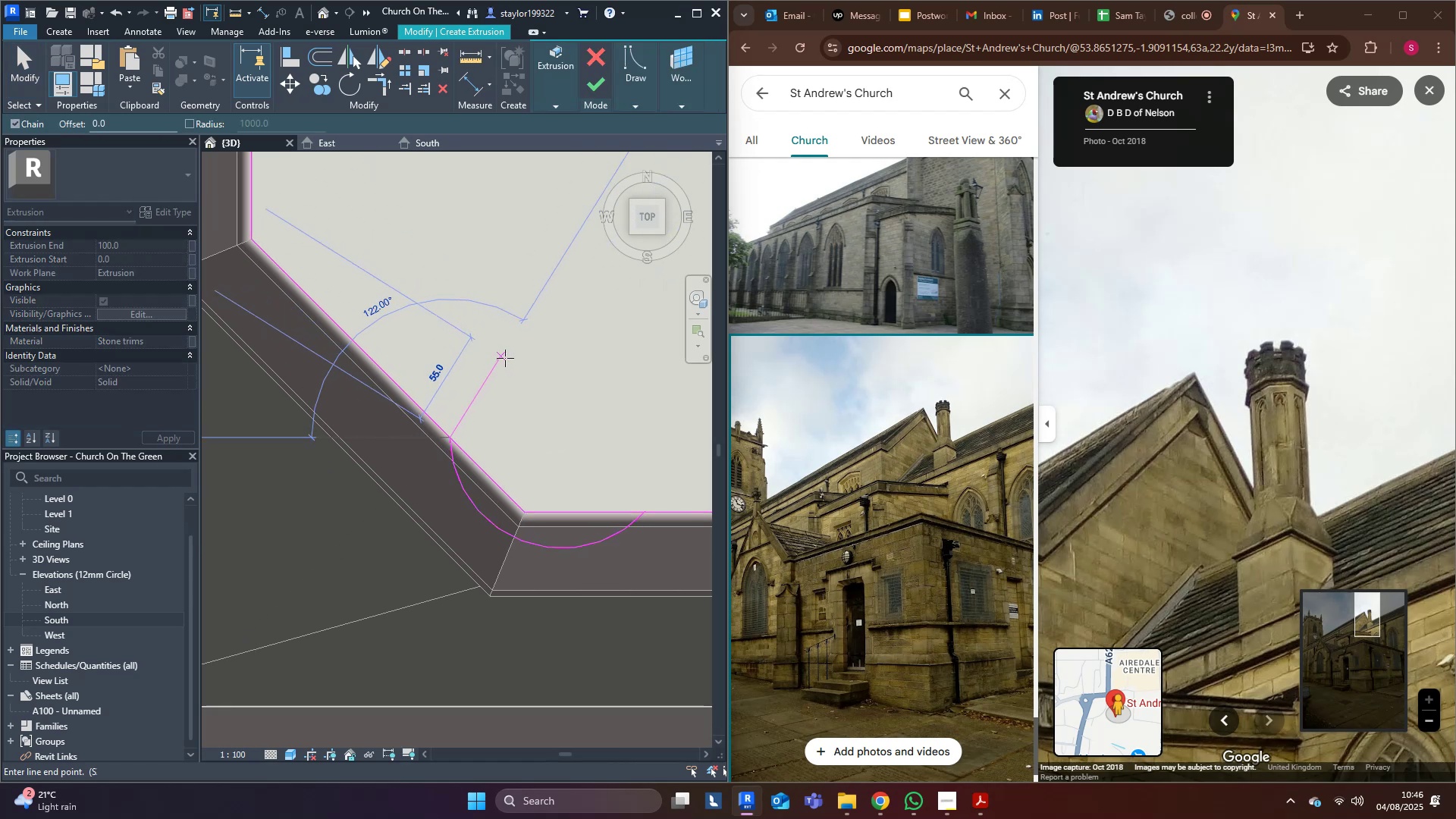 
left_click([519, 366])
 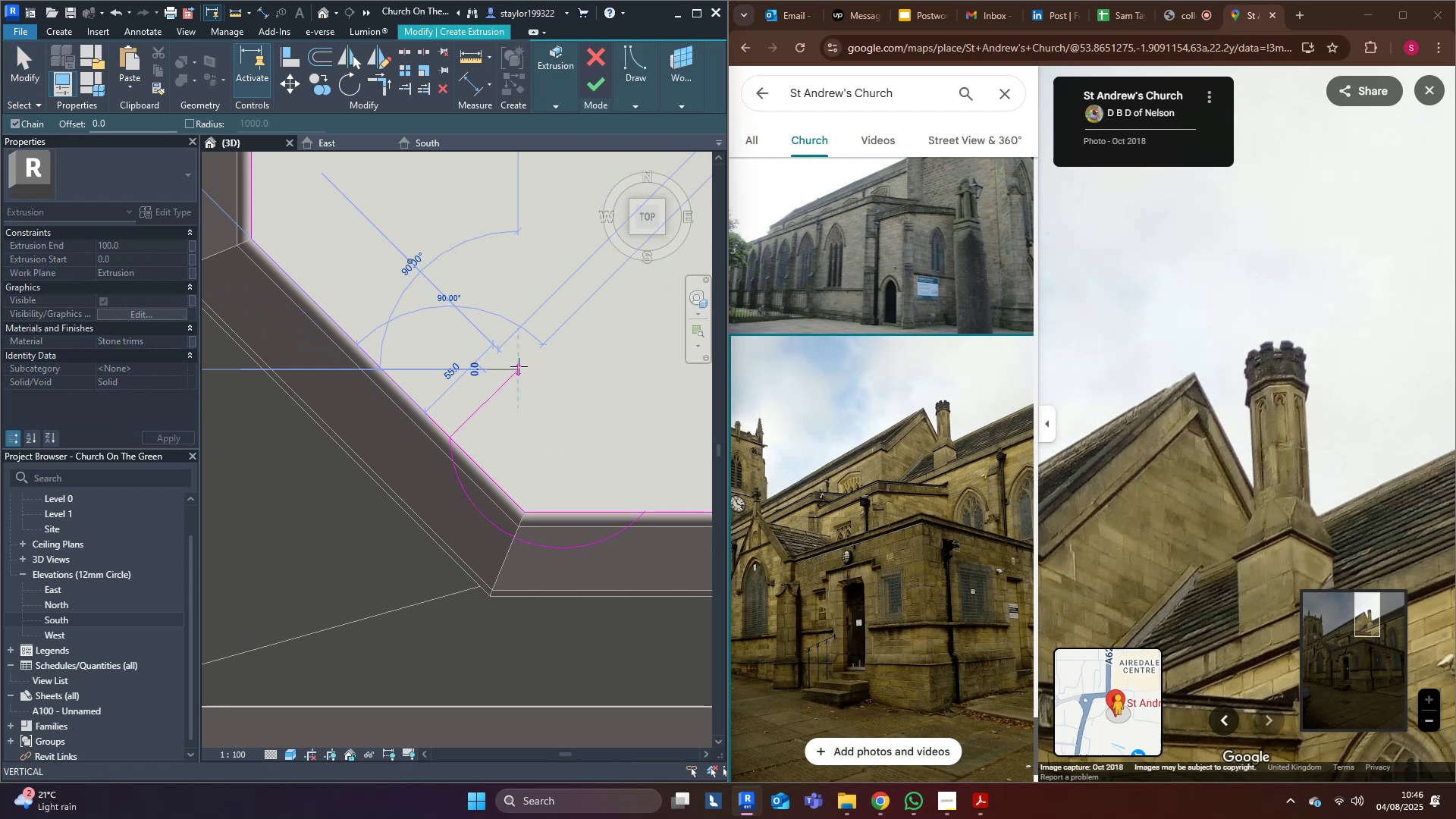 
key(Escape)
 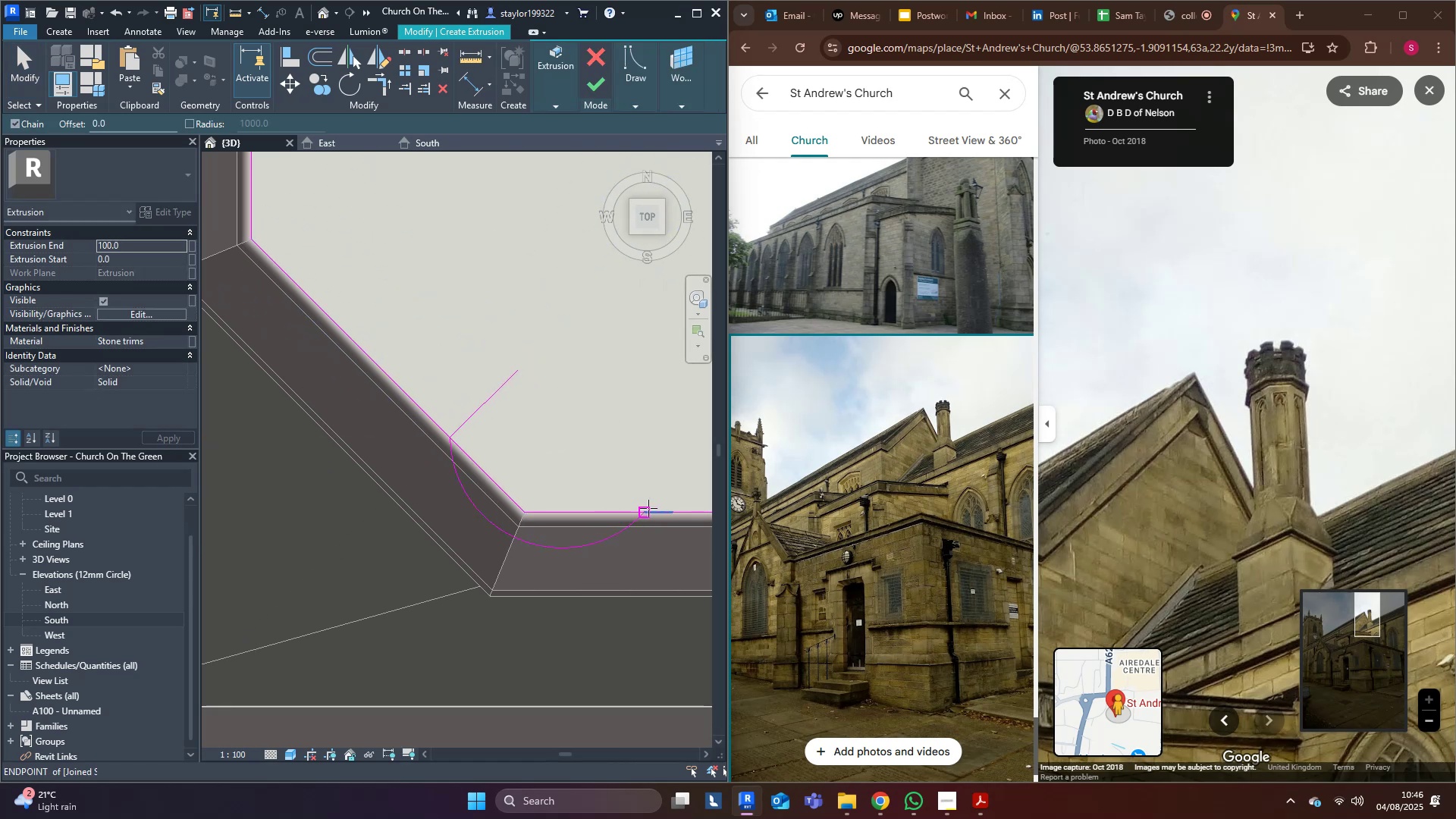 
left_click([647, 508])
 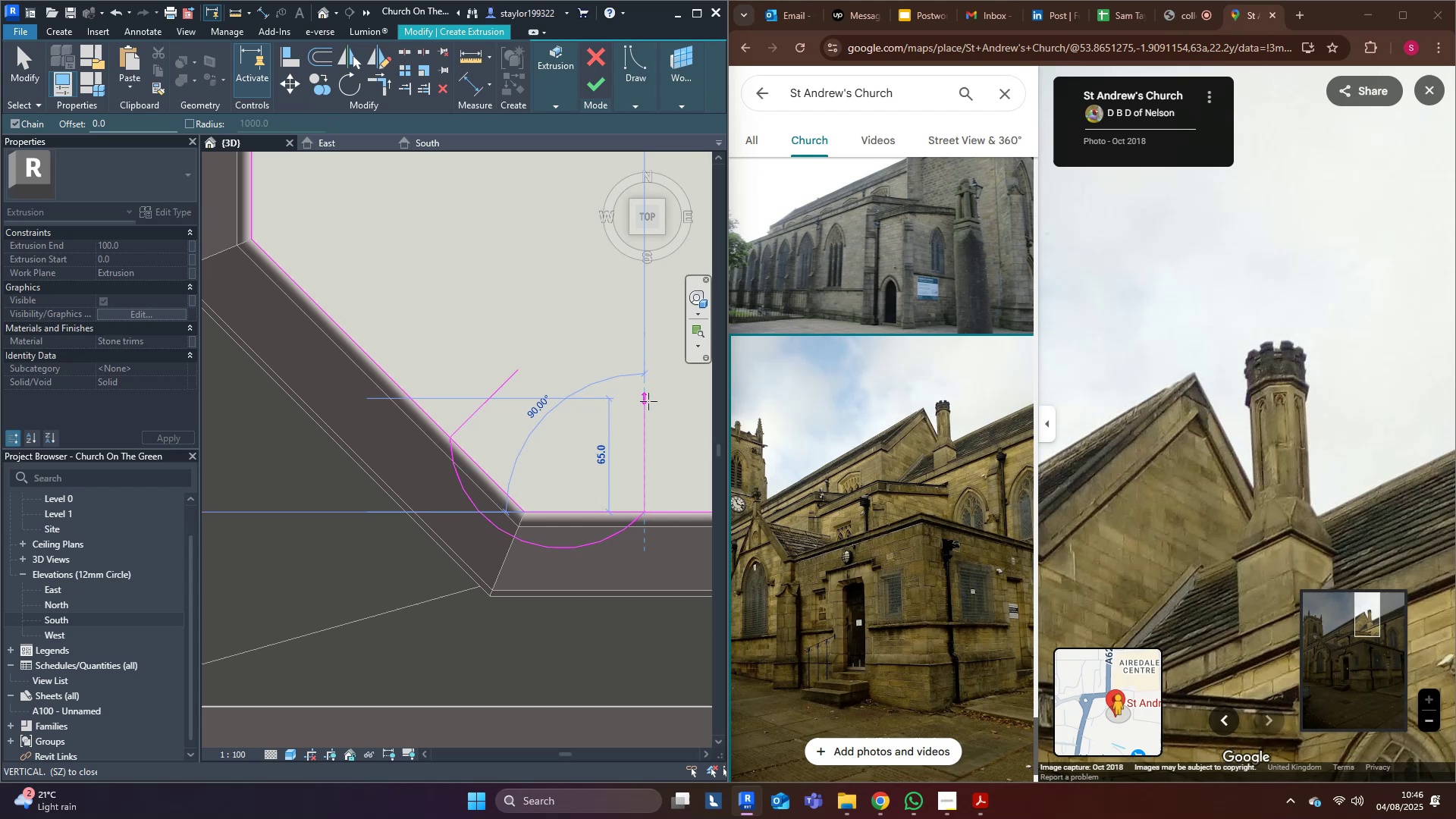 
left_click([648, 400])
 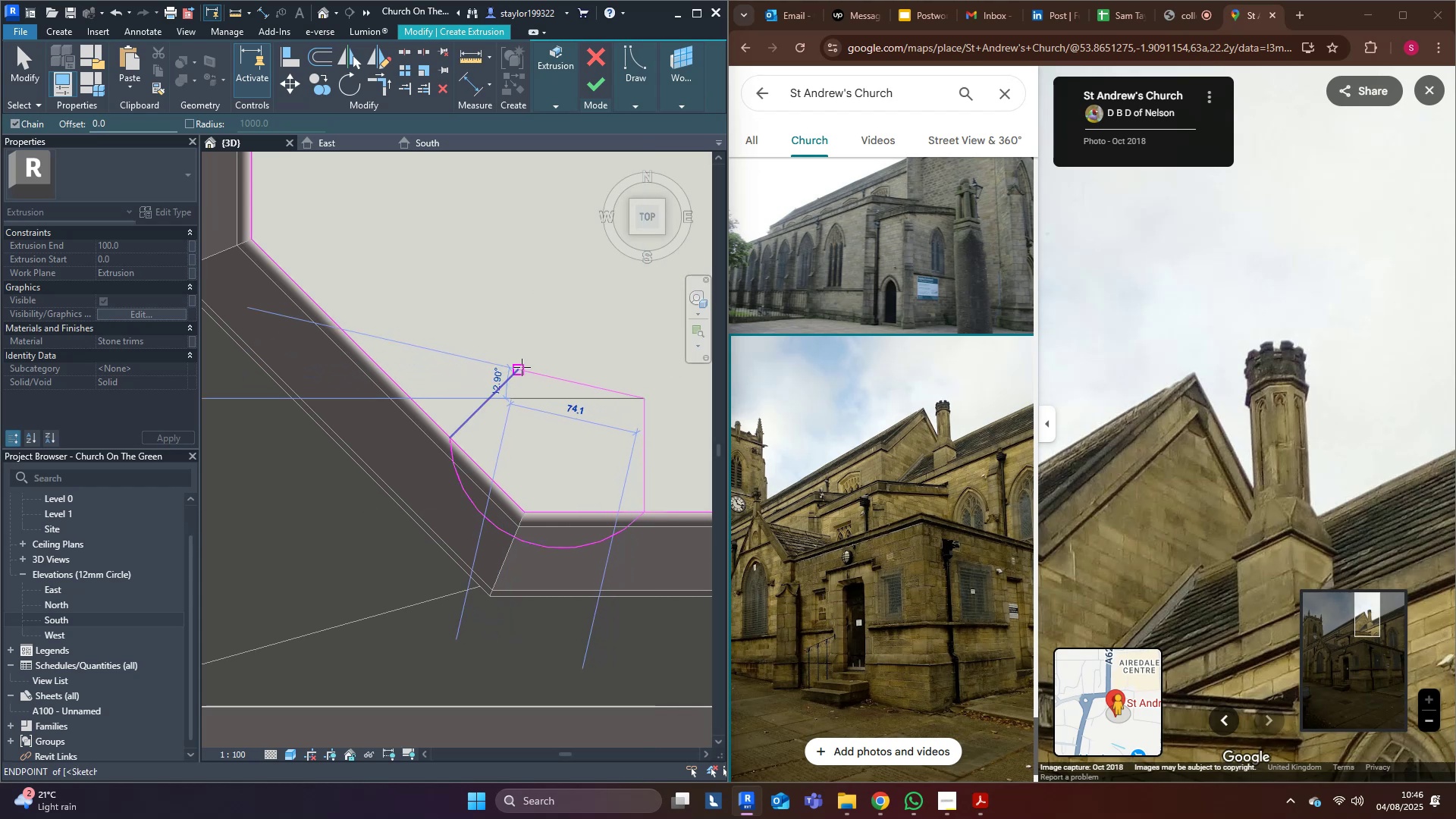 
left_click([520, 366])
 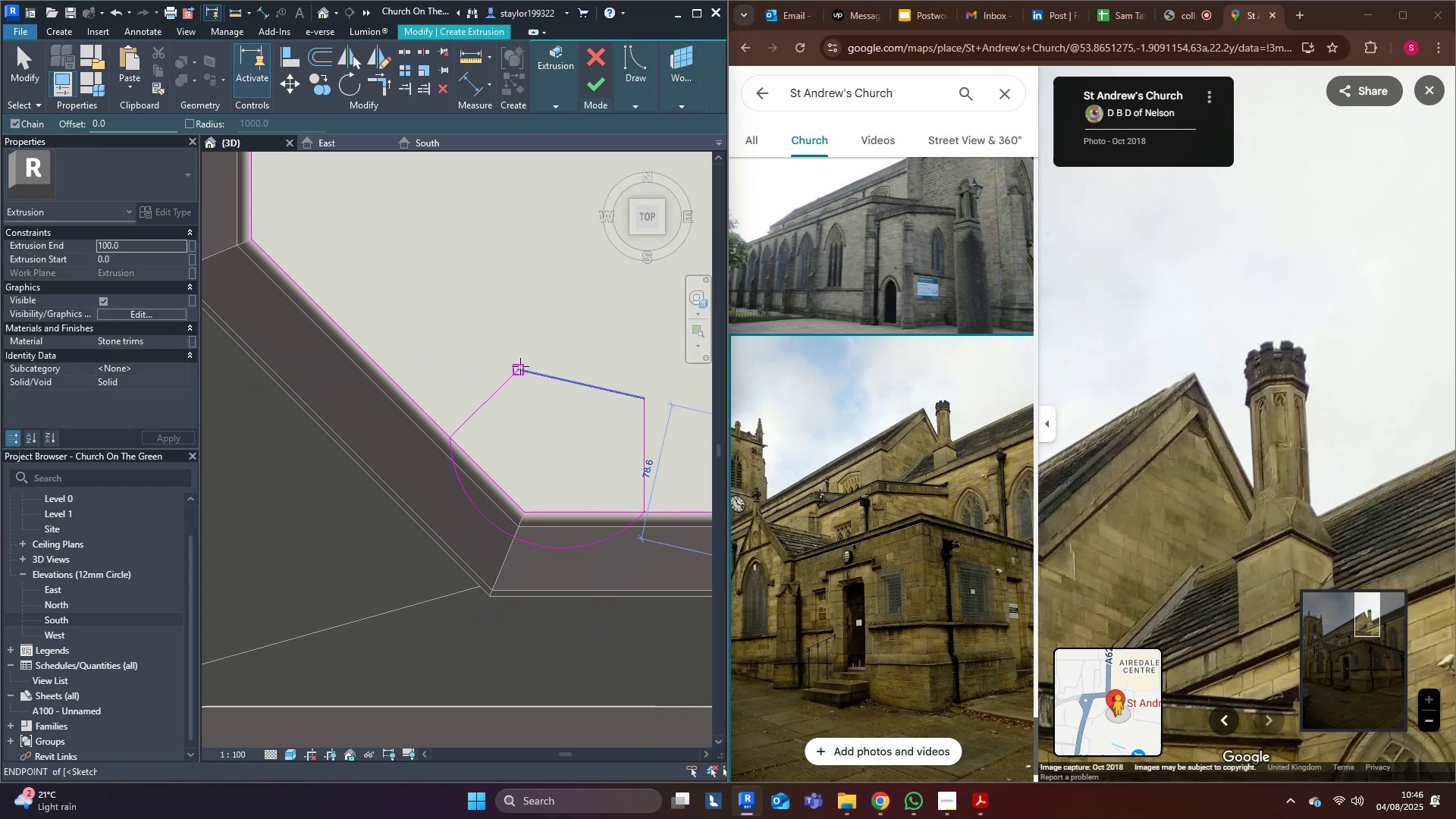 
key(Escape)
type(mdr)
 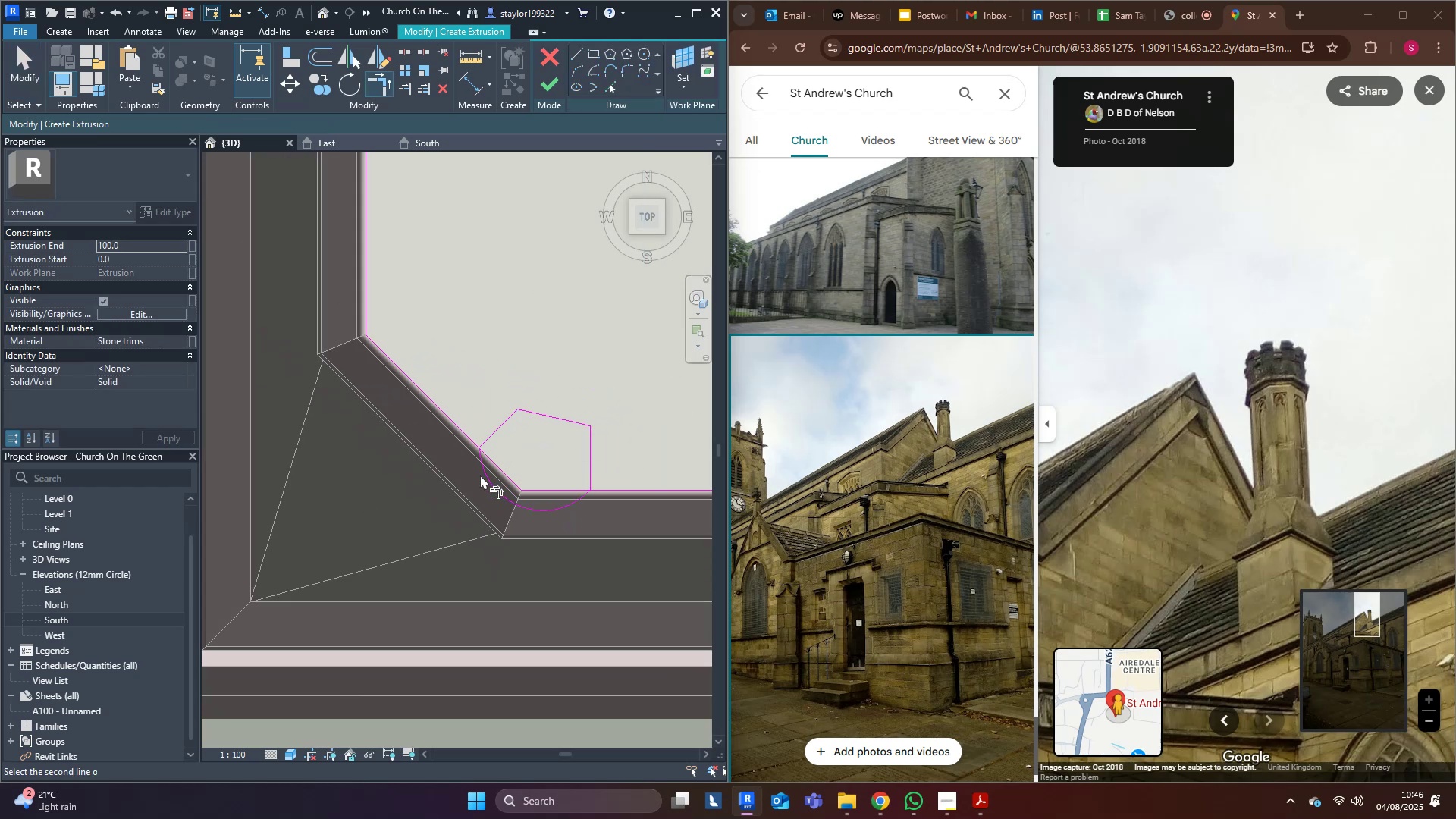 
scroll: coordinate [516, 461], scroll_direction: down, amount: 4.0
 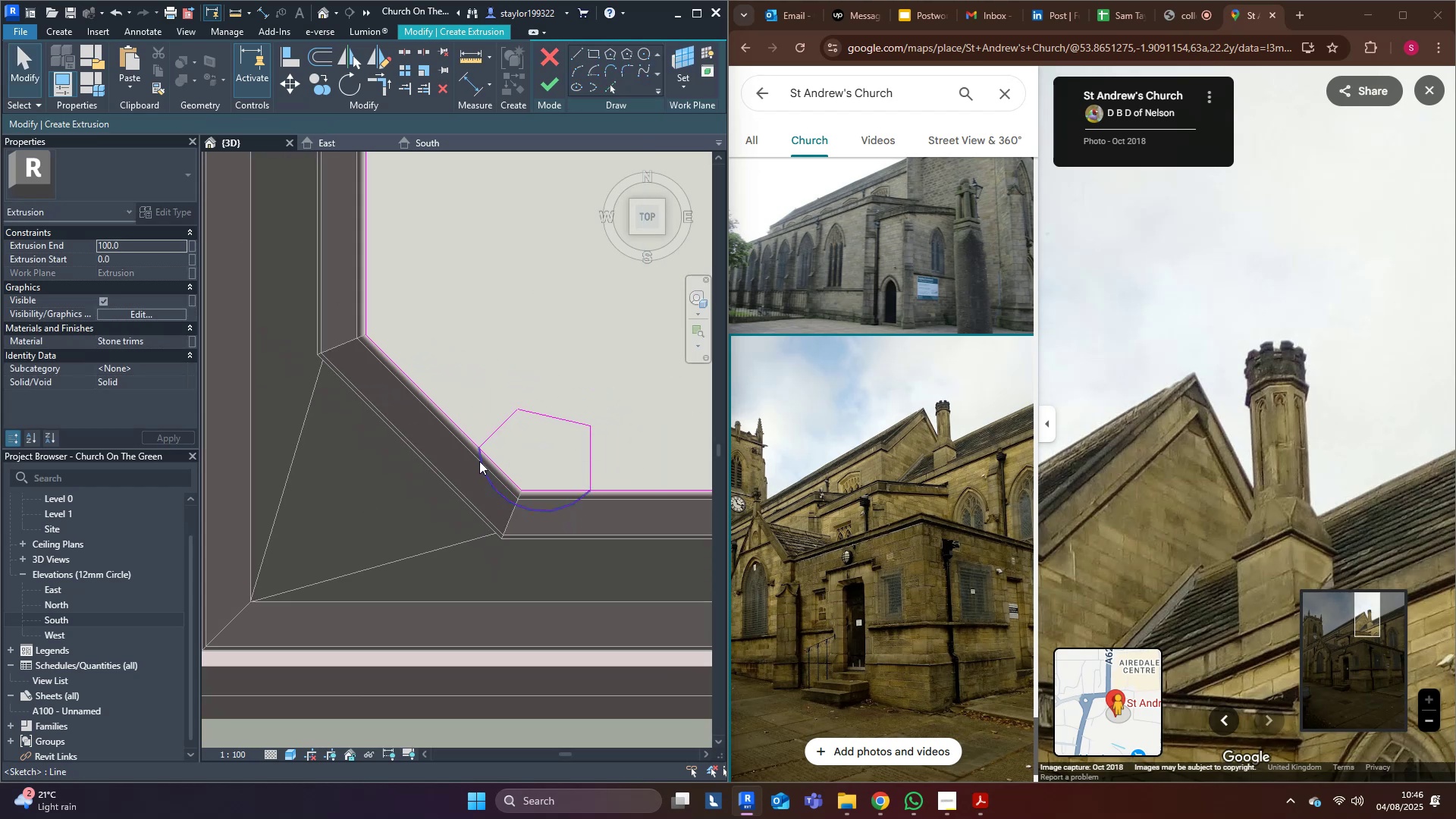 
hold_key(key=T, duration=6.24)
 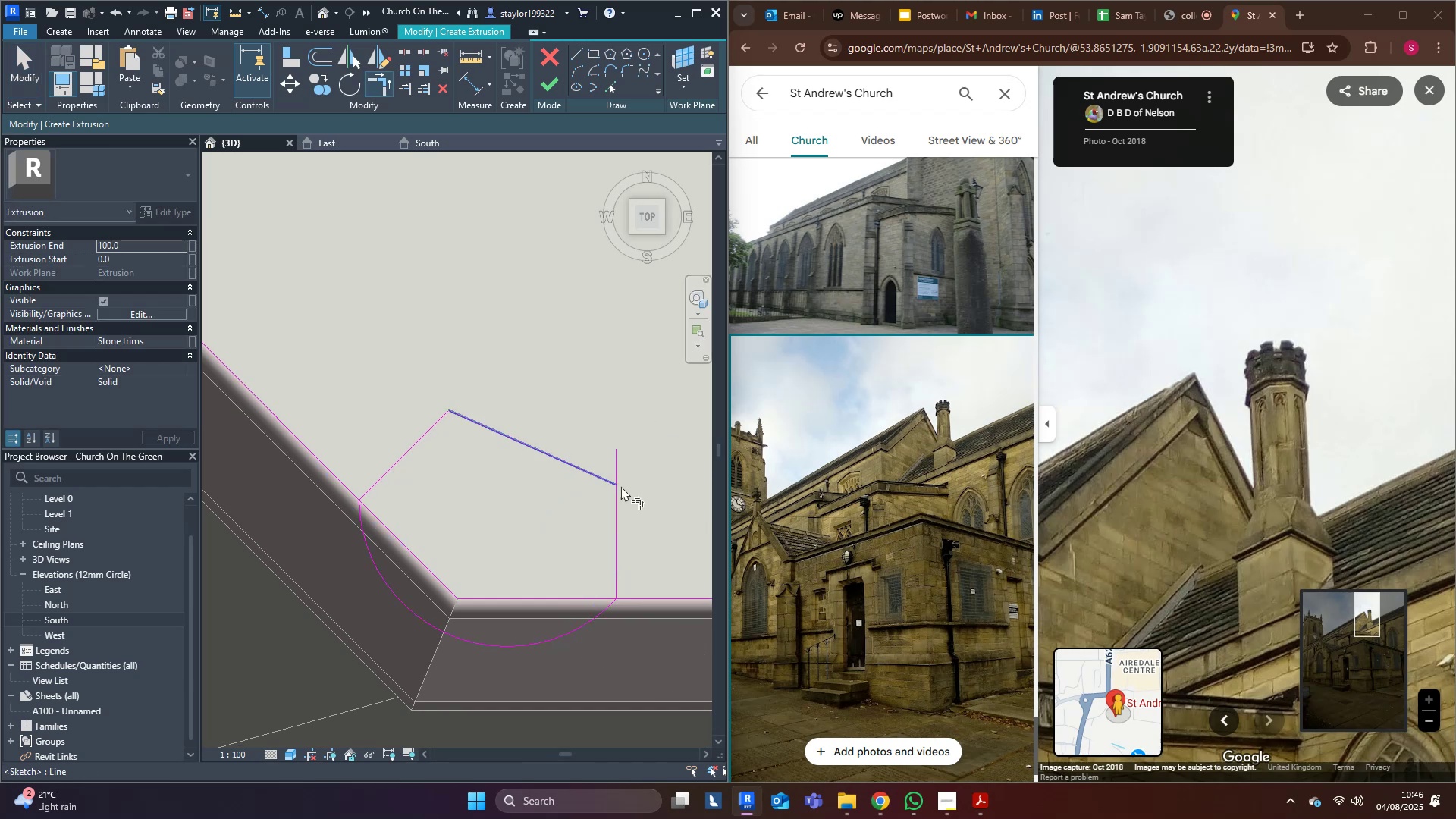 
left_click([488, 473])
 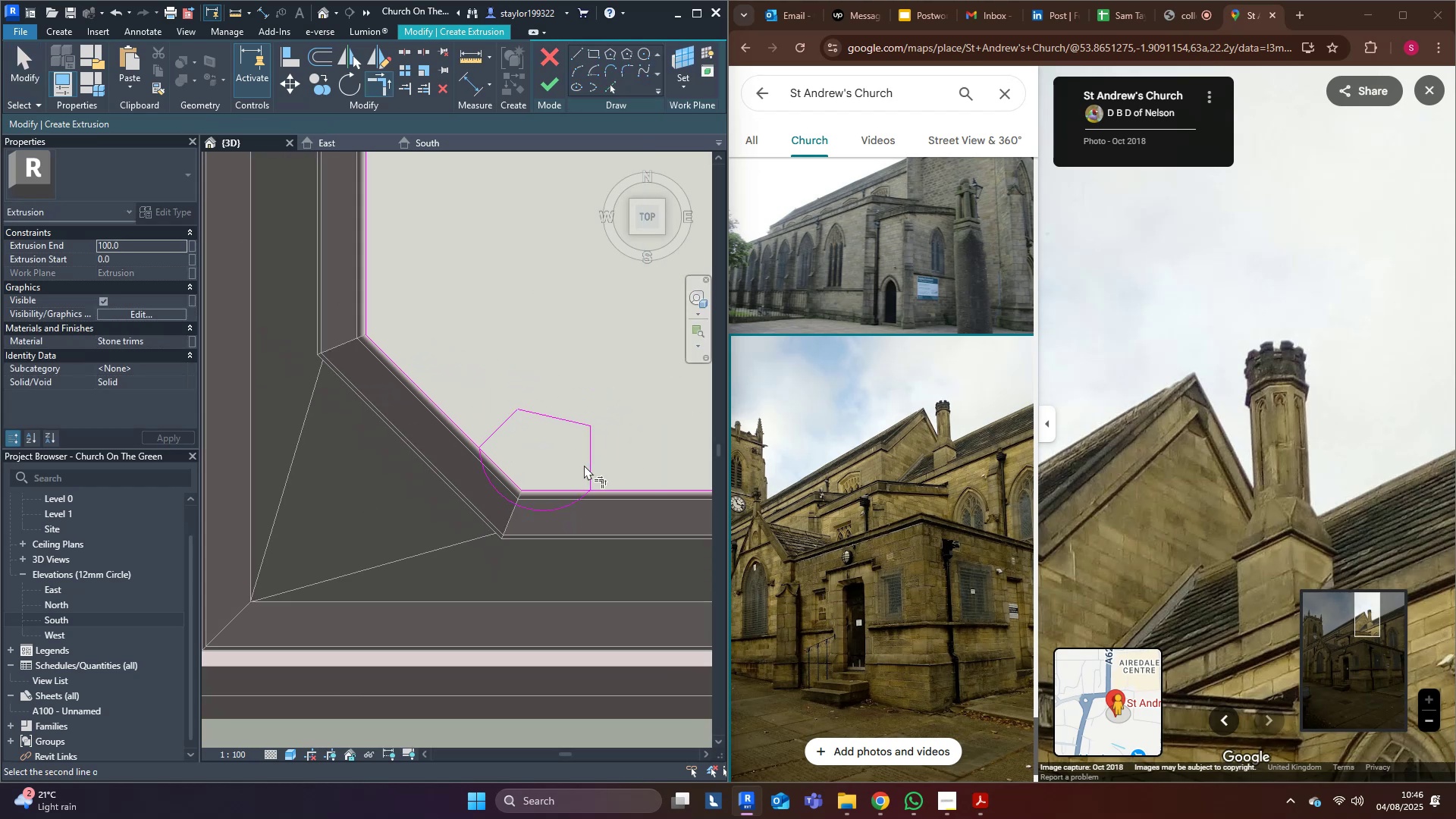 
double_click([570, 498])
 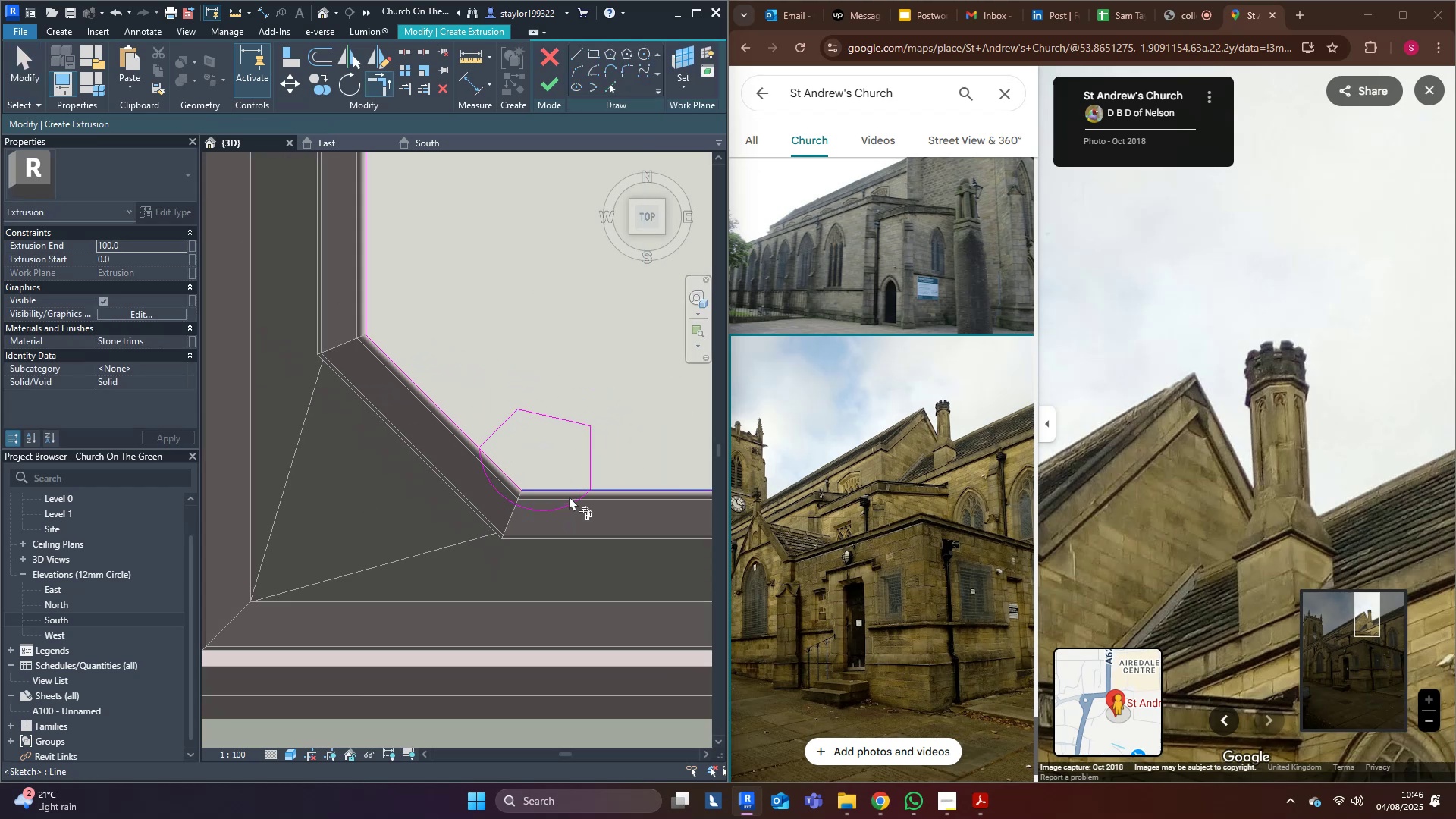 
type(md)
 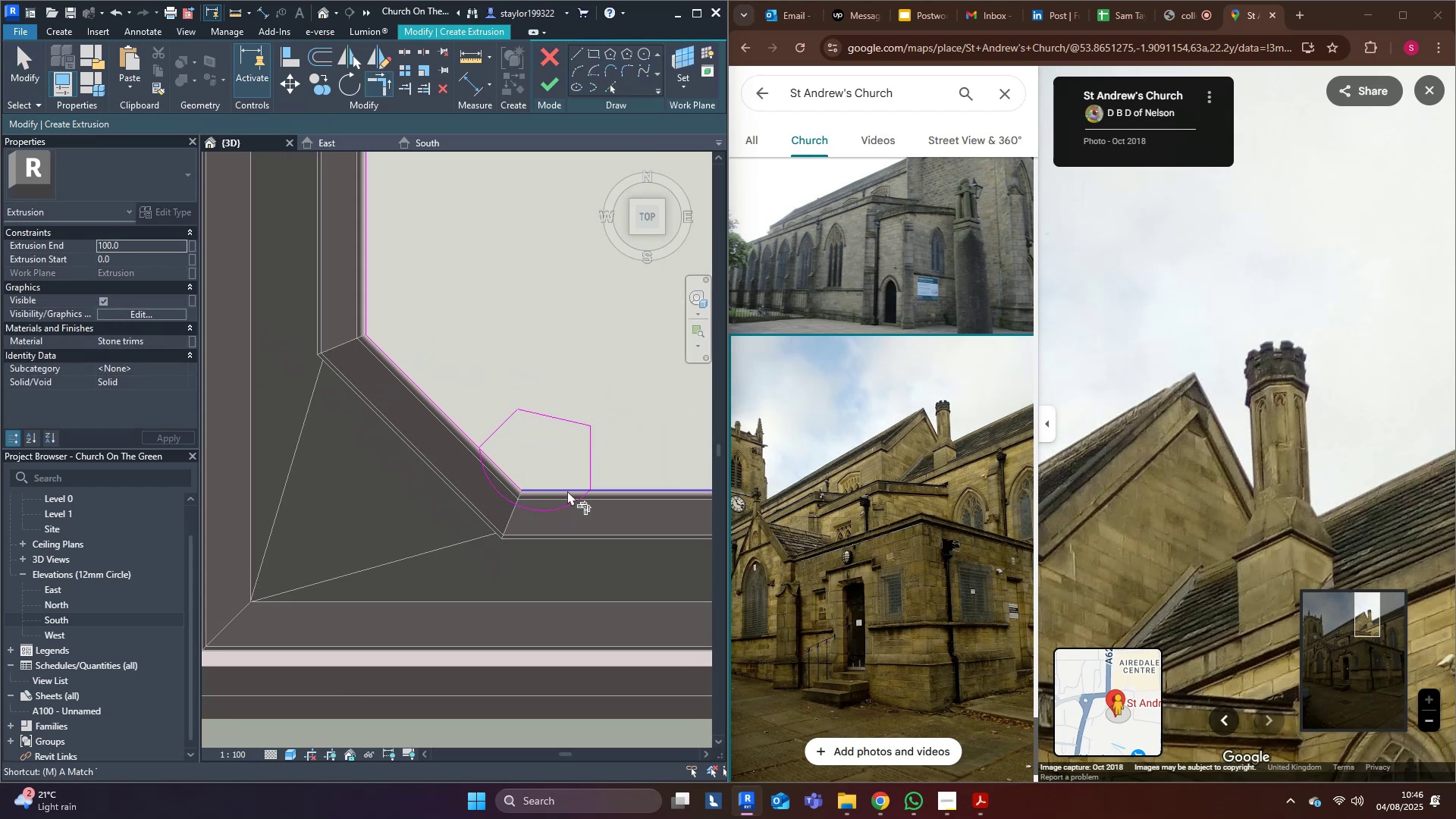 
scroll: coordinate [560, 457], scroll_direction: up, amount: 1.0
 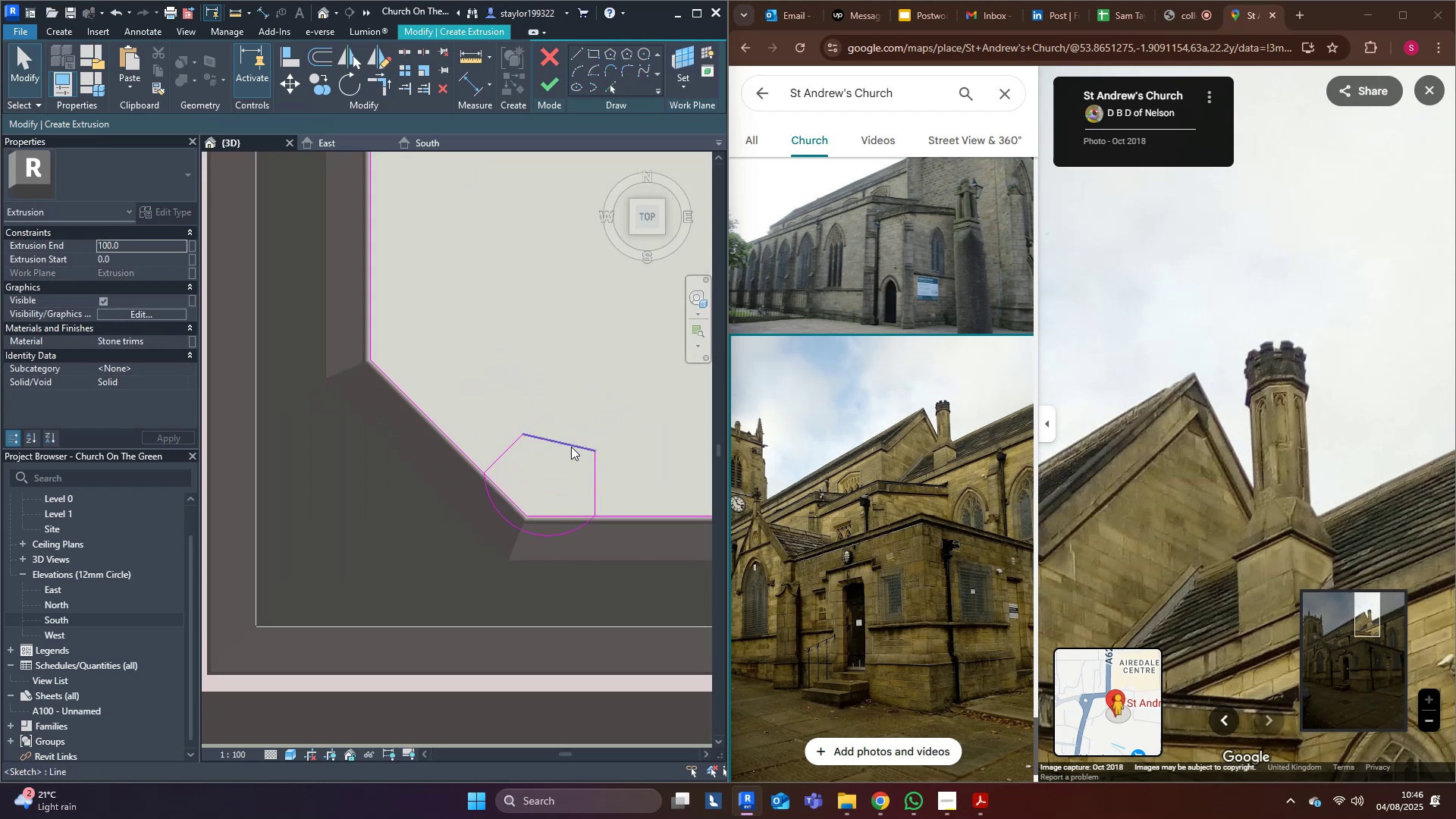 
left_click([571, 447])
 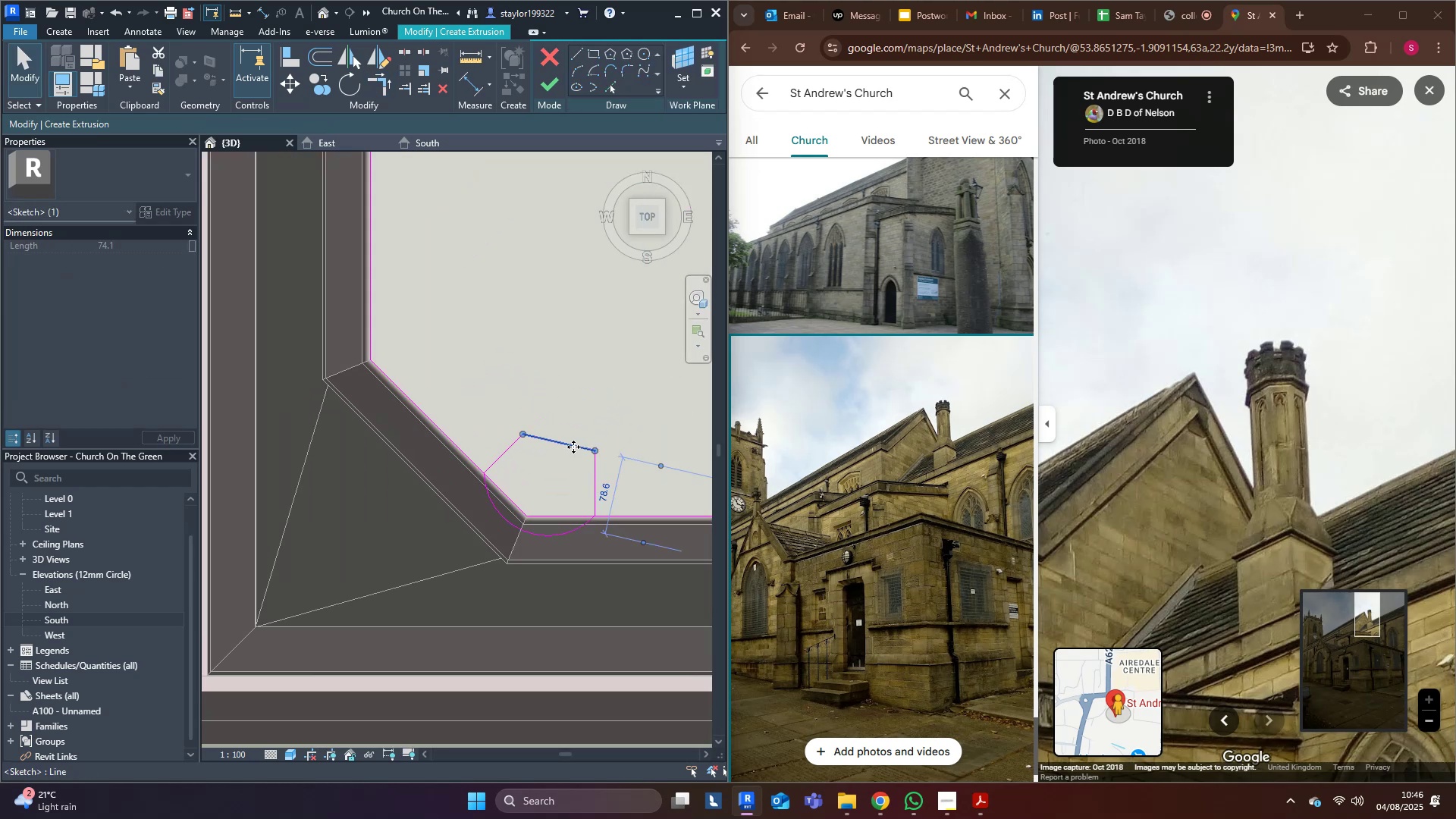 
scroll: coordinate [585, 450], scroll_direction: up, amount: 6.0
 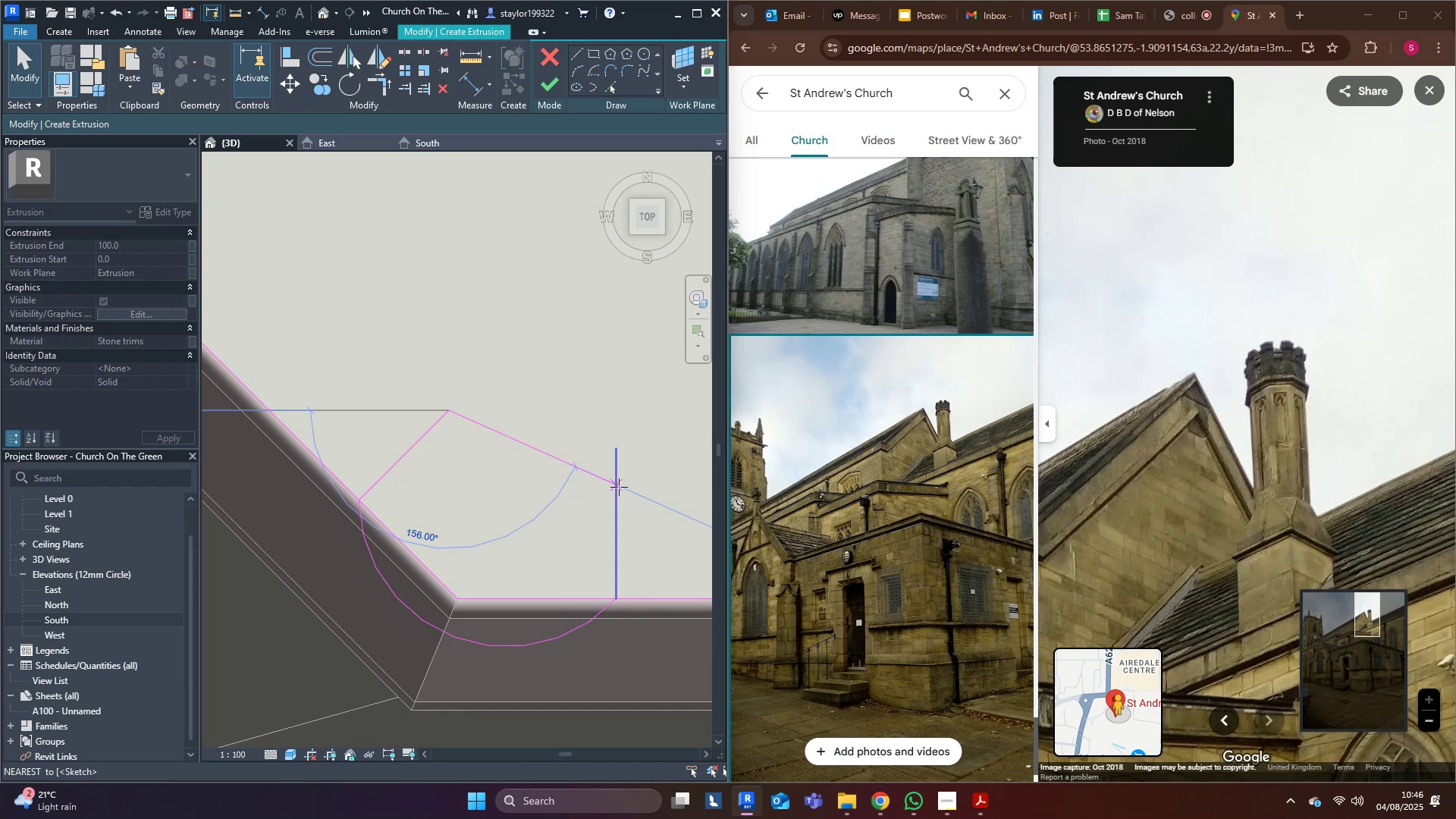 
left_click([674, 401])
 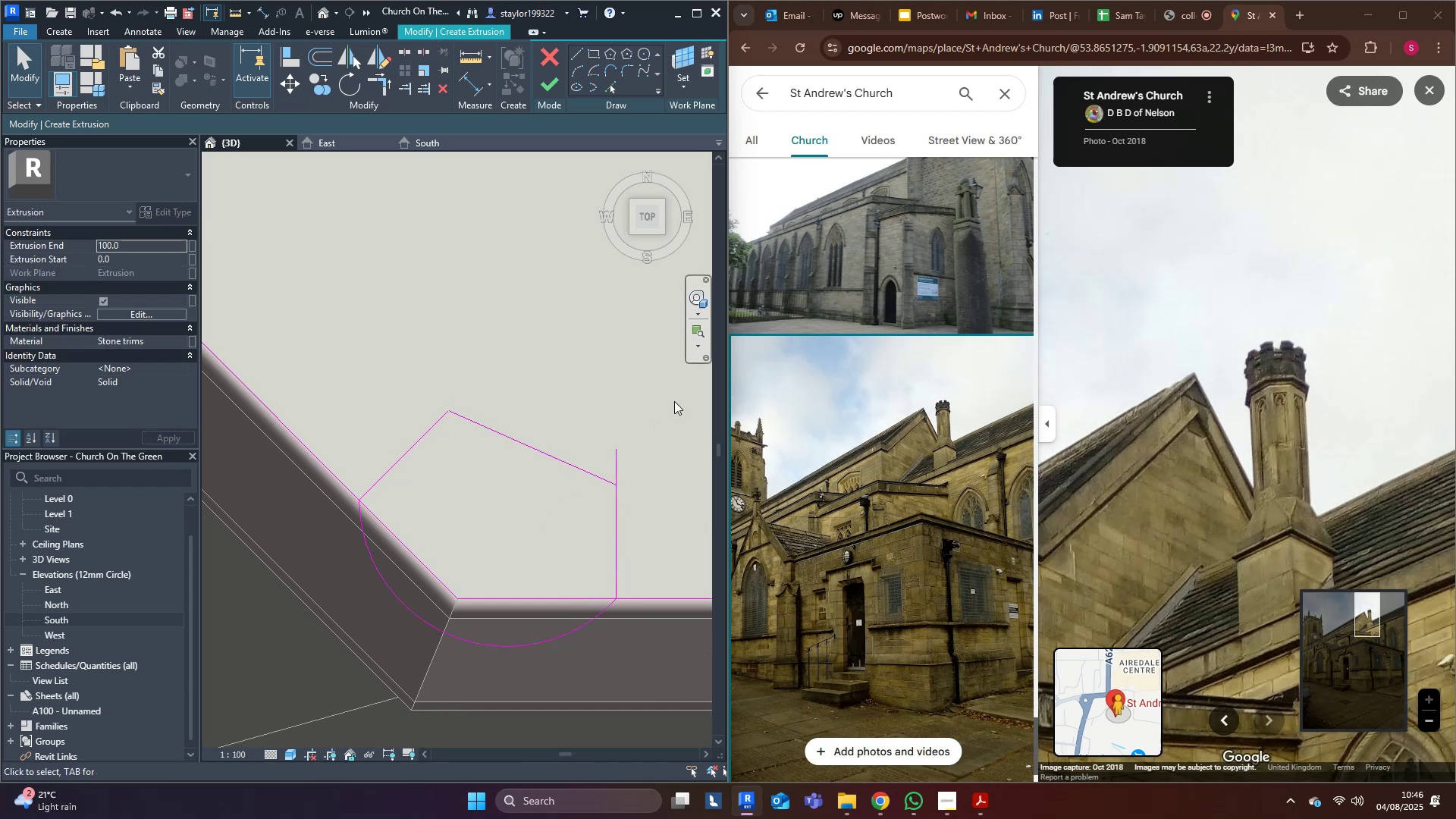 
key(R)
 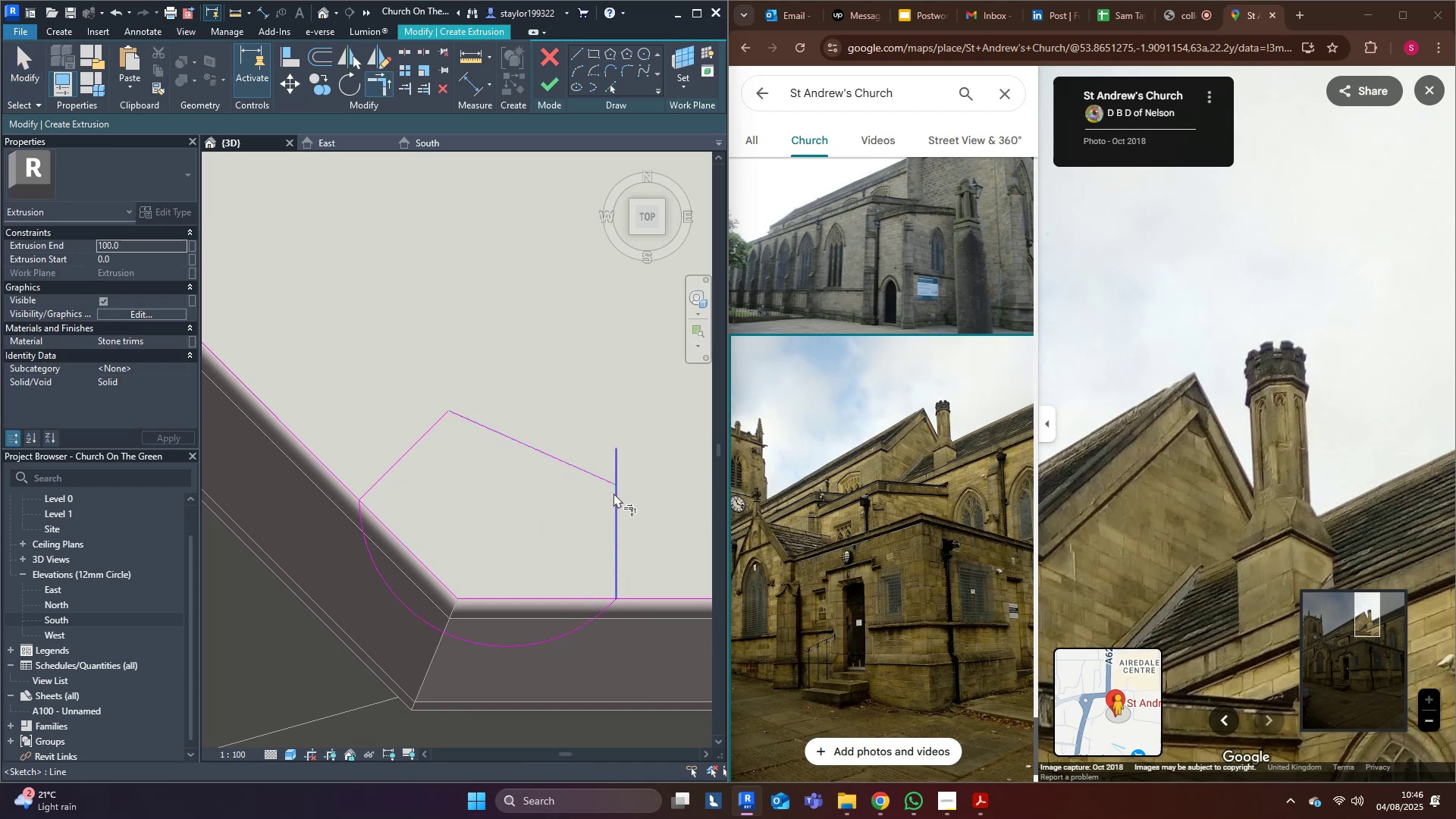 
double_click([619, 500])
 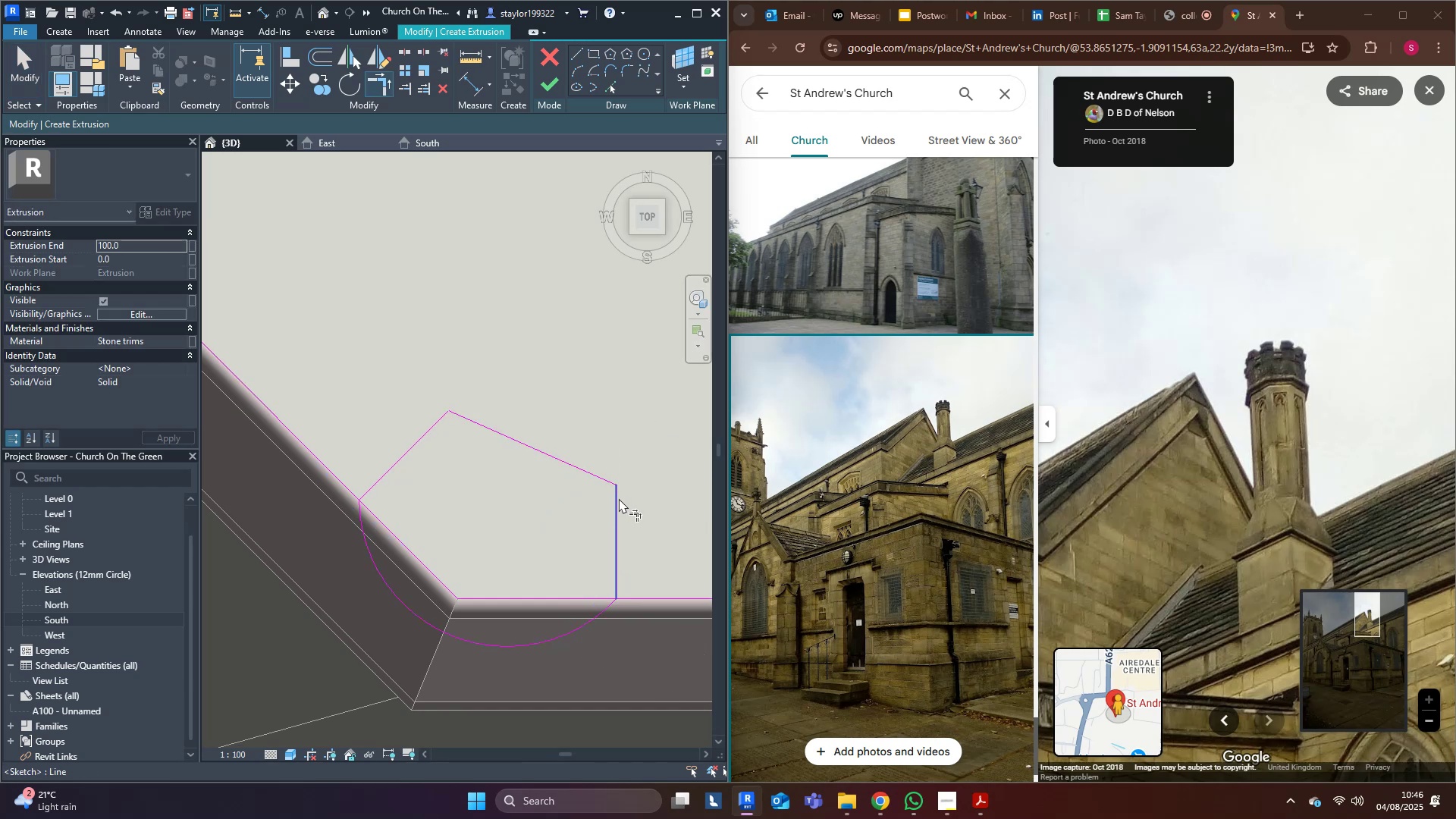 
scroll: coordinate [619, 498], scroll_direction: down, amount: 5.0
 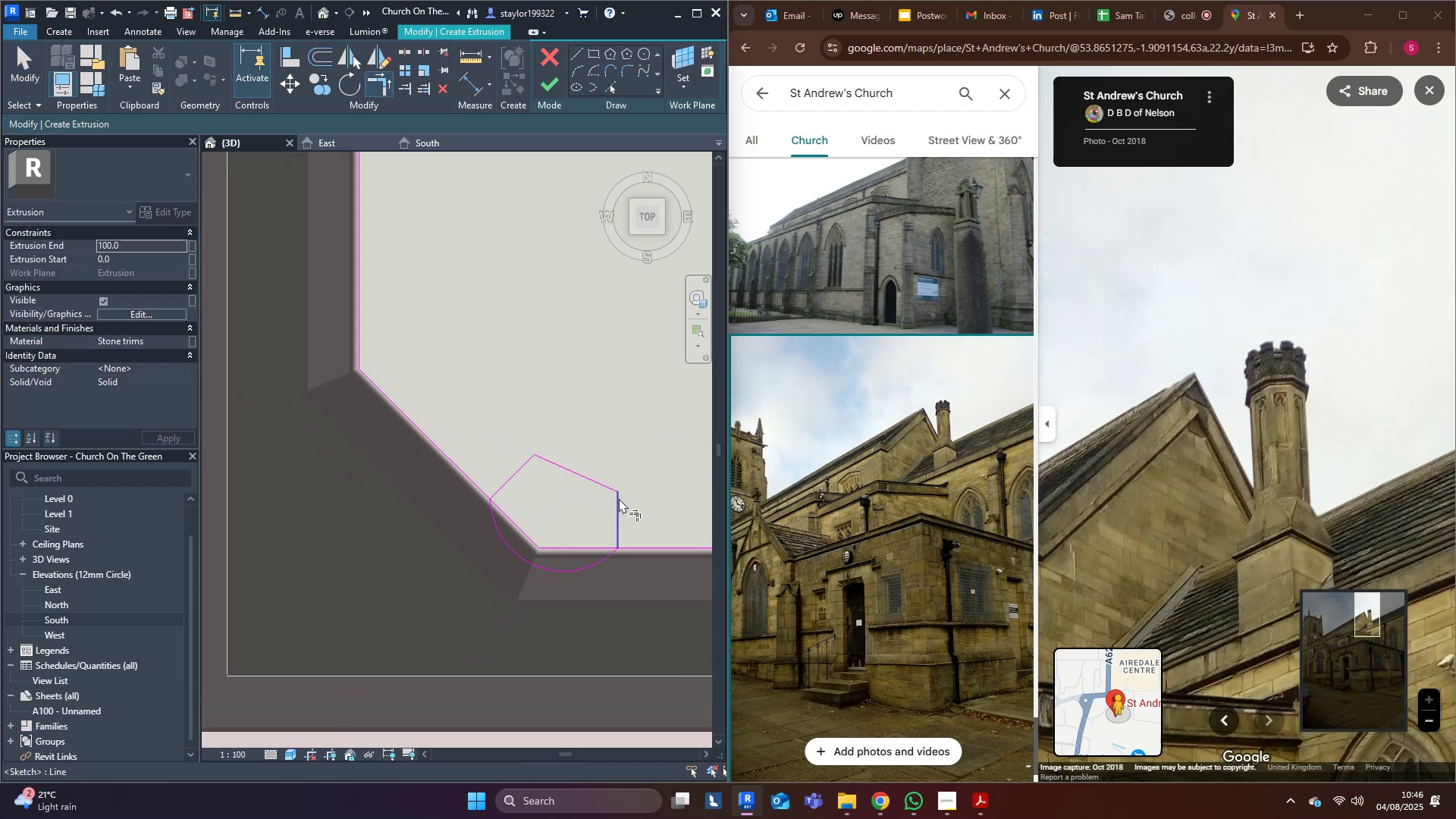 
hold_key(key=M, duration=4.31)
 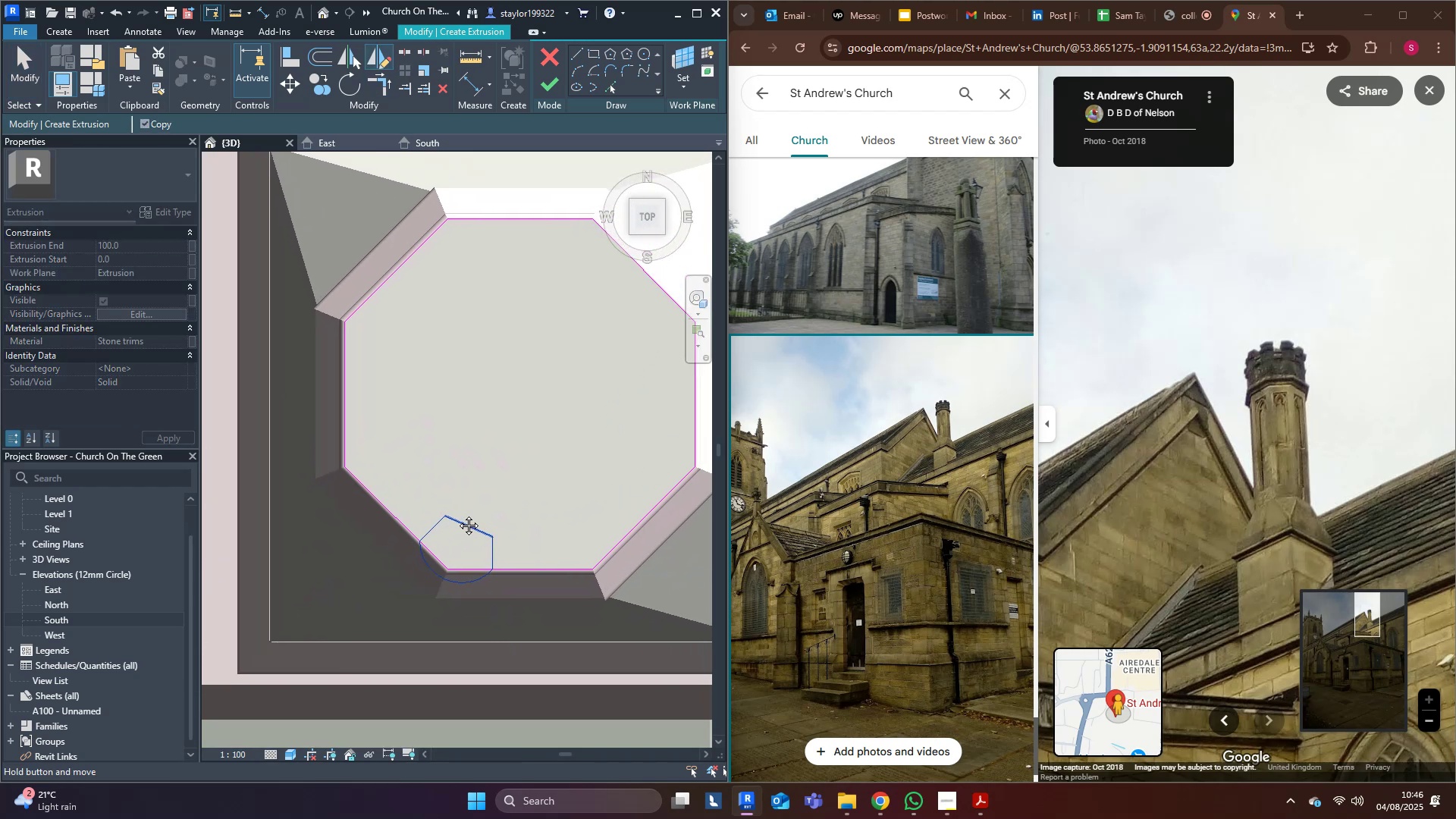 
hold_key(key=D, duration=4.0)
 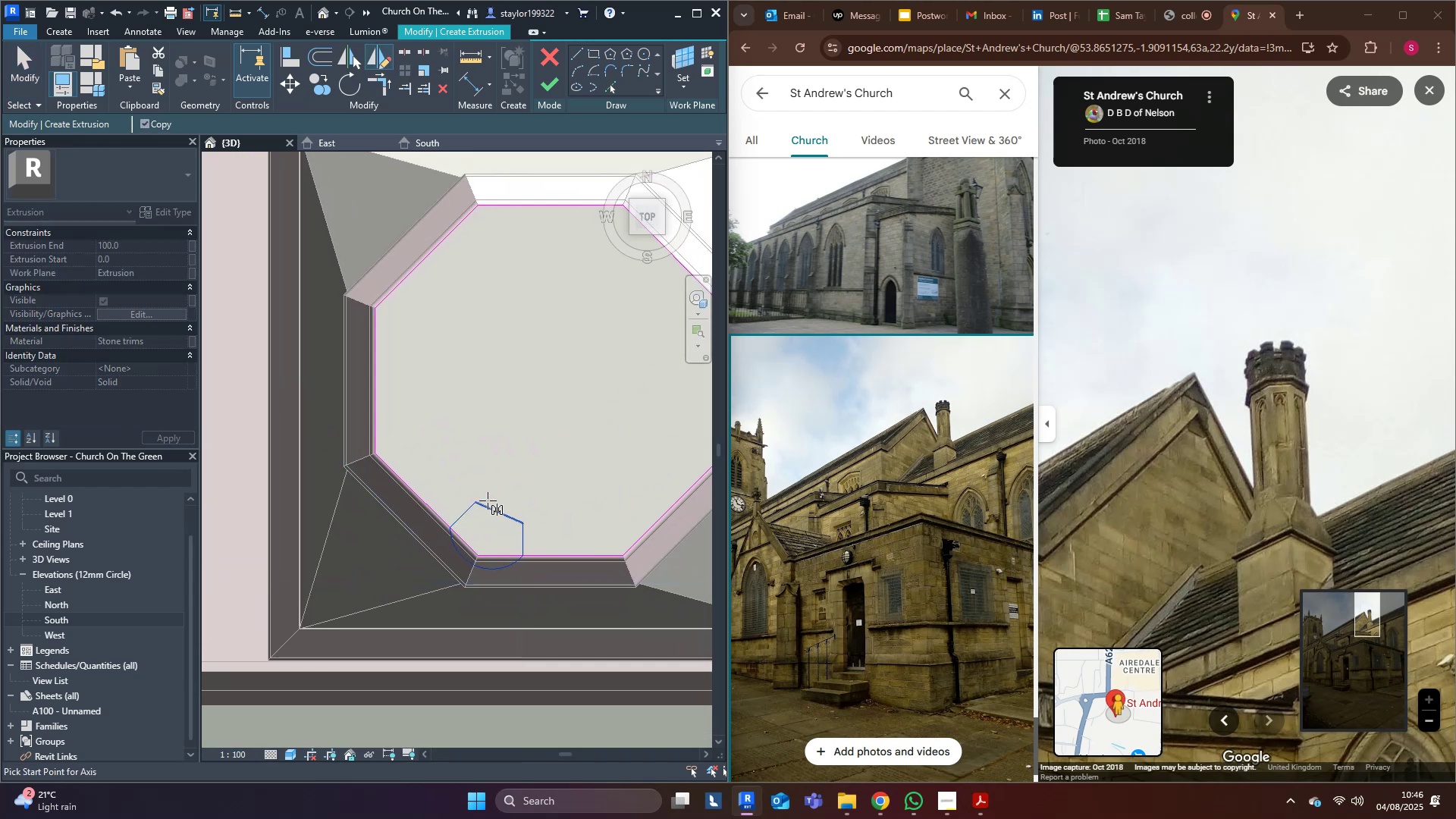 
key(Tab)
 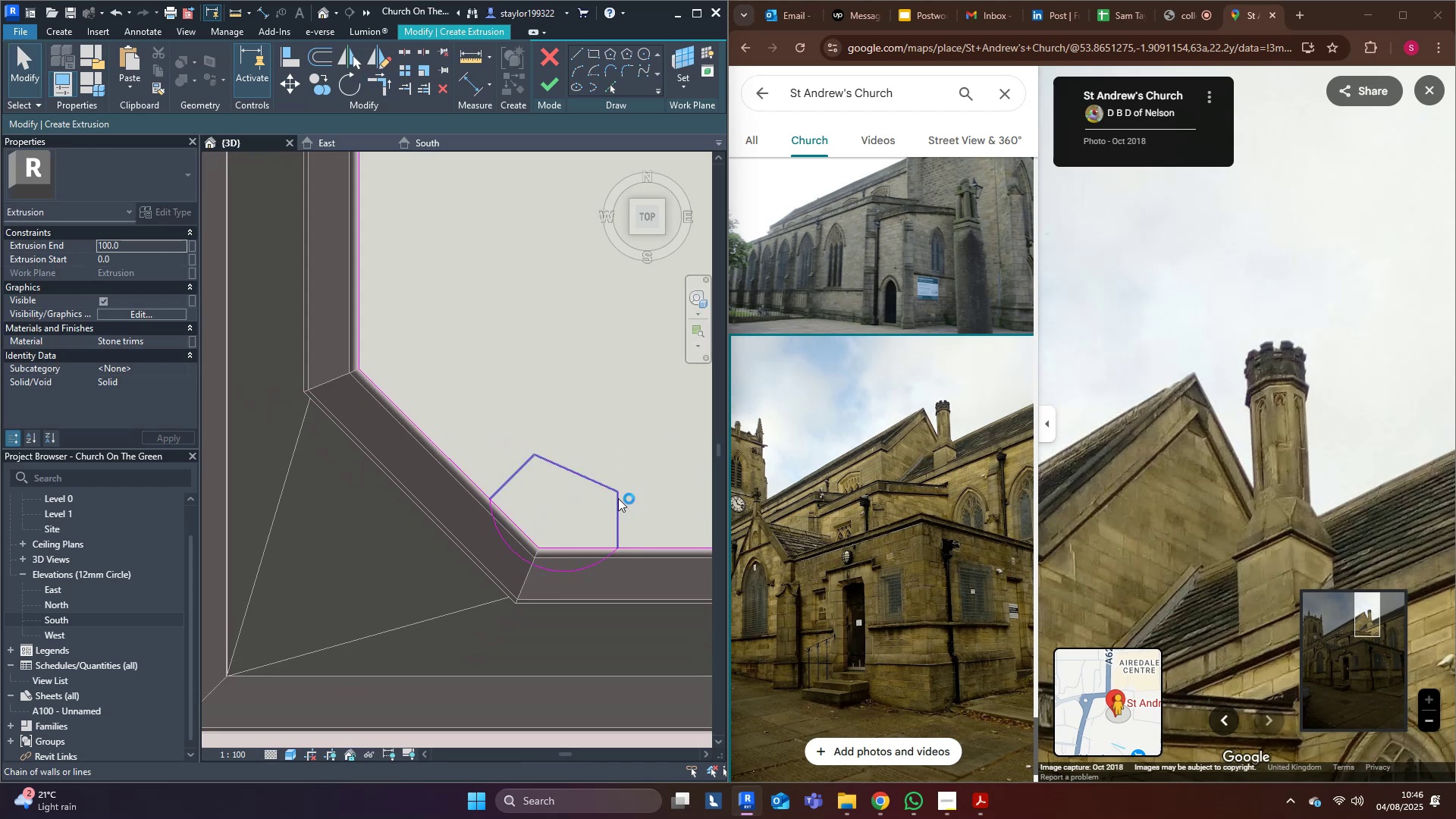 
left_click([618, 498])
 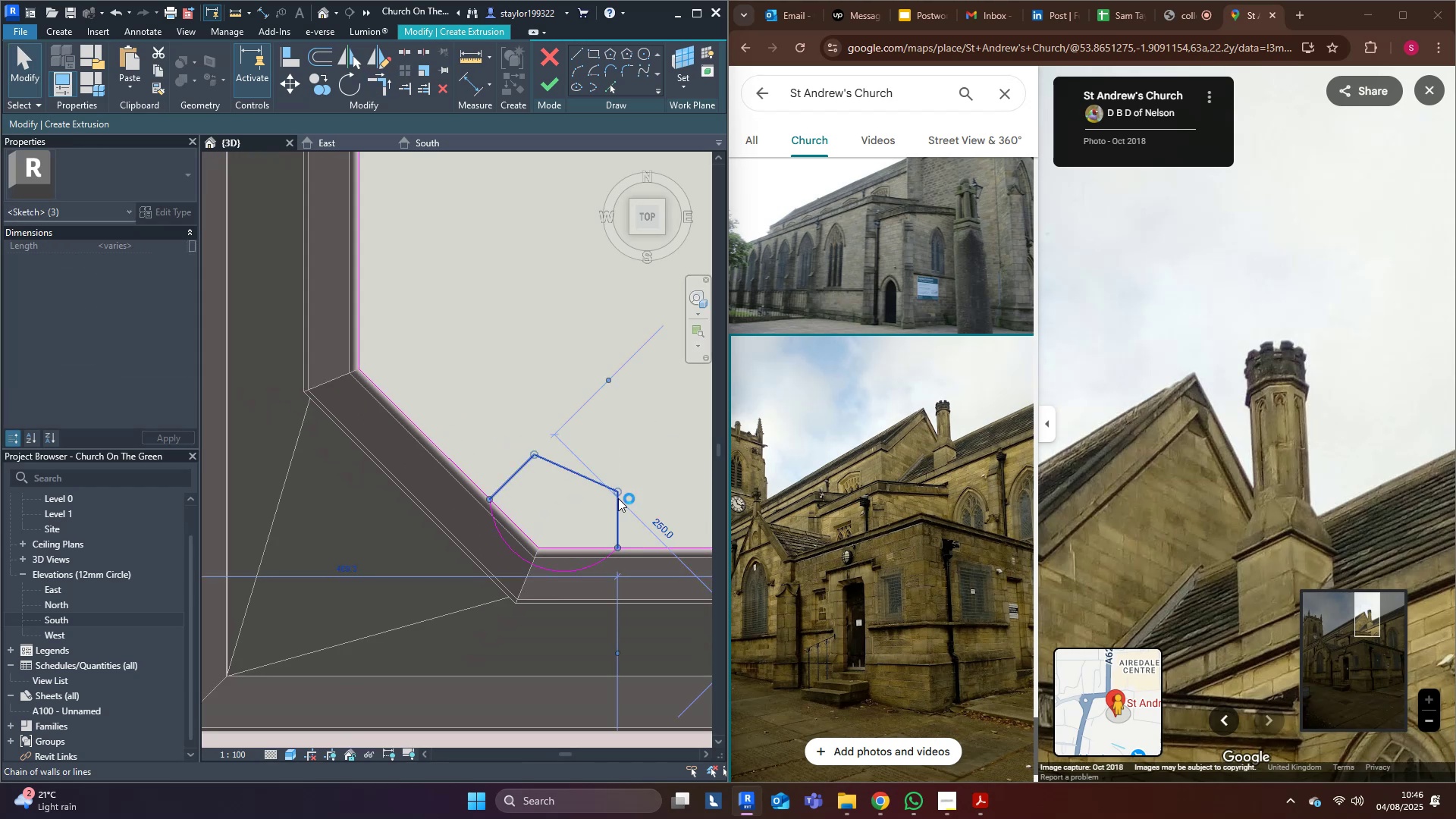 
scroll: coordinate [618, 498], scroll_direction: down, amount: 4.0
 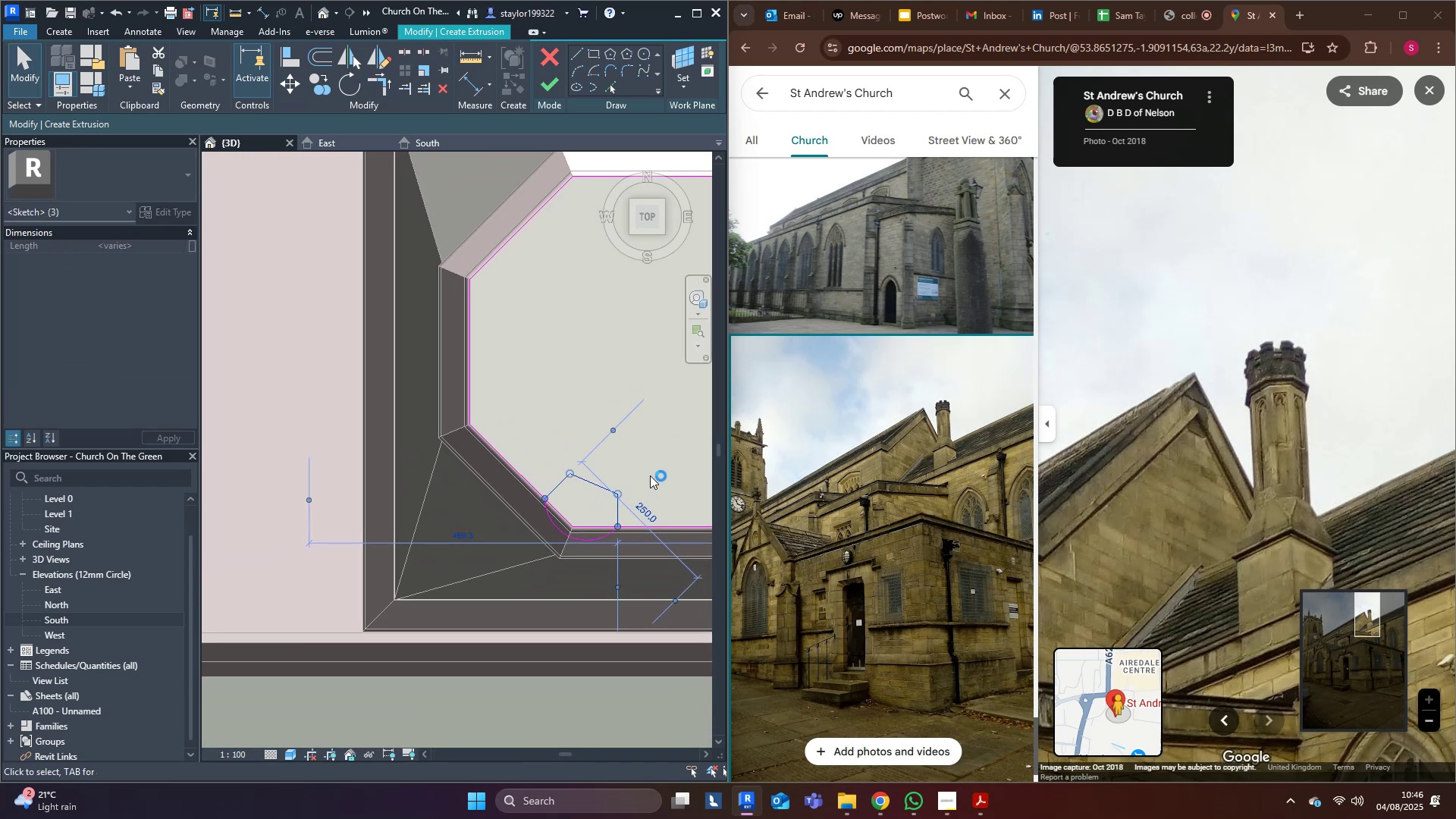 
left_click([654, 466])
 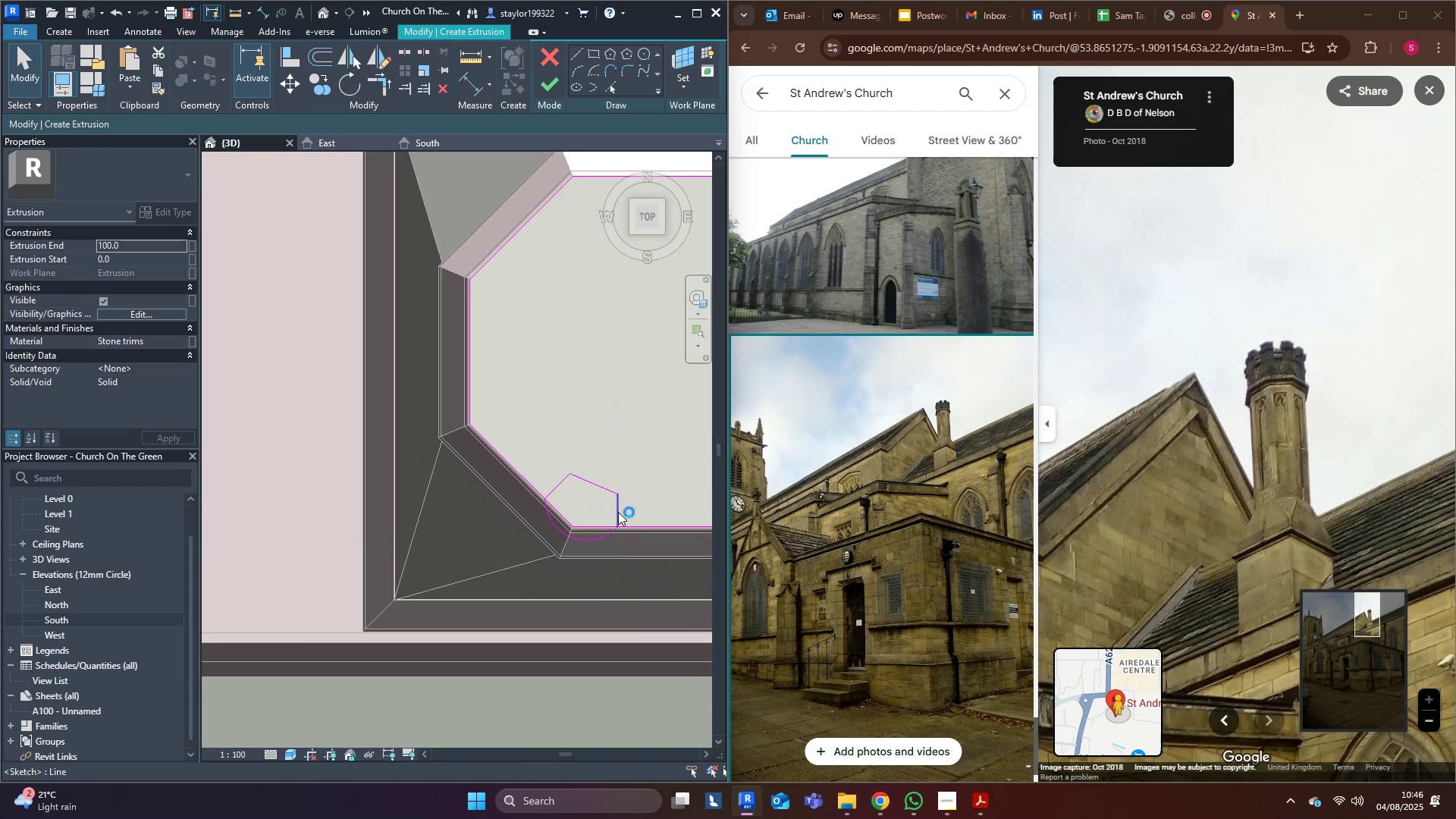 
key(Tab)
 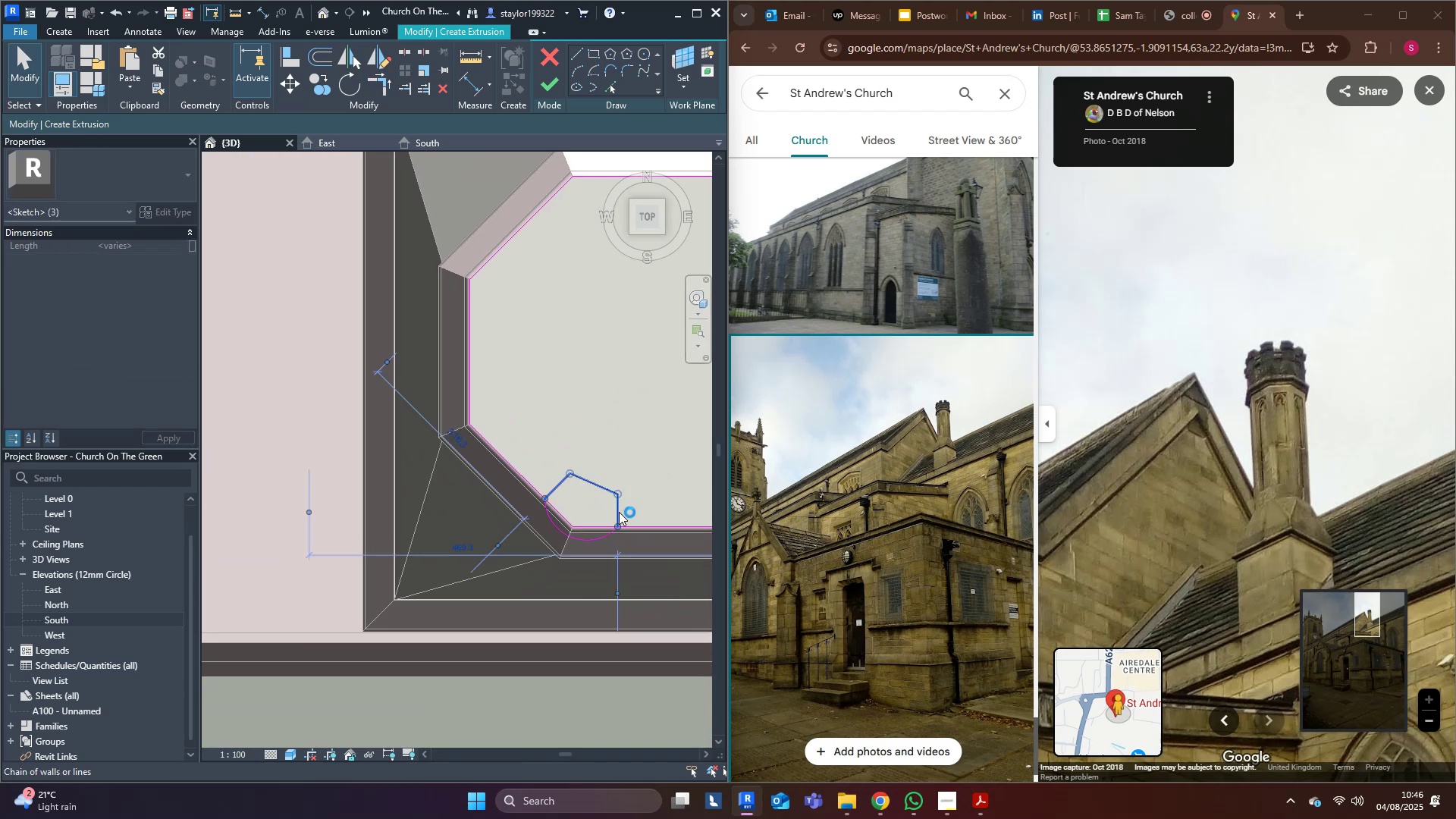 
left_click([619, 512])
 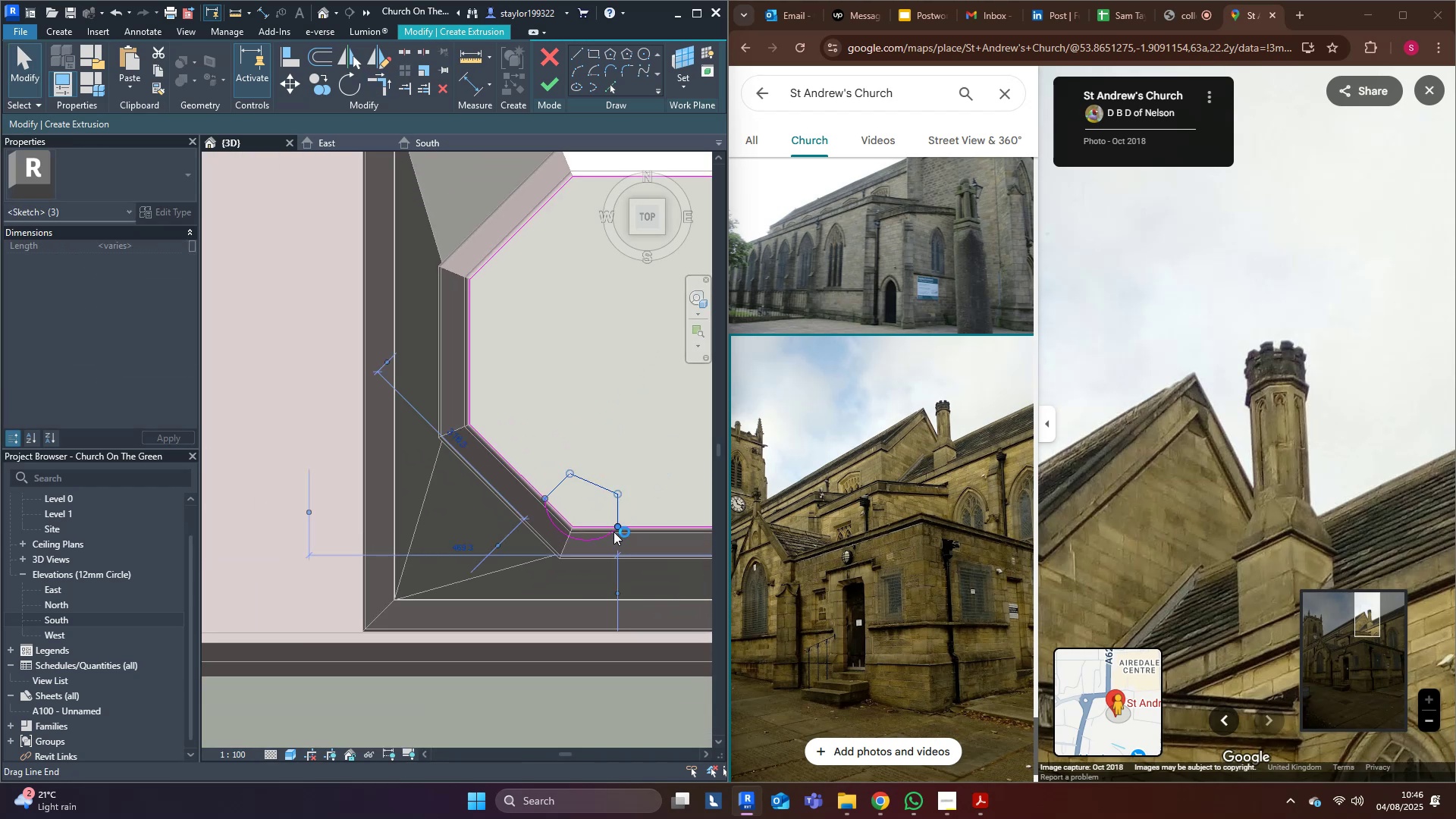 
hold_key(key=ControlLeft, duration=0.53)
left_click([607, 541])
 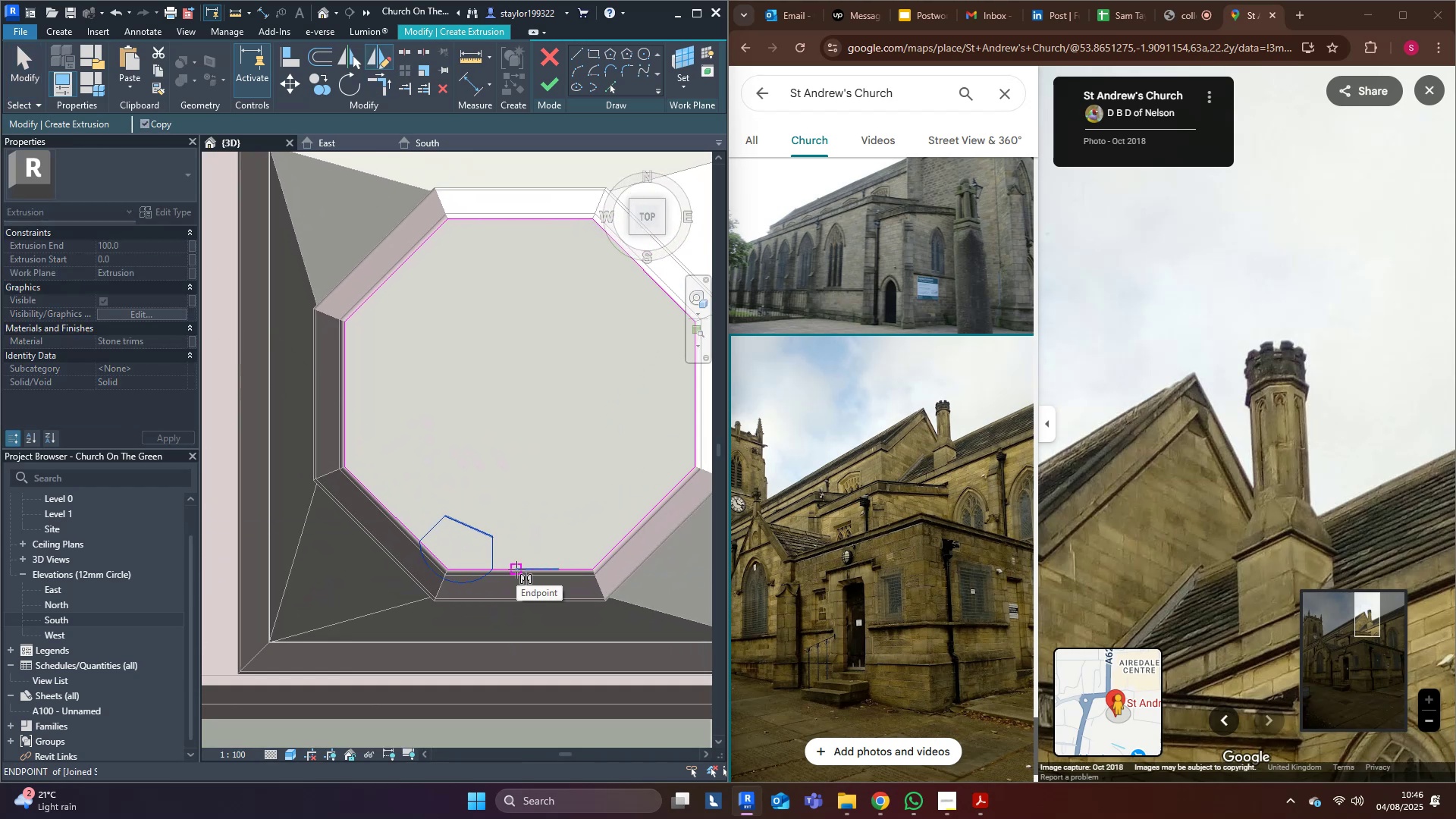 
left_click([516, 570])
 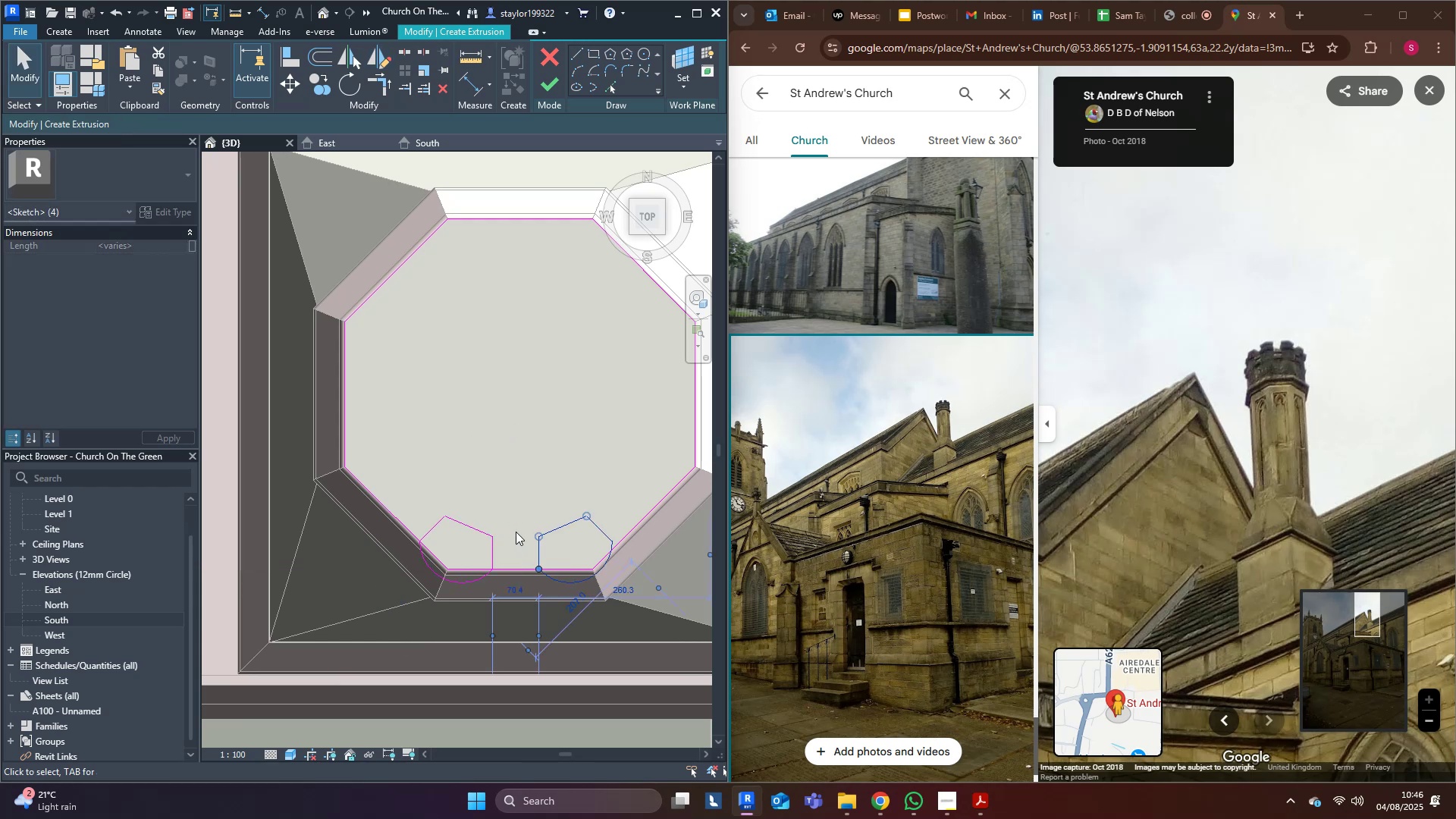 
hold_key(key=ControlLeft, duration=0.69)
 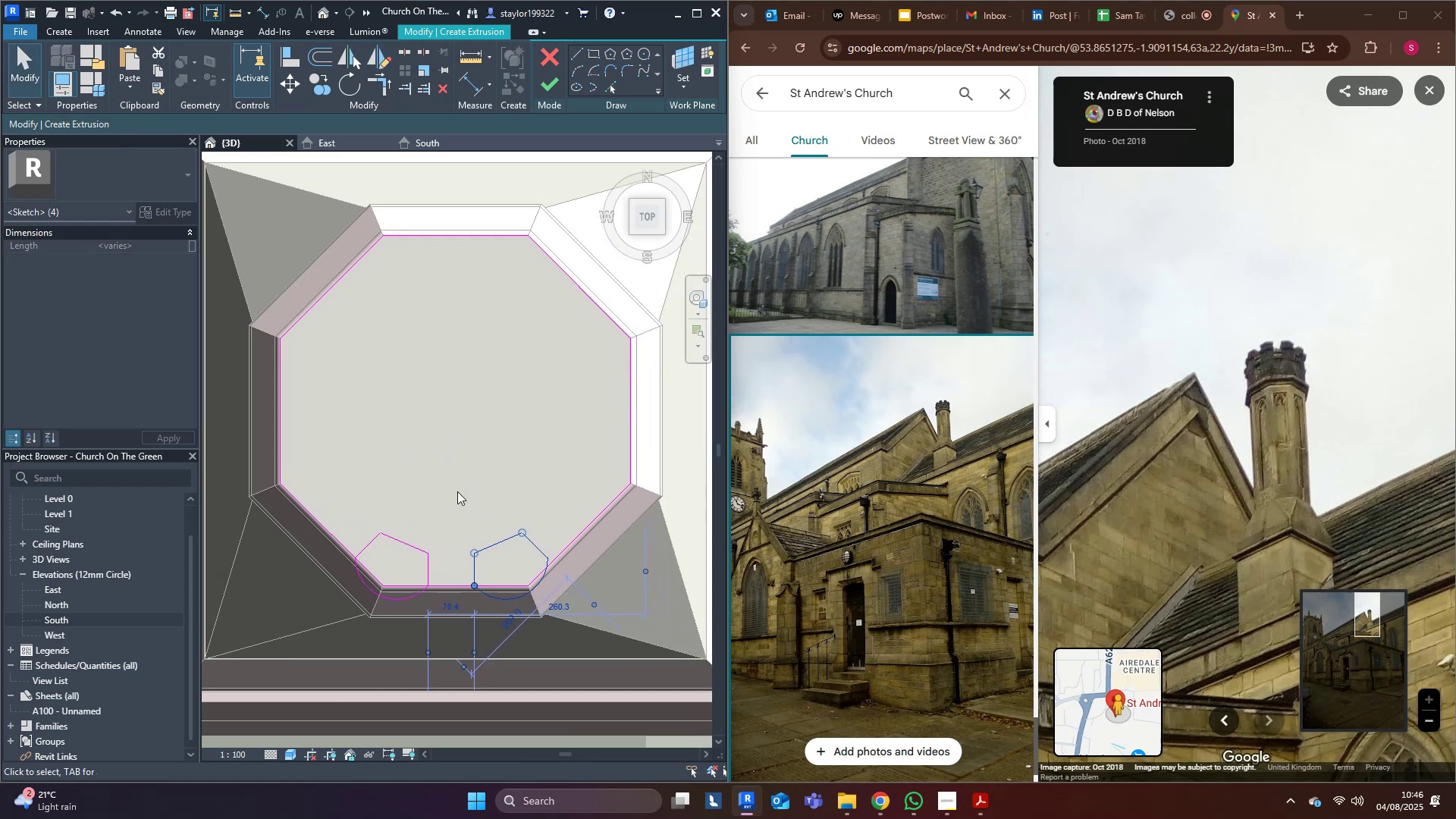 
scroll: coordinate [422, 505], scroll_direction: up, amount: 2.0
 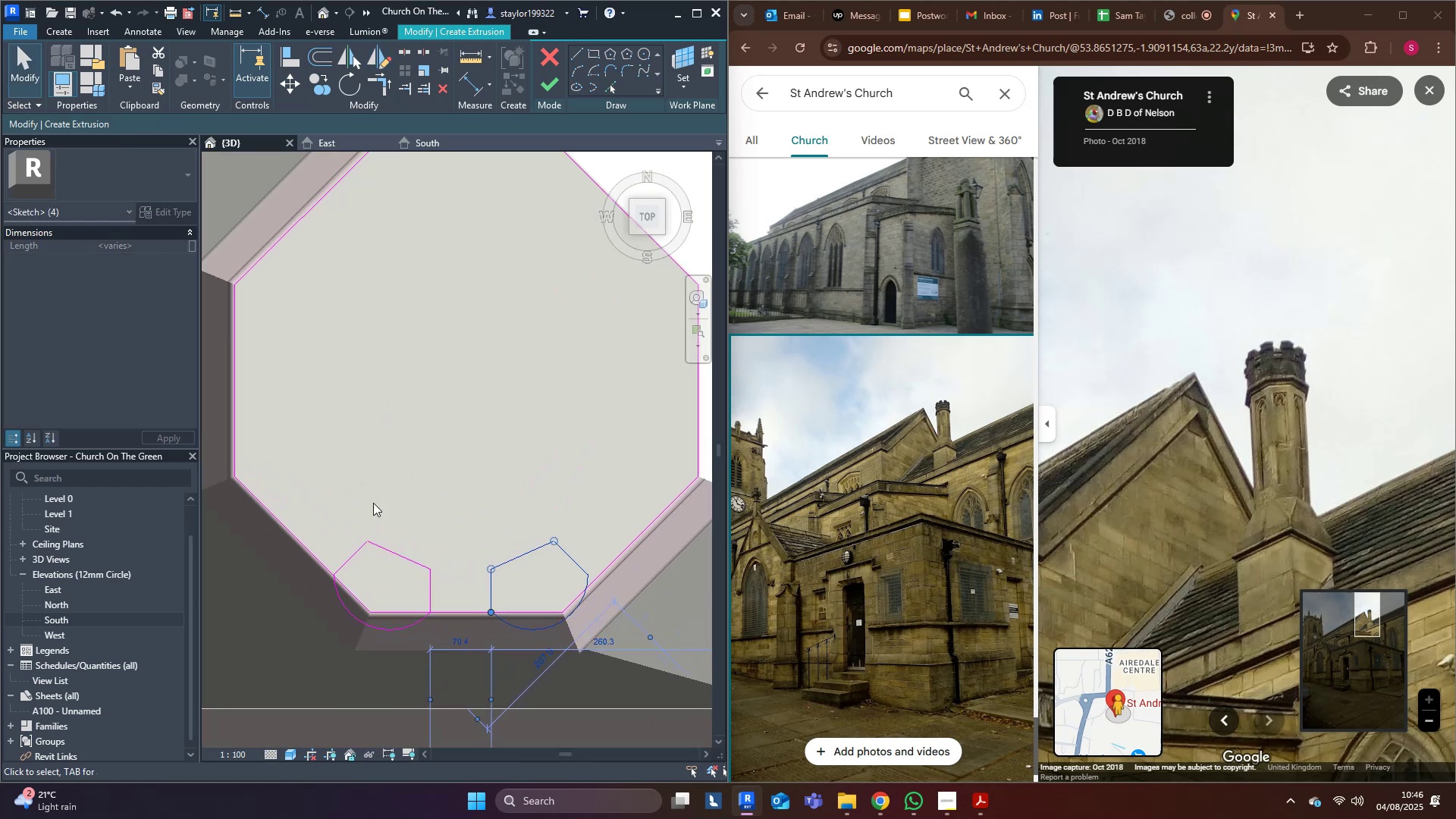 
hold_key(key=ControlLeft, duration=1.31)
left_click_drag(start_coordinate=[322, 496], to_coordinate=[460, 668])
 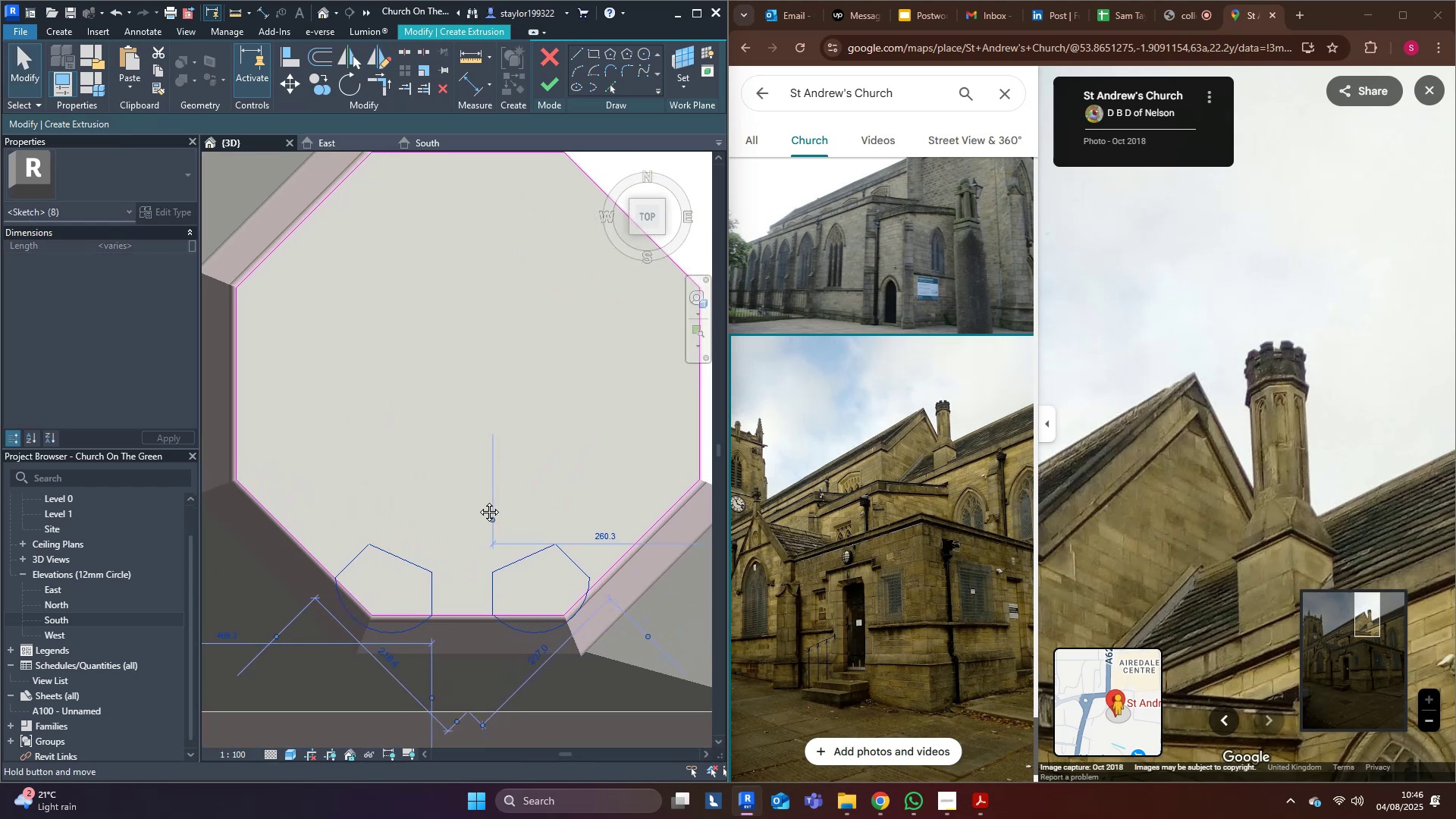 
scroll: coordinate [492, 542], scroll_direction: down, amount: 2.0
 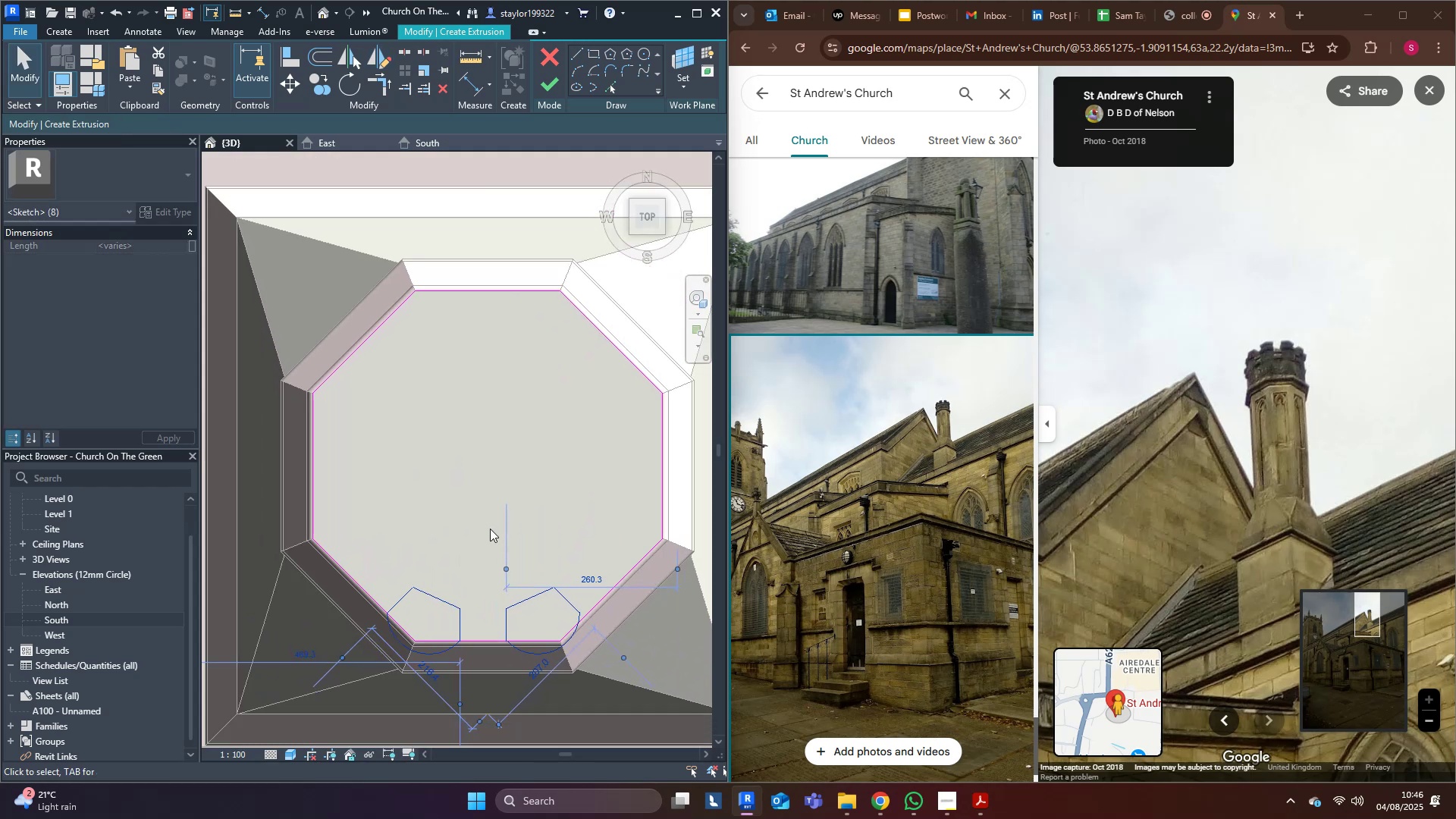 
type(dm)
 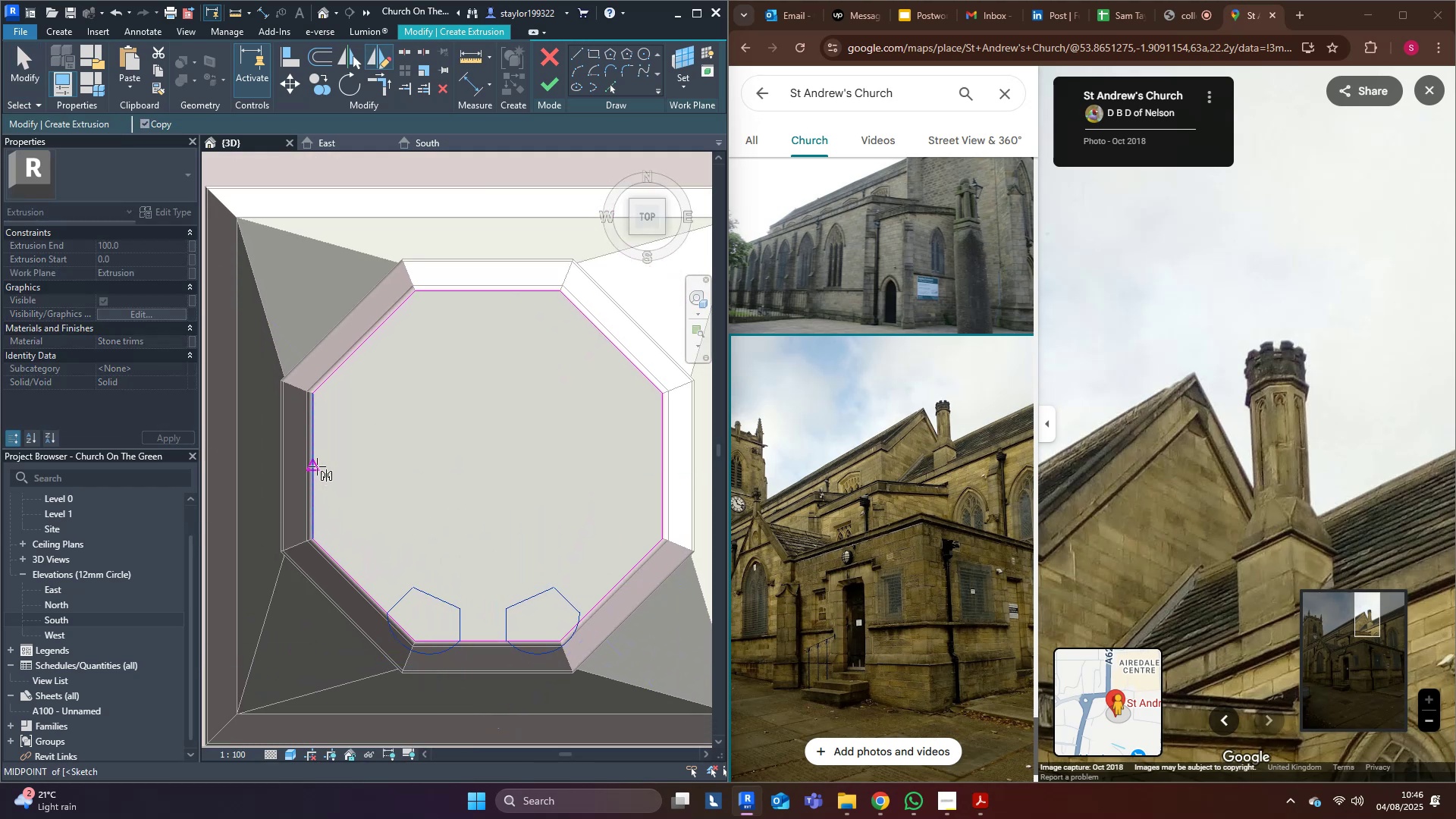 
left_click([317, 466])
 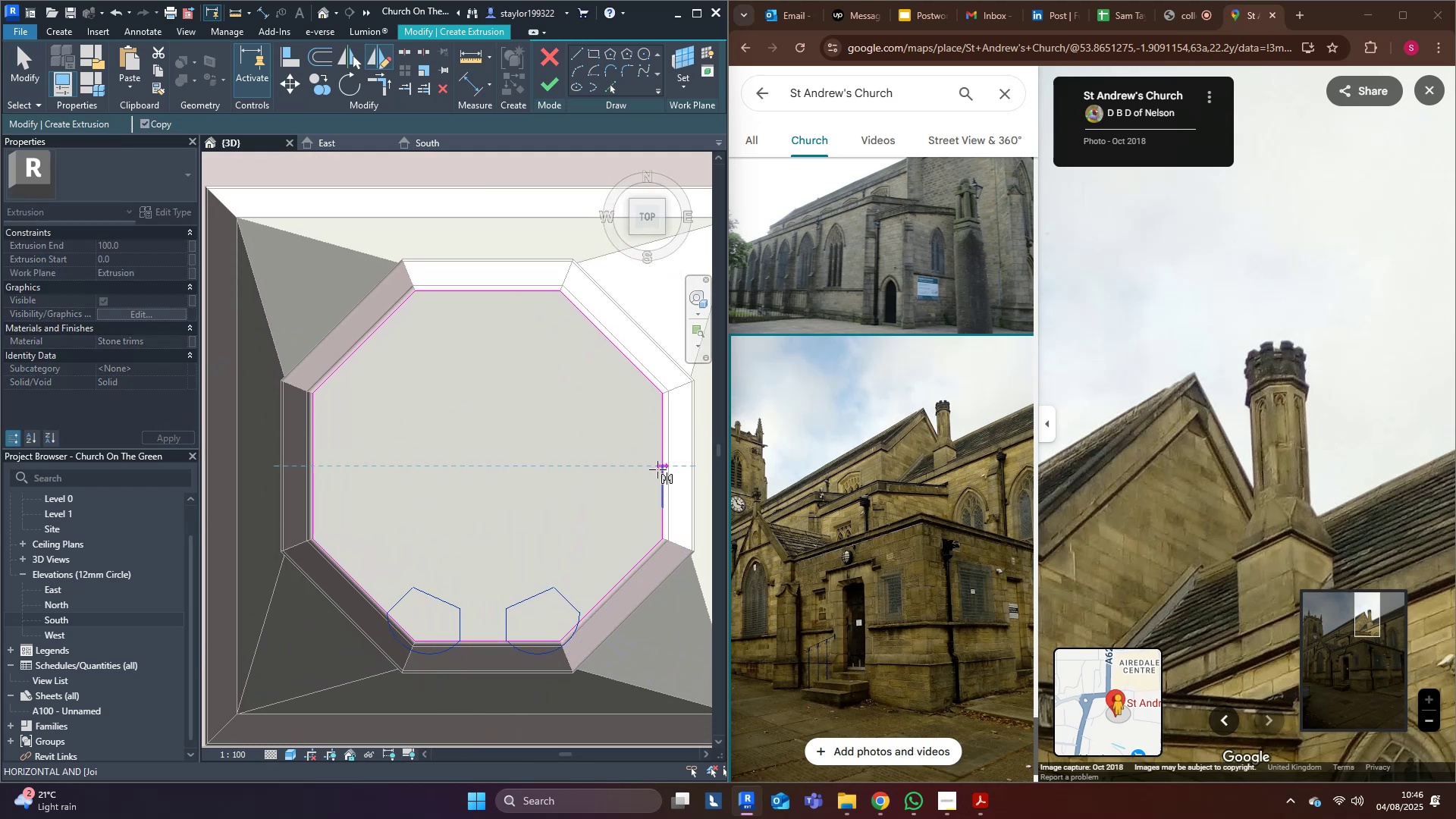 
left_click([657, 469])
 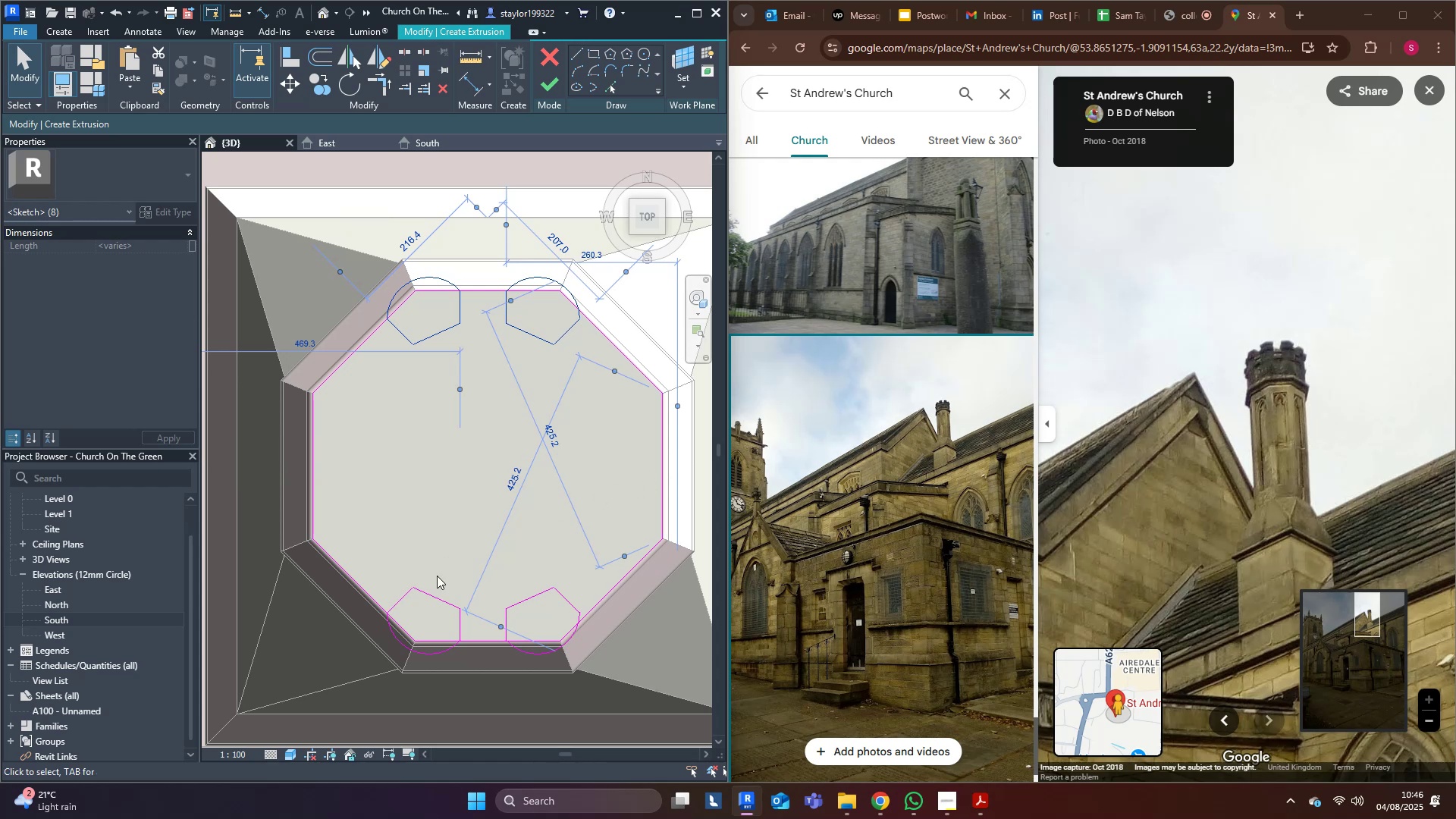 
hold_key(key=ControlLeft, duration=1.14)
left_click_drag(start_coordinate=[387, 557], to_coordinate=[598, 672])
 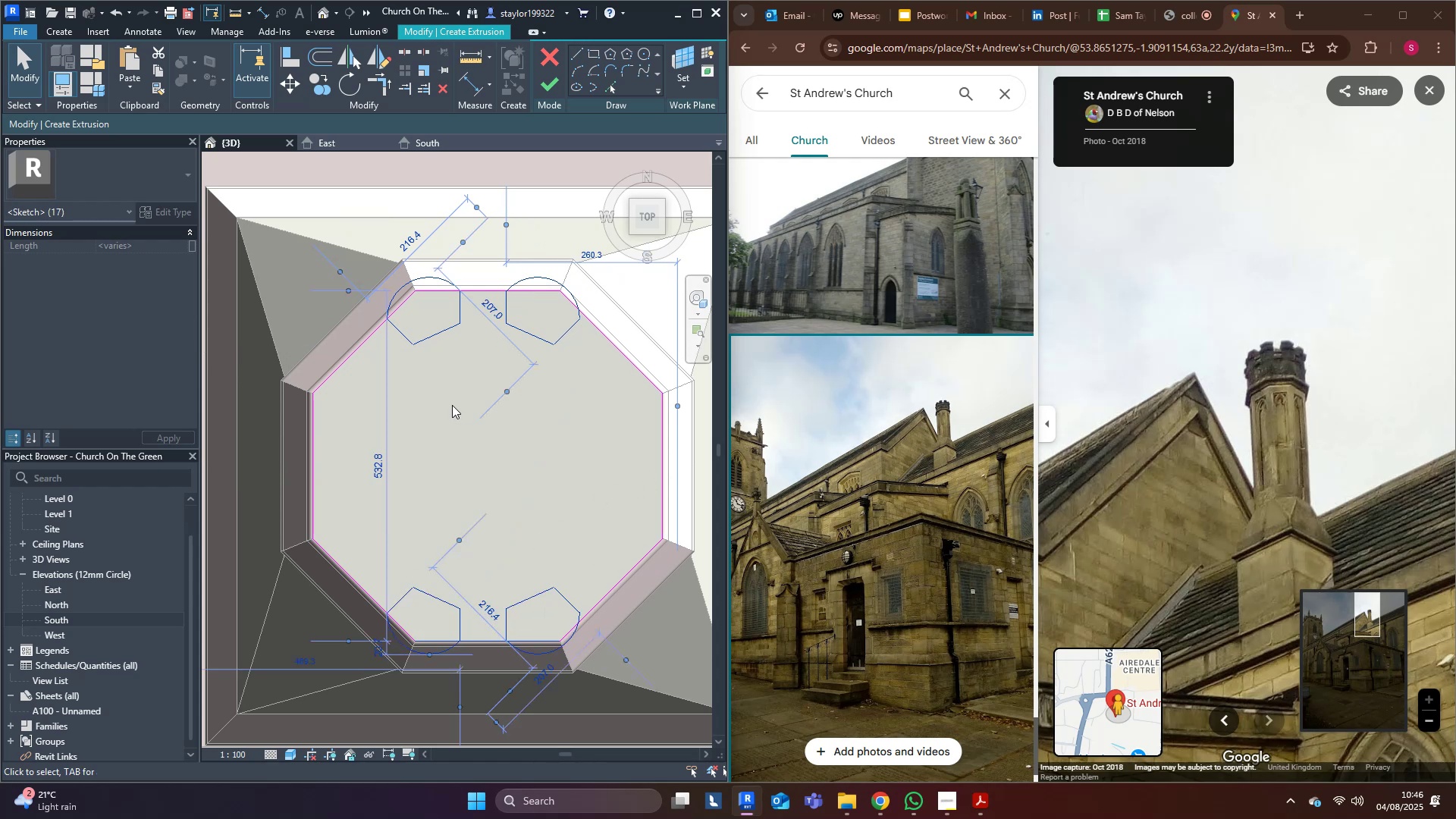 
middle_click([452, 405])
 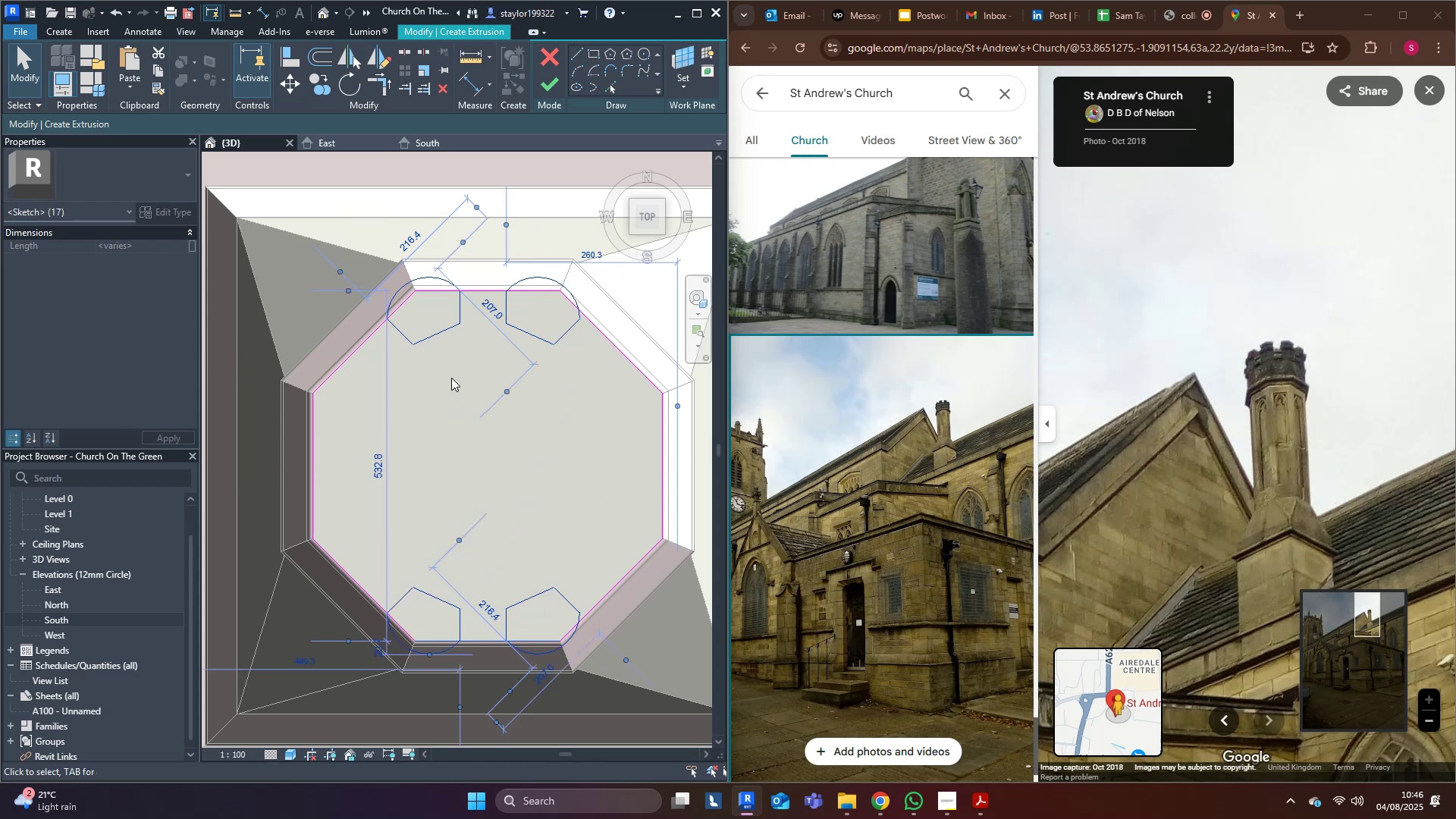 
type(ro)
 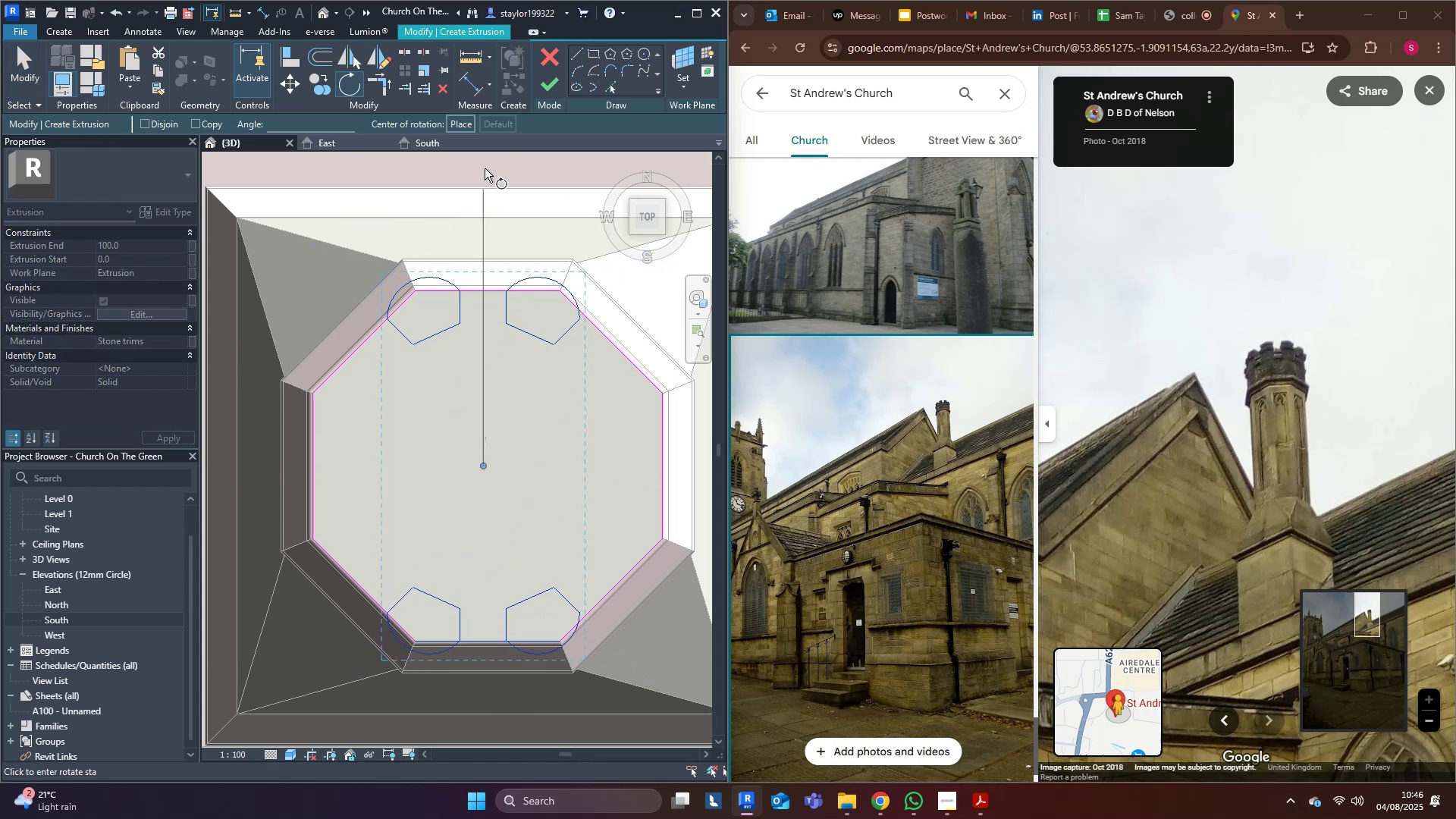 
left_click([488, 159])
 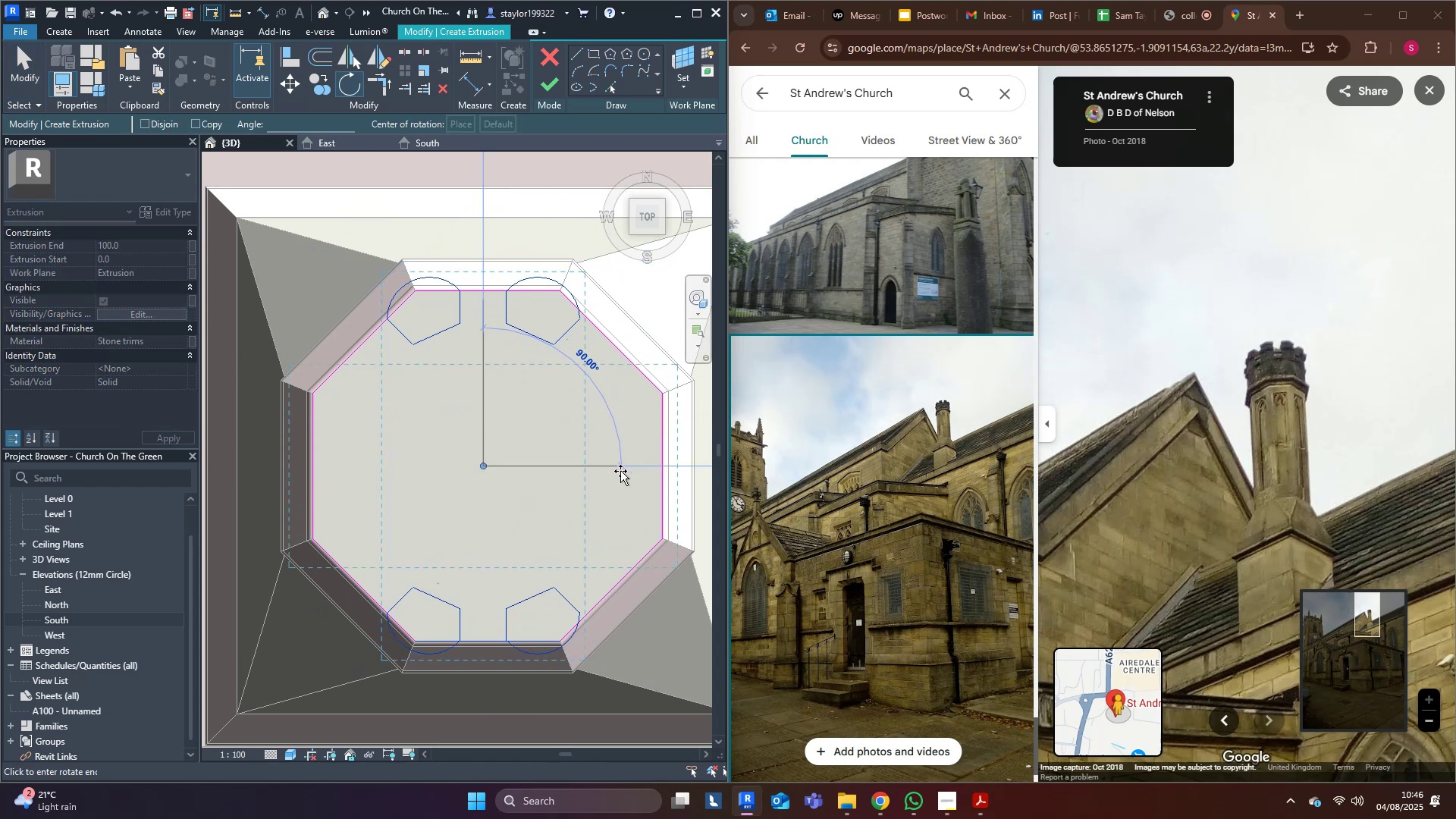 
hold_key(key=ControlLeft, duration=0.82)
left_click([620, 471])
 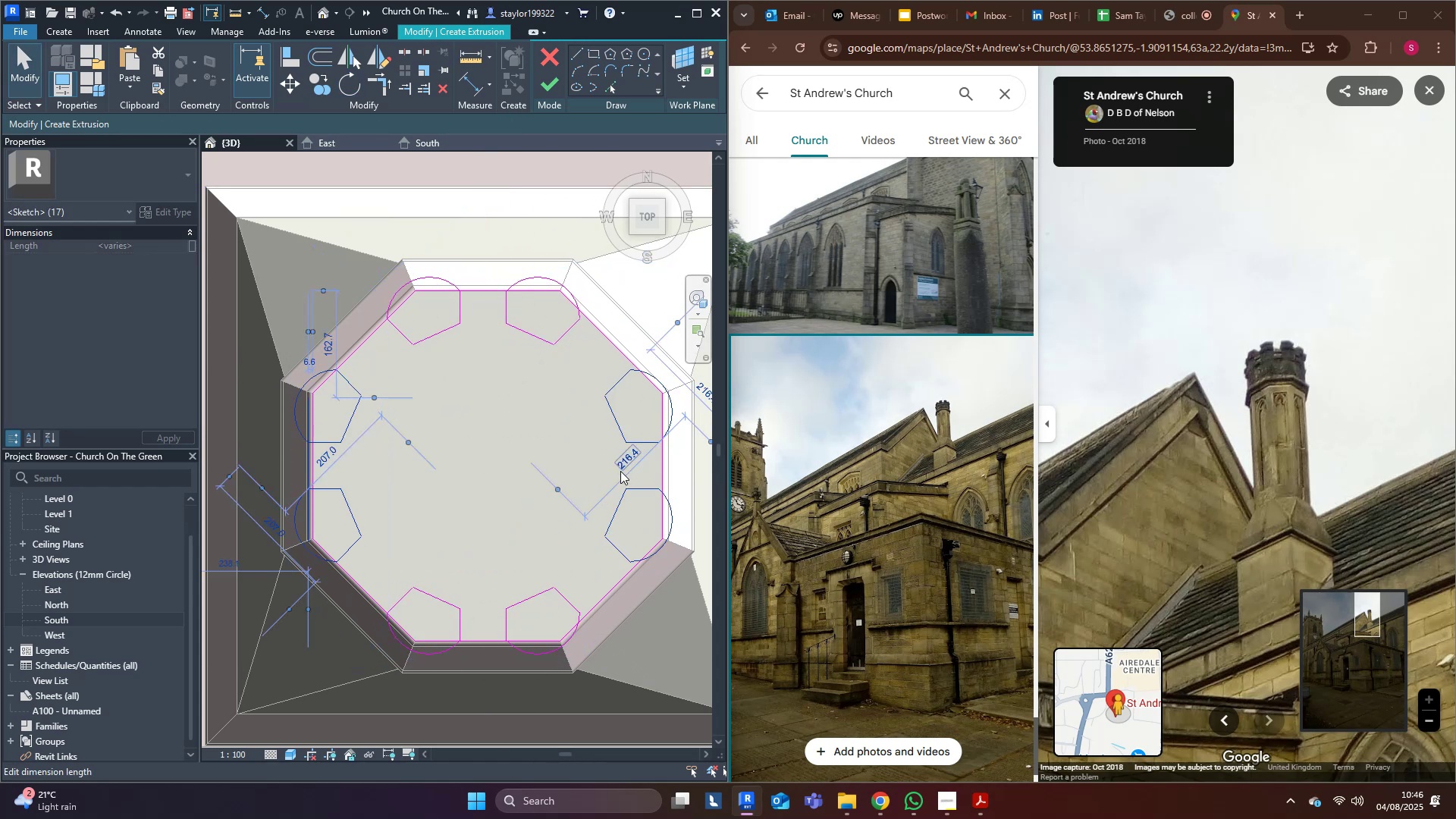 
key(Escape)
 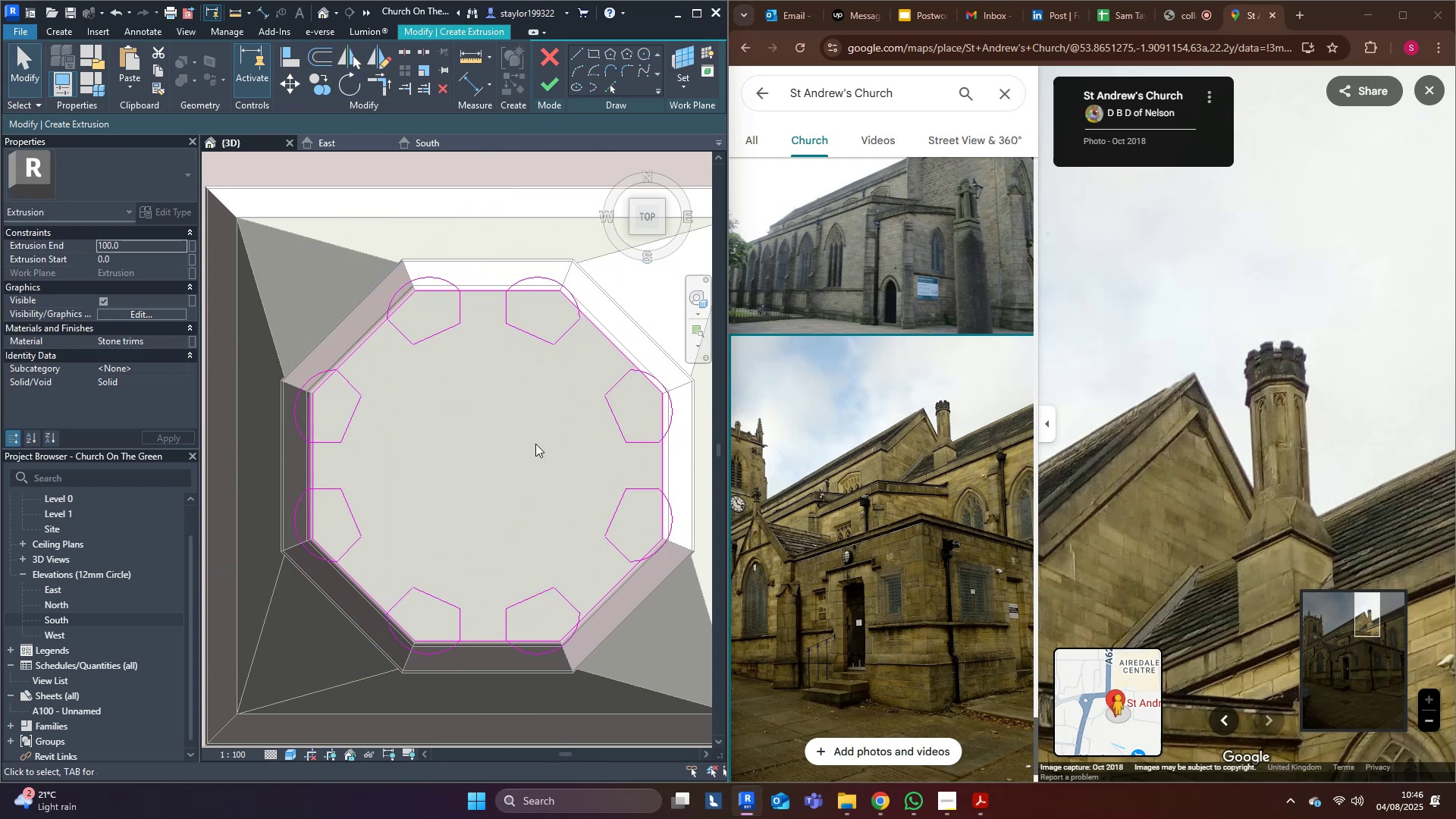 
scroll: coordinate [537, 441], scroll_direction: down, amount: 4.0
 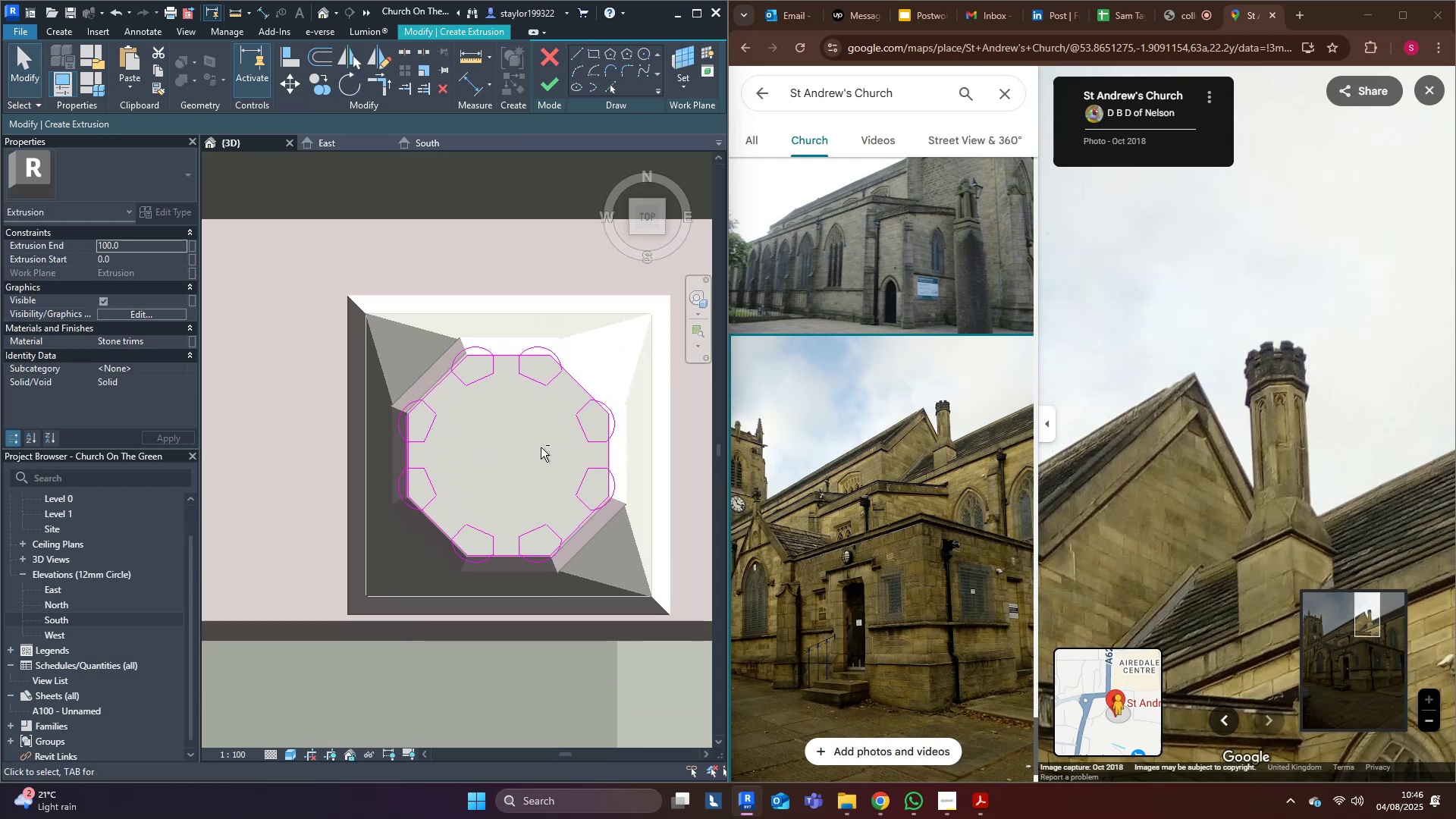 
hold_key(key=ShiftLeft, duration=0.78)
 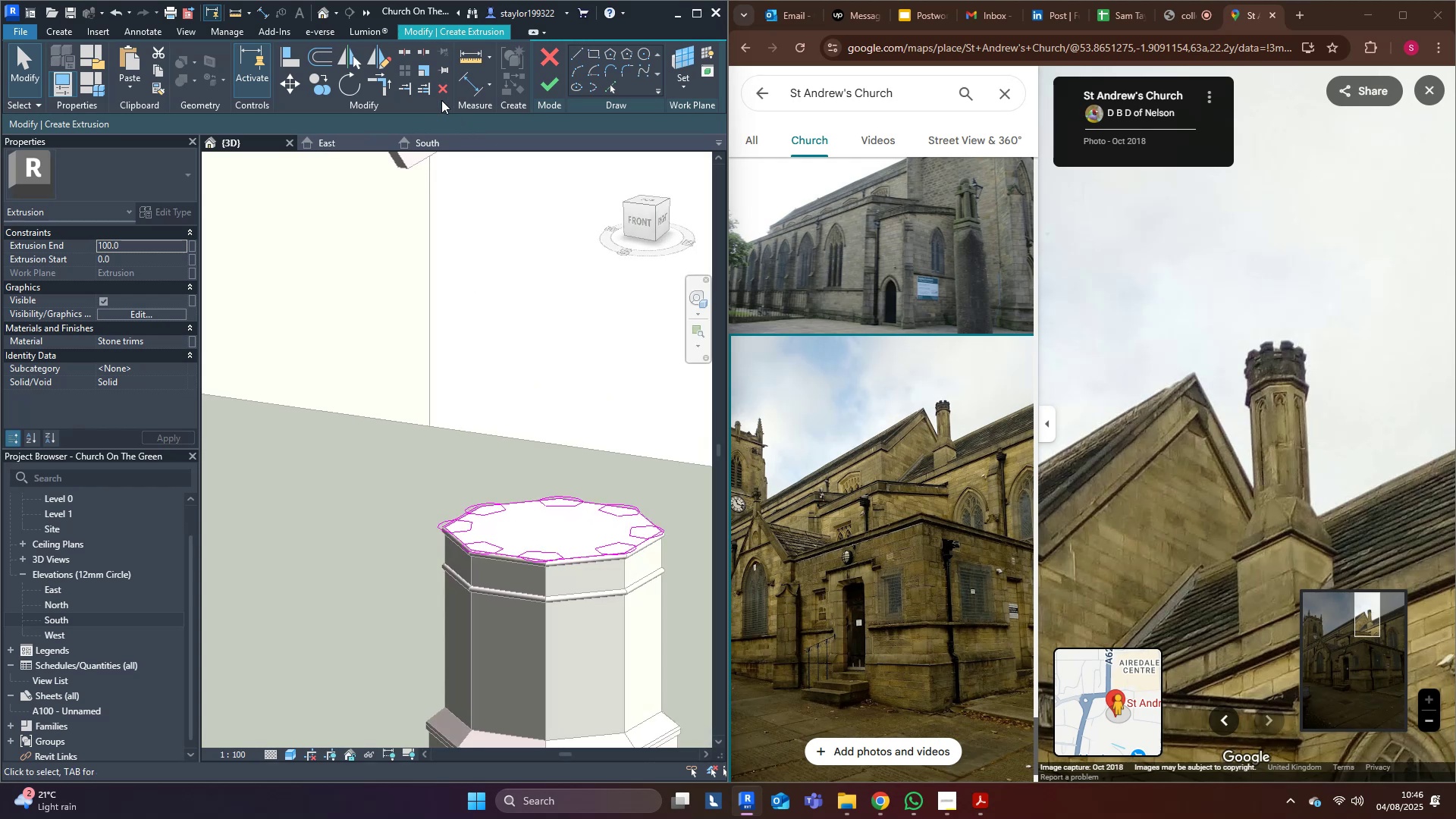 
scroll: coordinate [500, 576], scroll_direction: up, amount: 4.0
 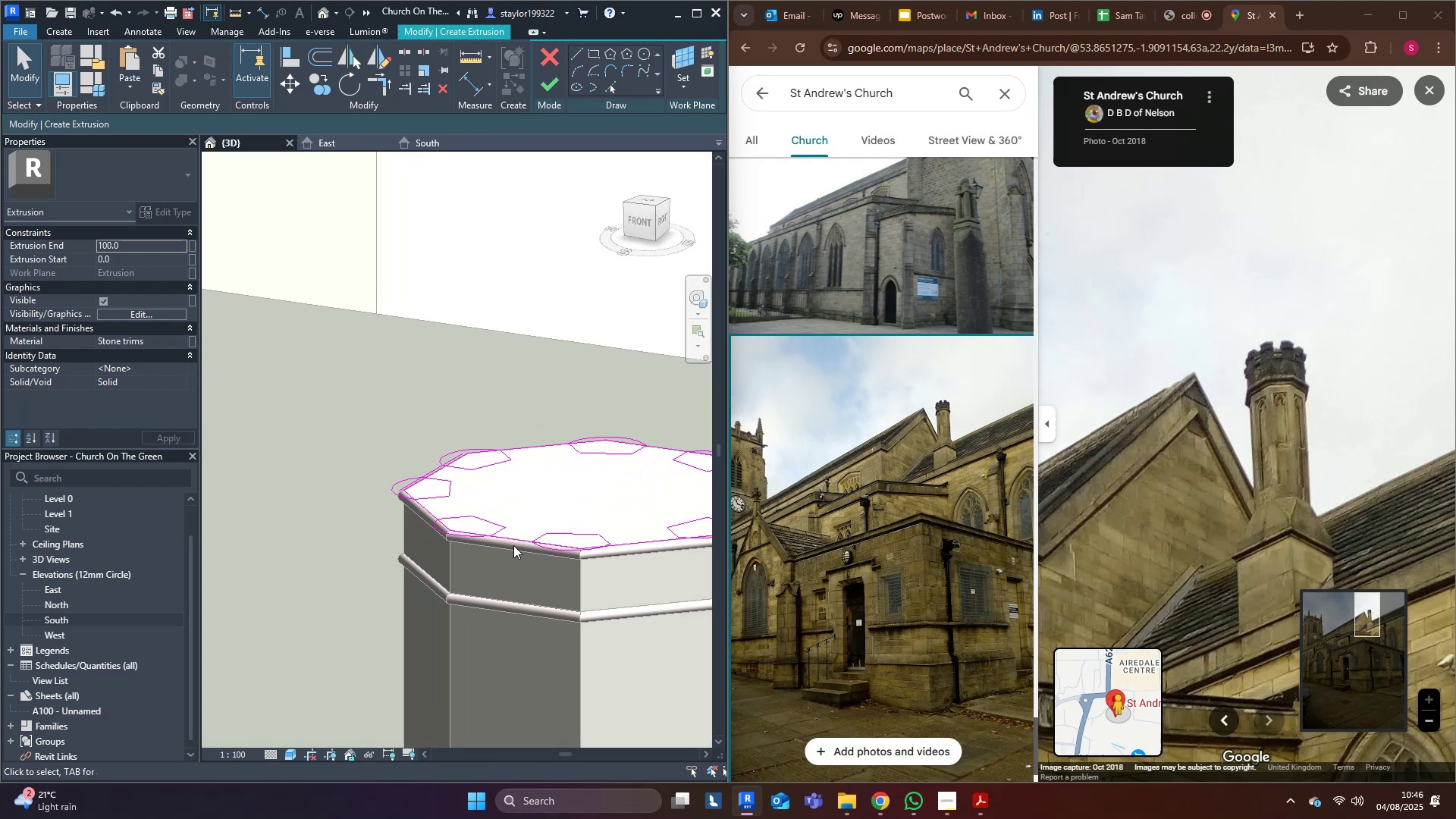 
key(Tab)
 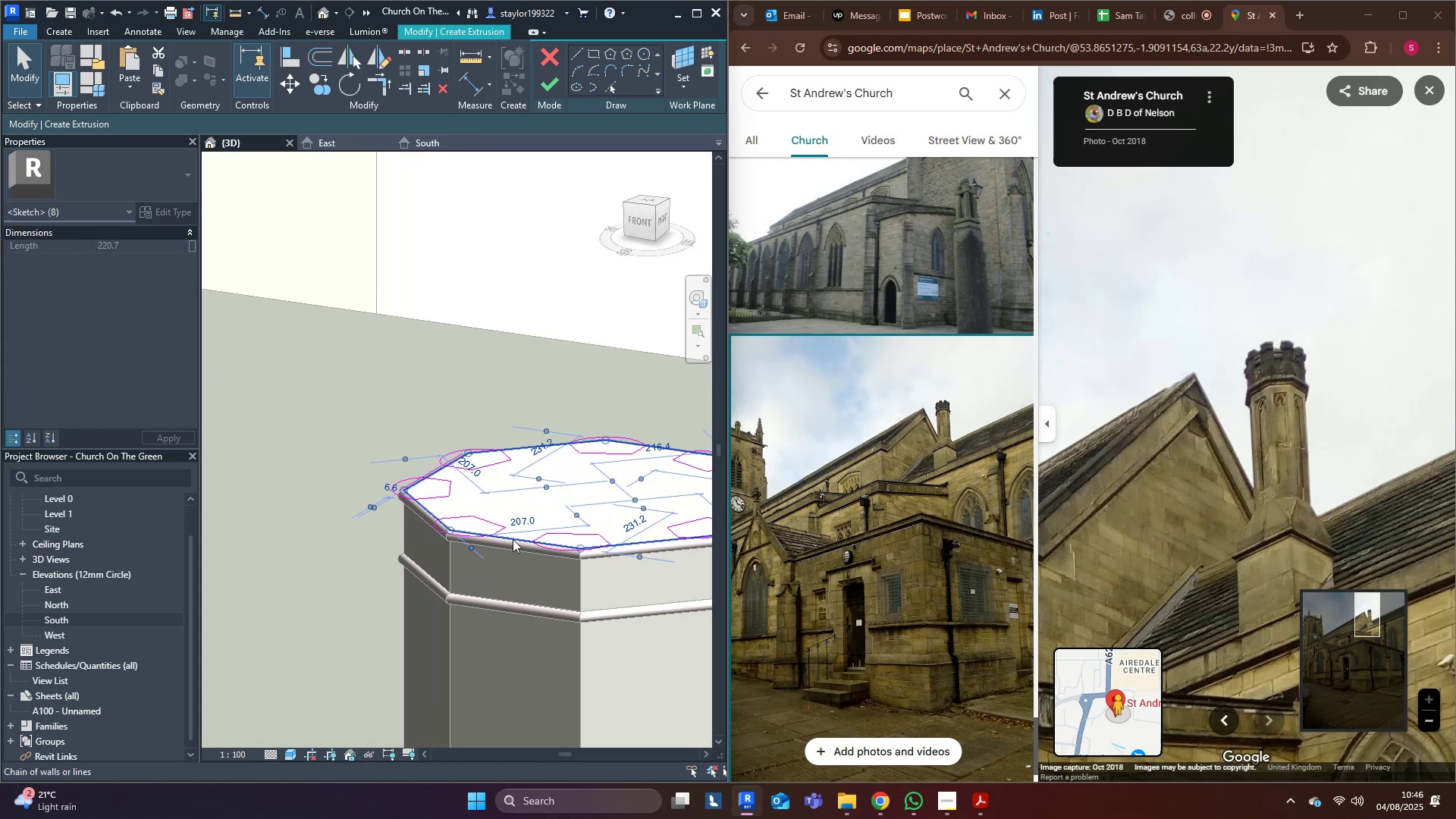 
left_click([513, 539])
 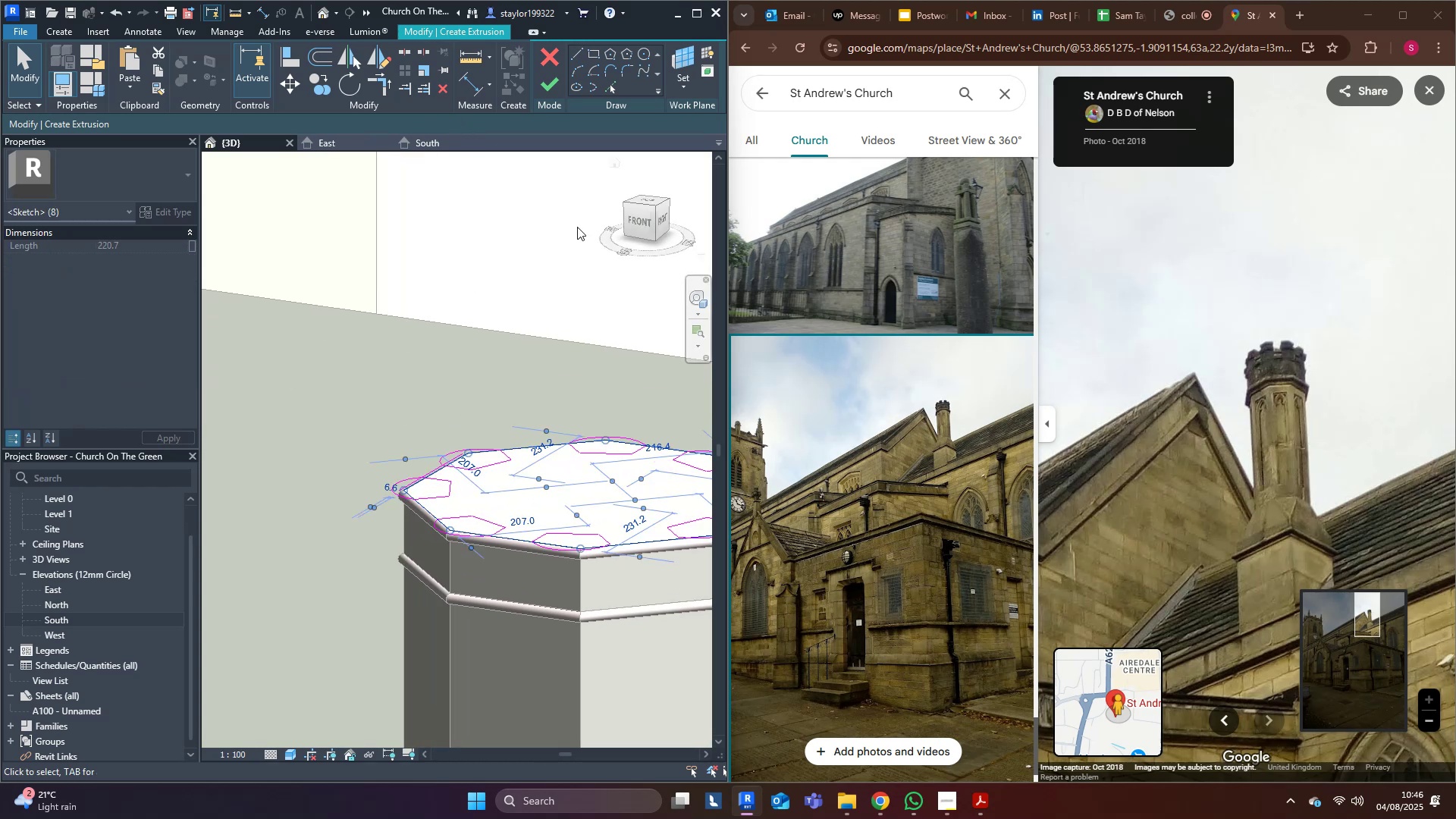 
key(Delete)
 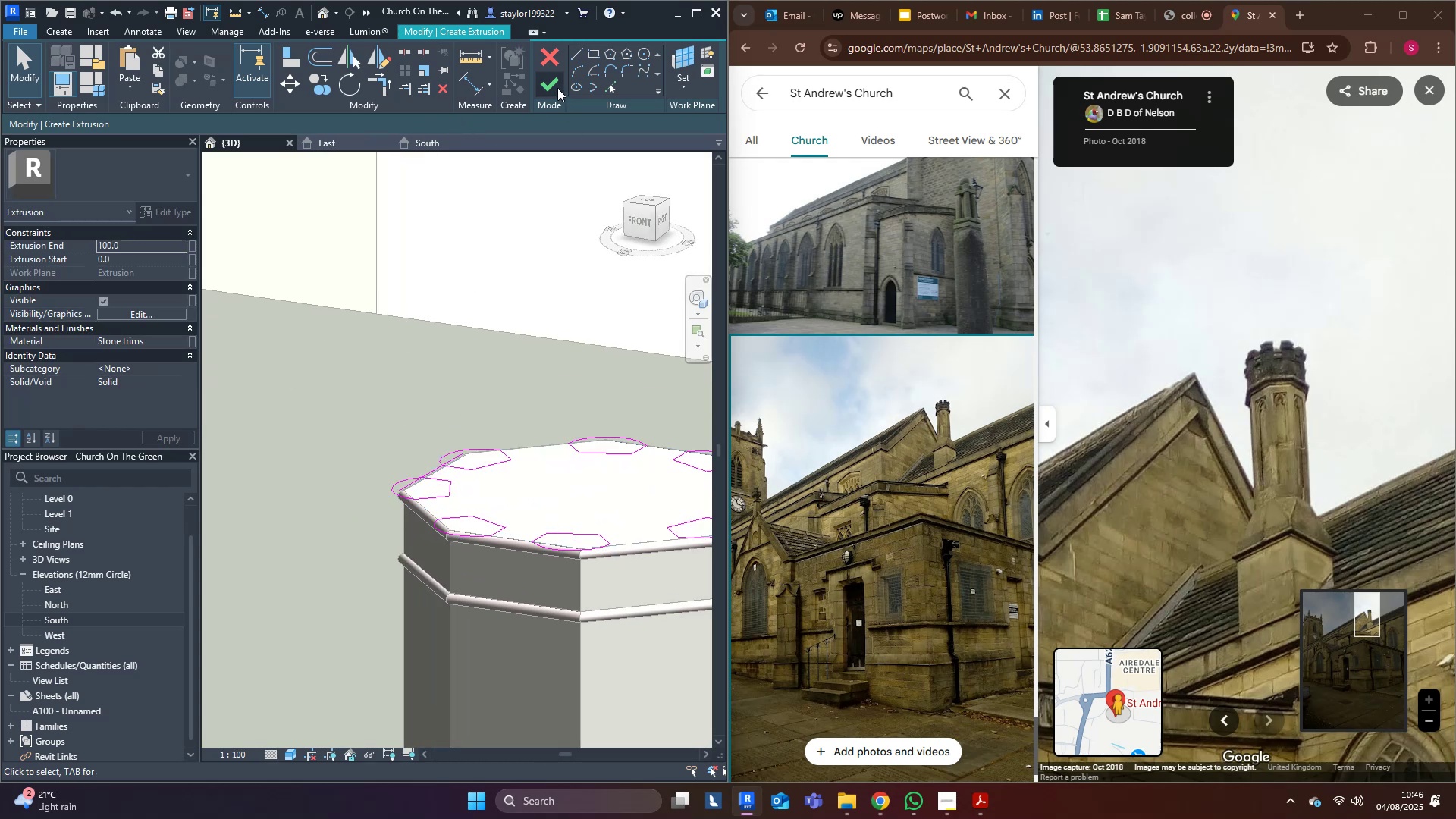 
left_click([551, 86])
 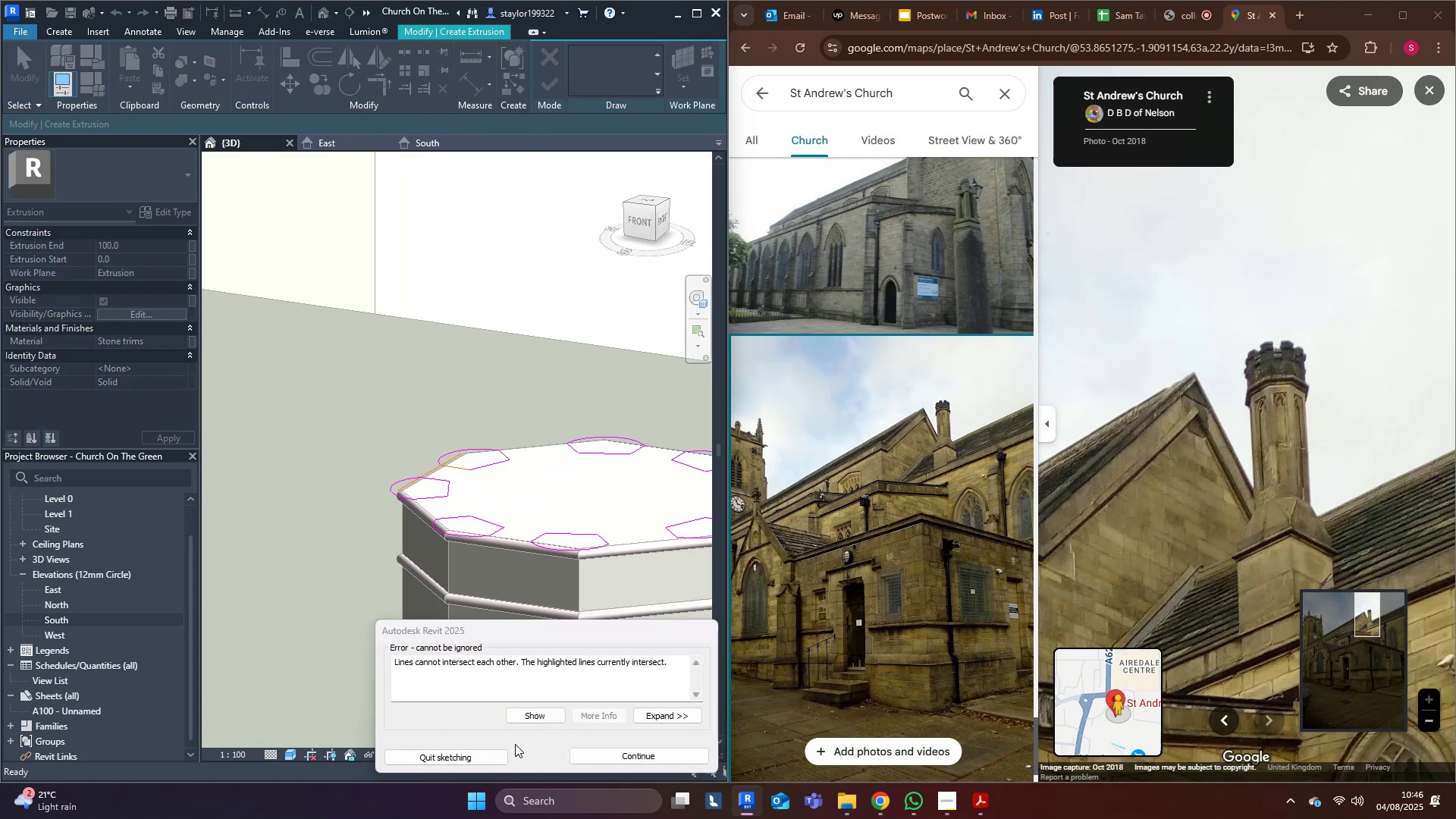 
left_click([535, 712])
 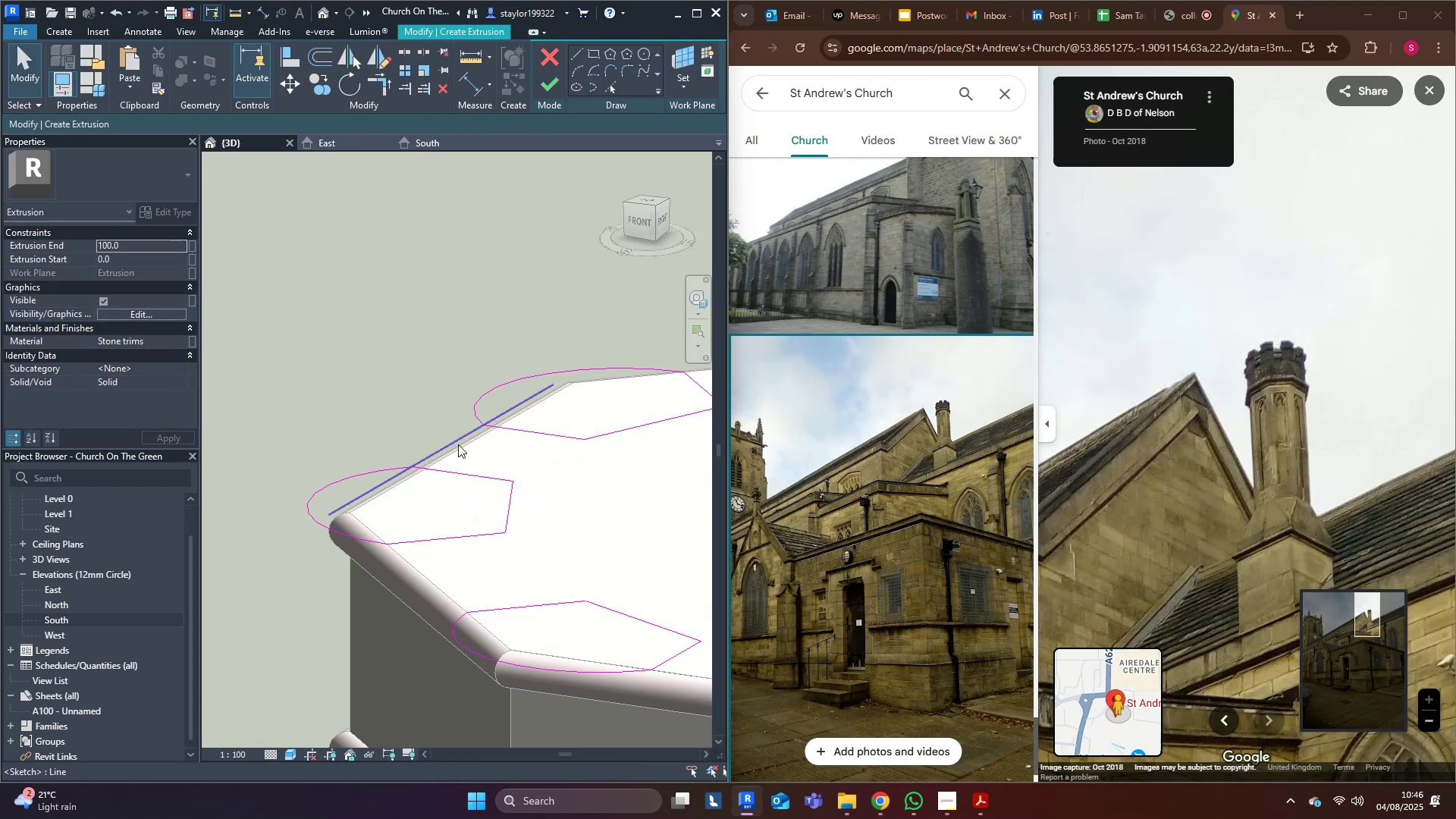 
key(Delete)
 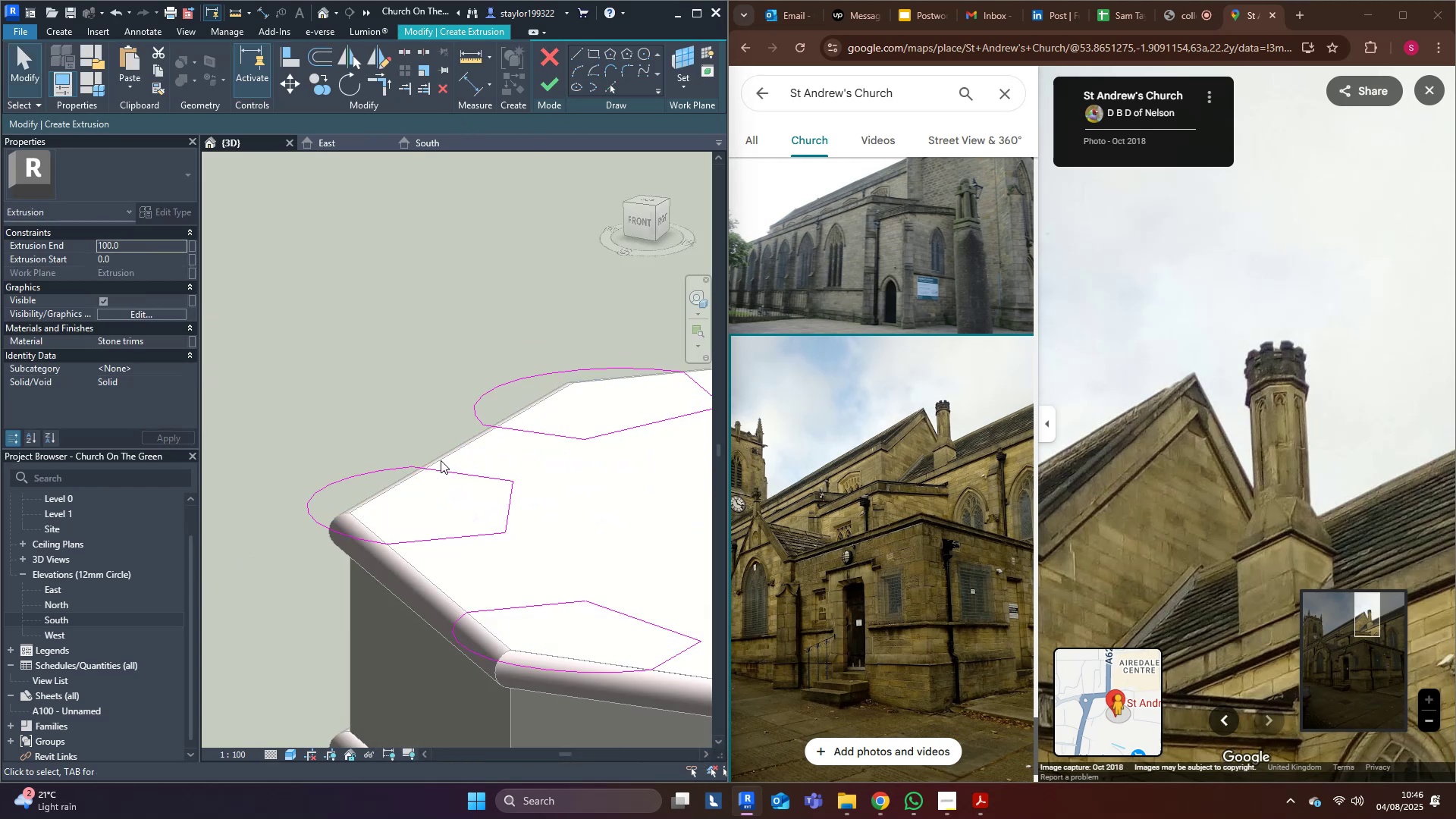 
scroll: coordinate [494, 493], scroll_direction: down, amount: 7.0
 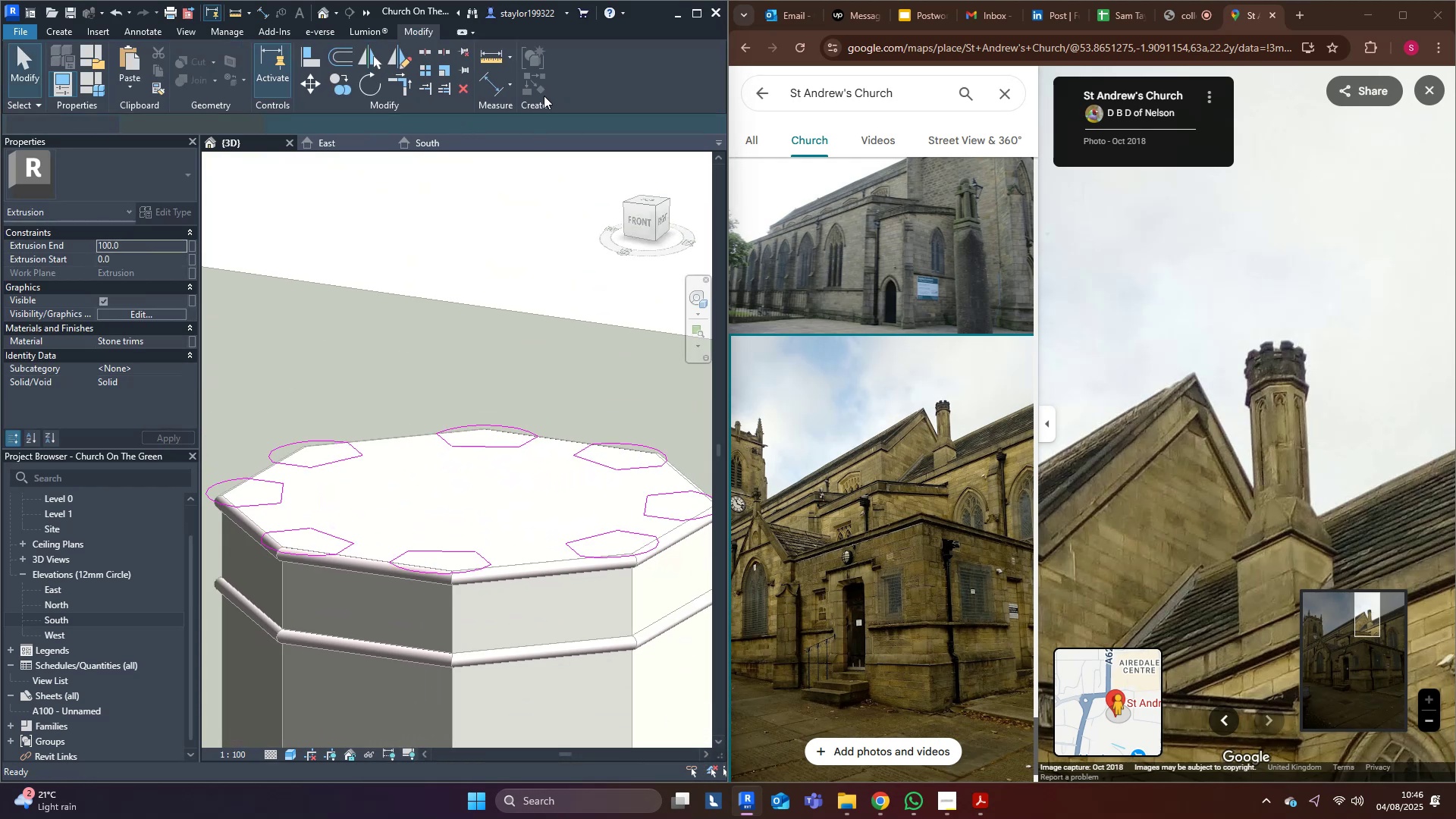 
key(Shift+ShiftLeft)
 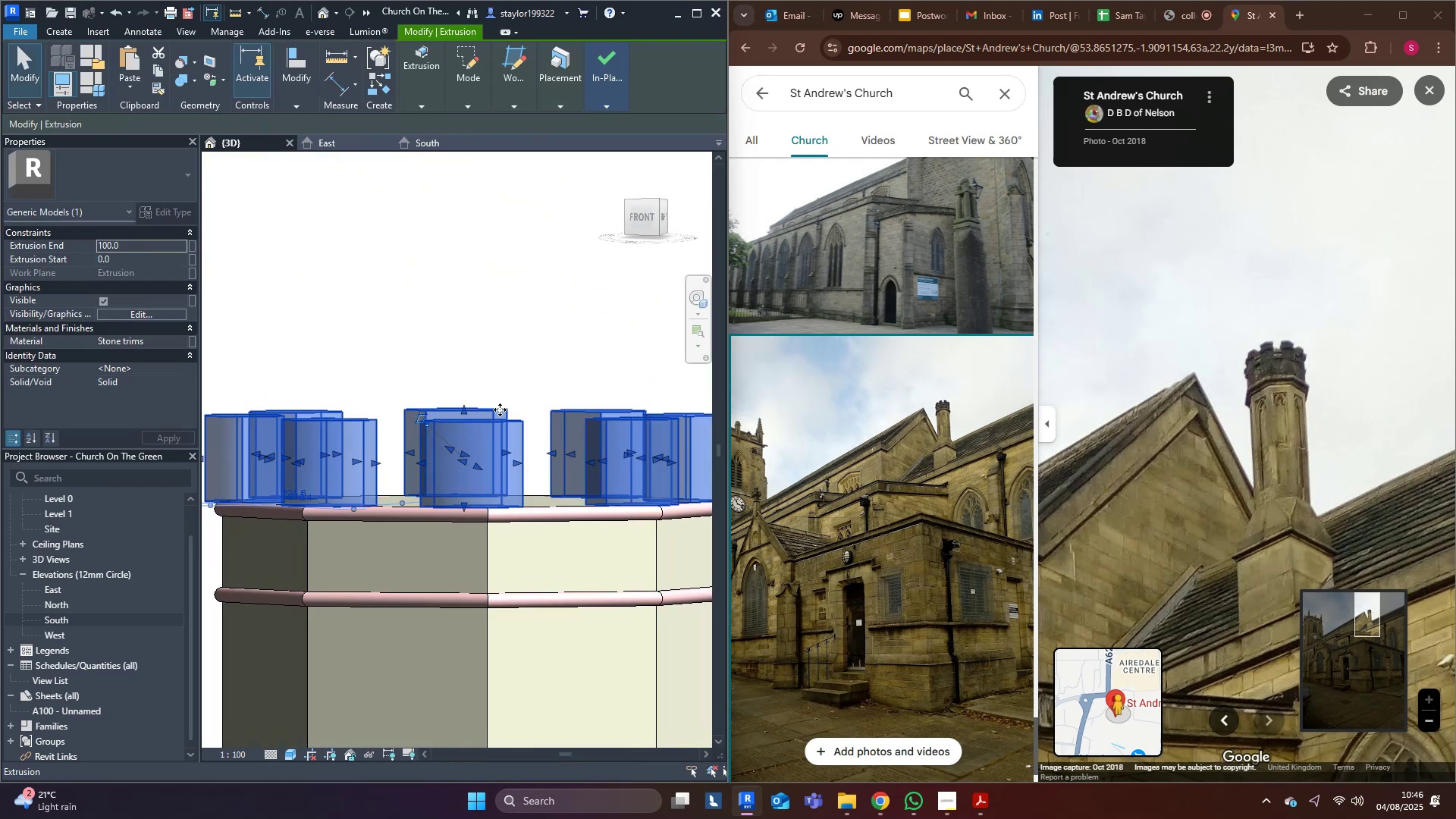 
key(Escape)
 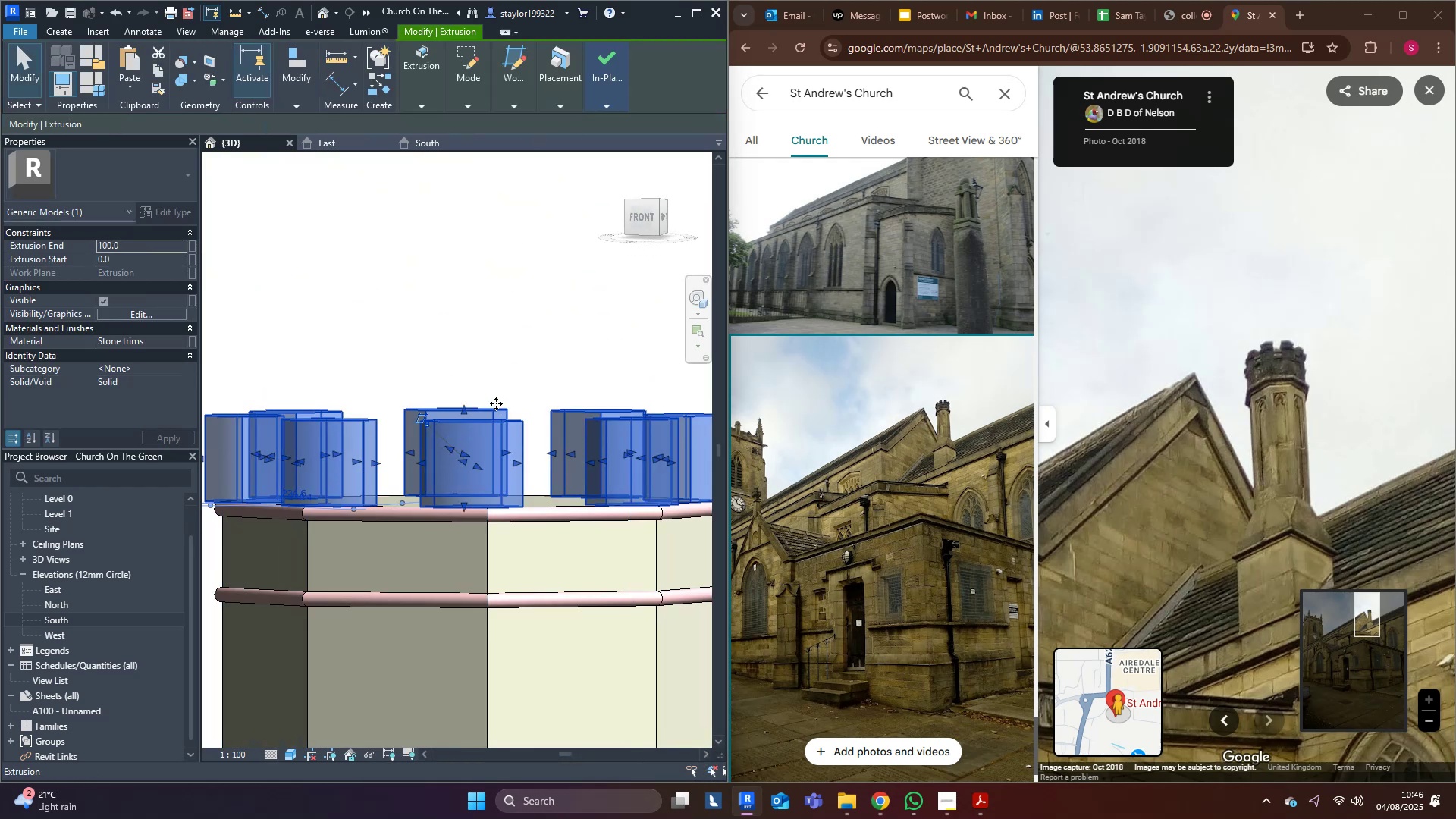 
scroll: coordinate [521, 350], scroll_direction: down, amount: 11.0
 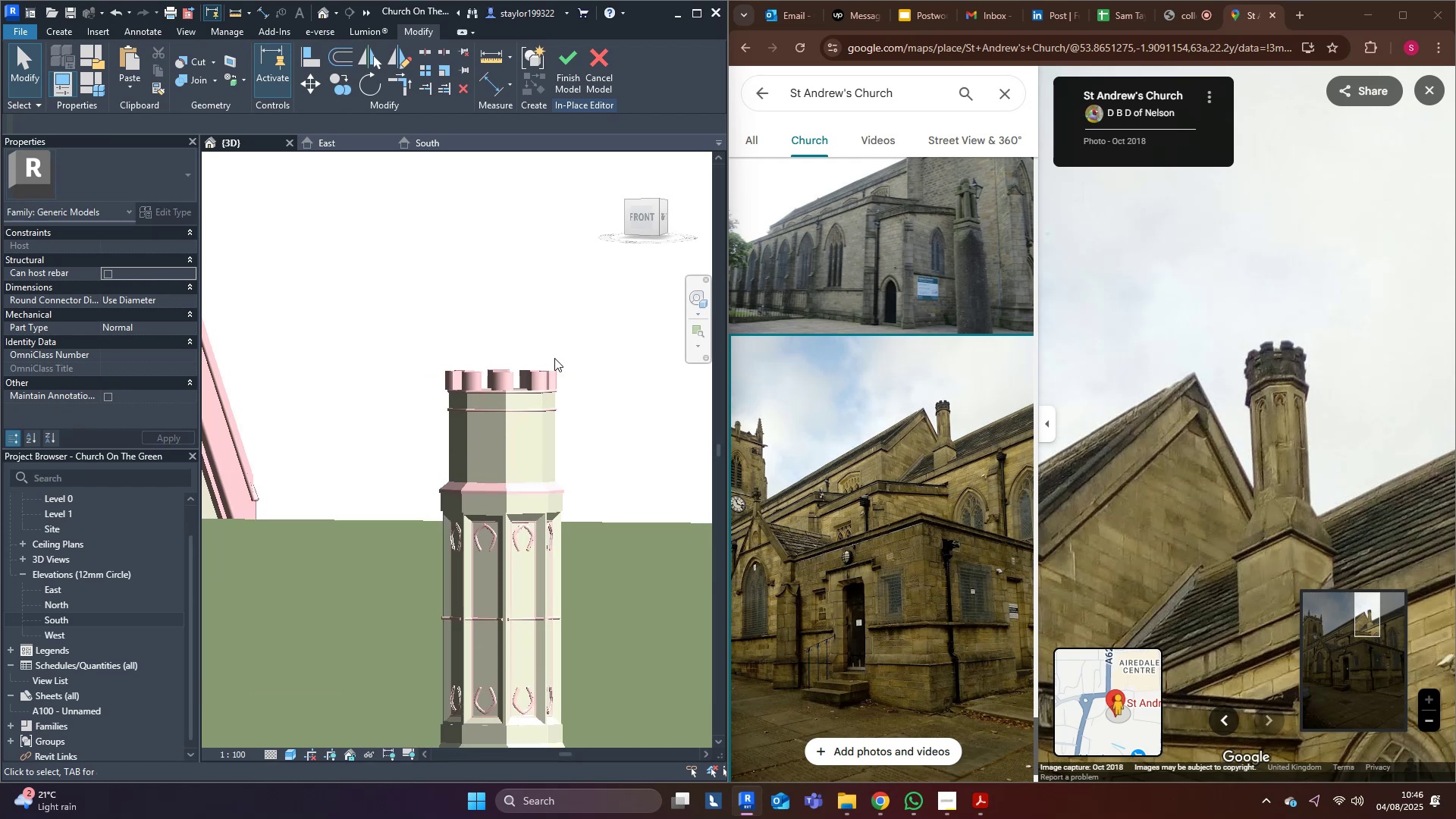 
key(Shift+ShiftLeft)
 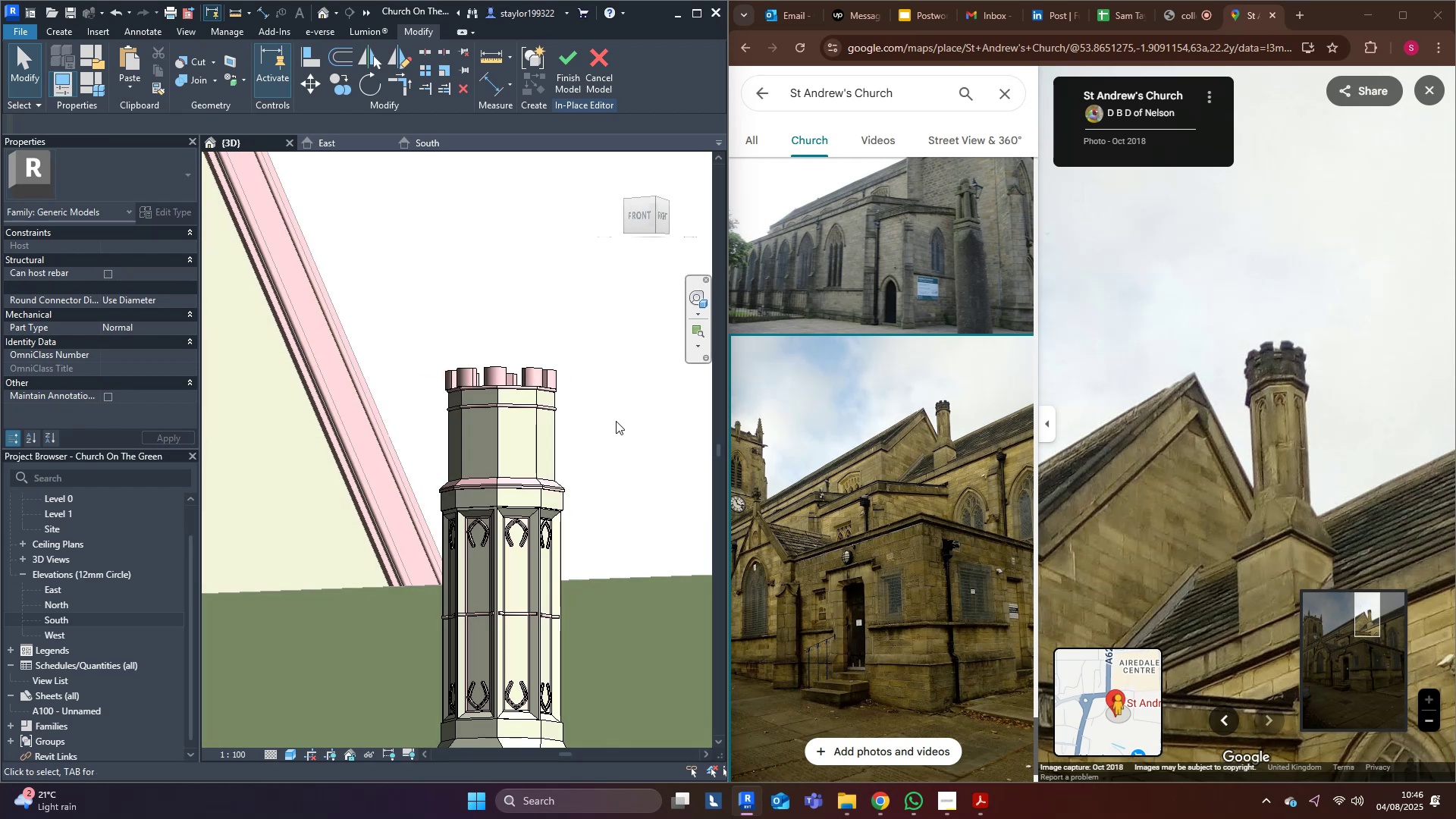 
scroll: coordinate [496, 383], scroll_direction: up, amount: 8.0
 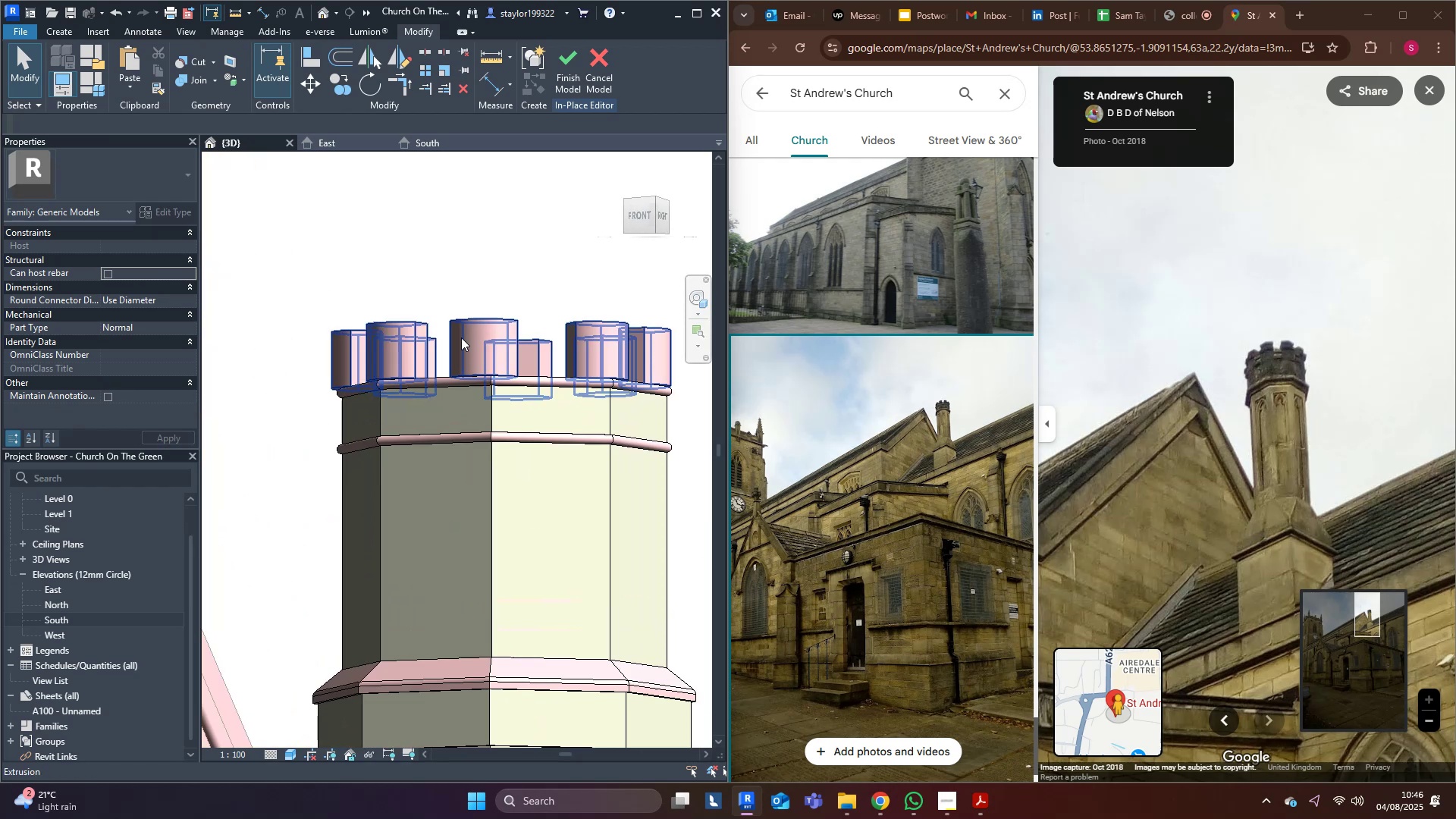 
left_click([468, 332])
 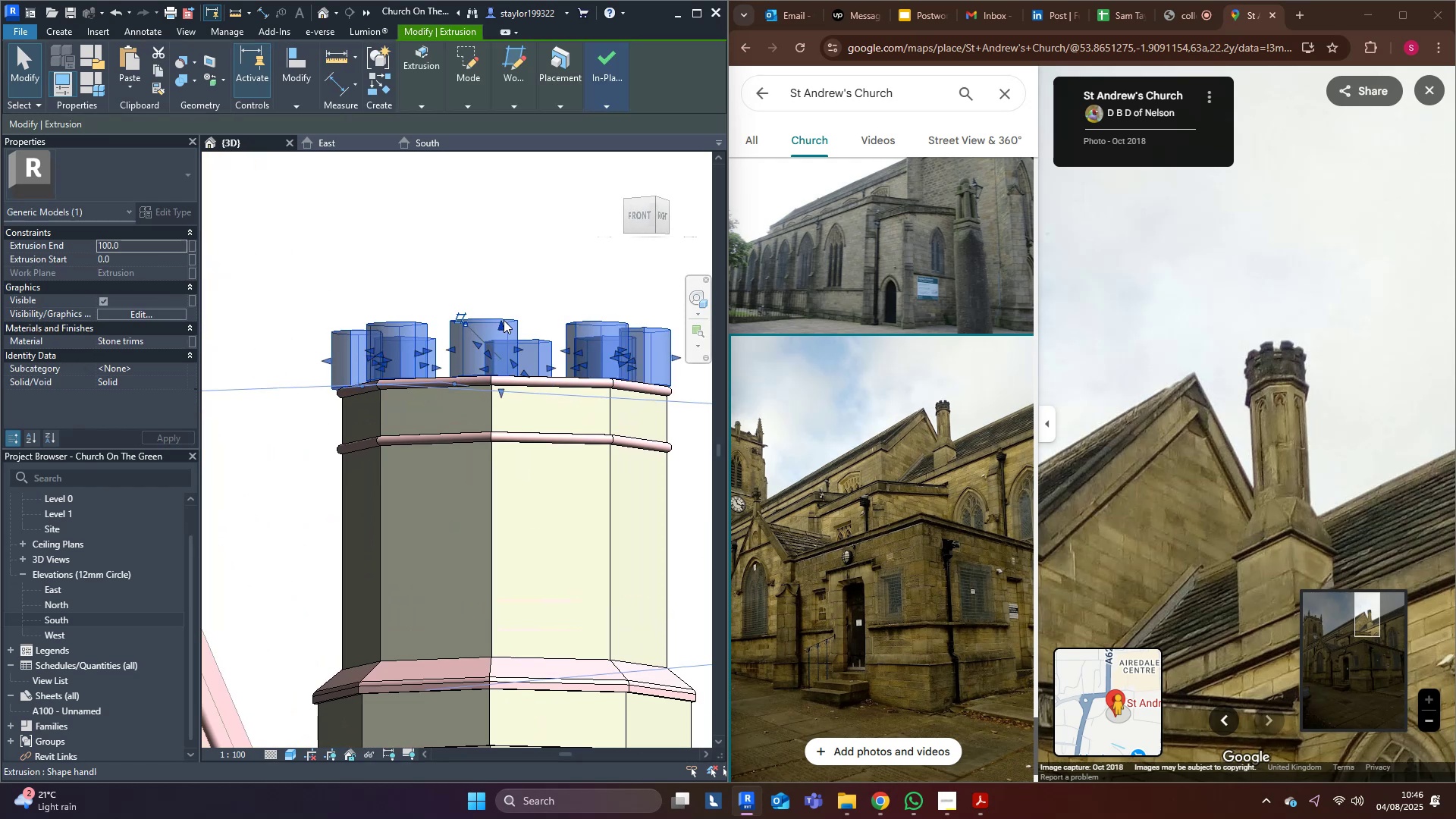 
left_click_drag(start_coordinate=[505, 322], to_coordinate=[510, 298])
 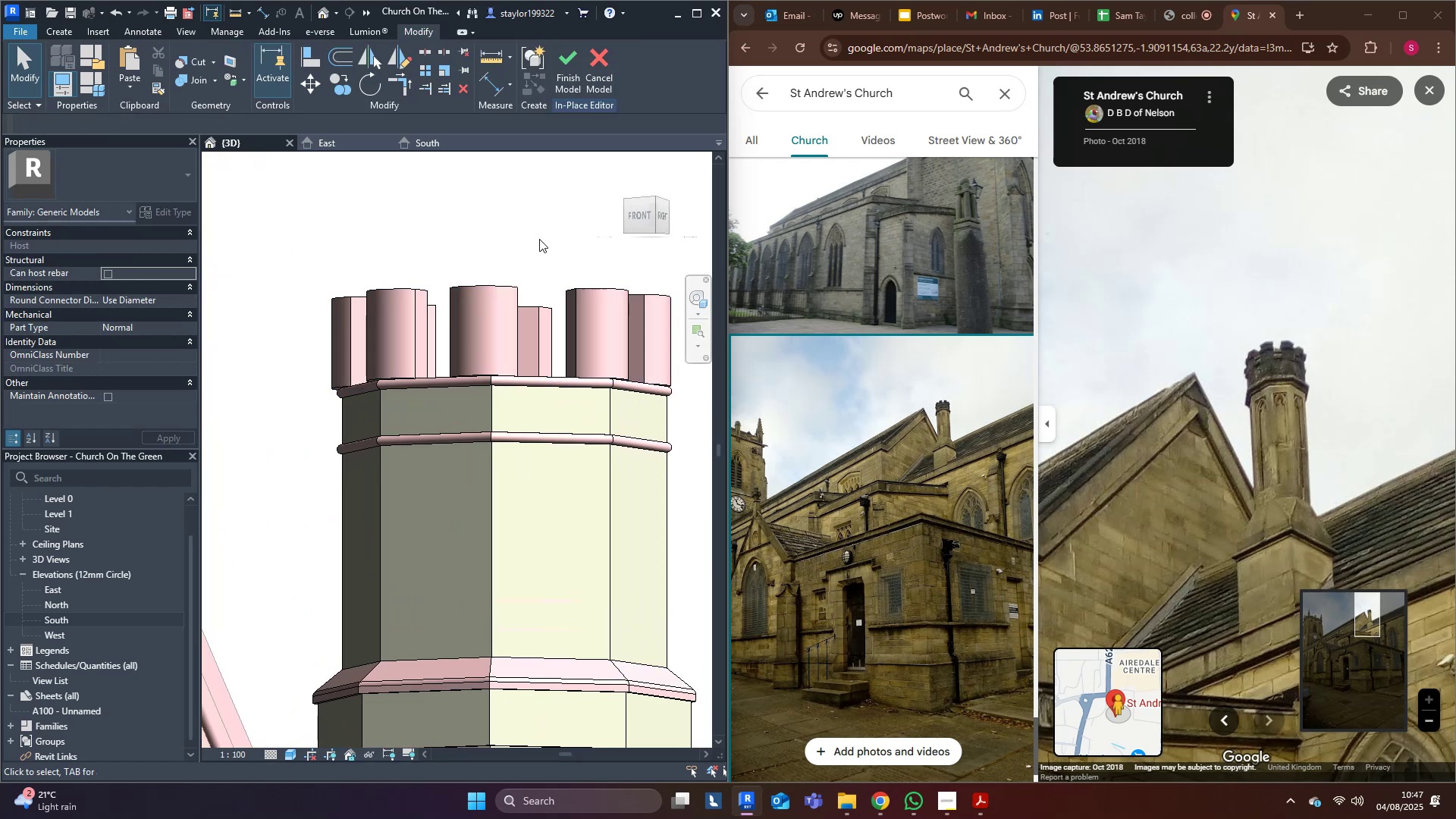 
scroll: coordinate [548, 256], scroll_direction: down, amount: 15.0
 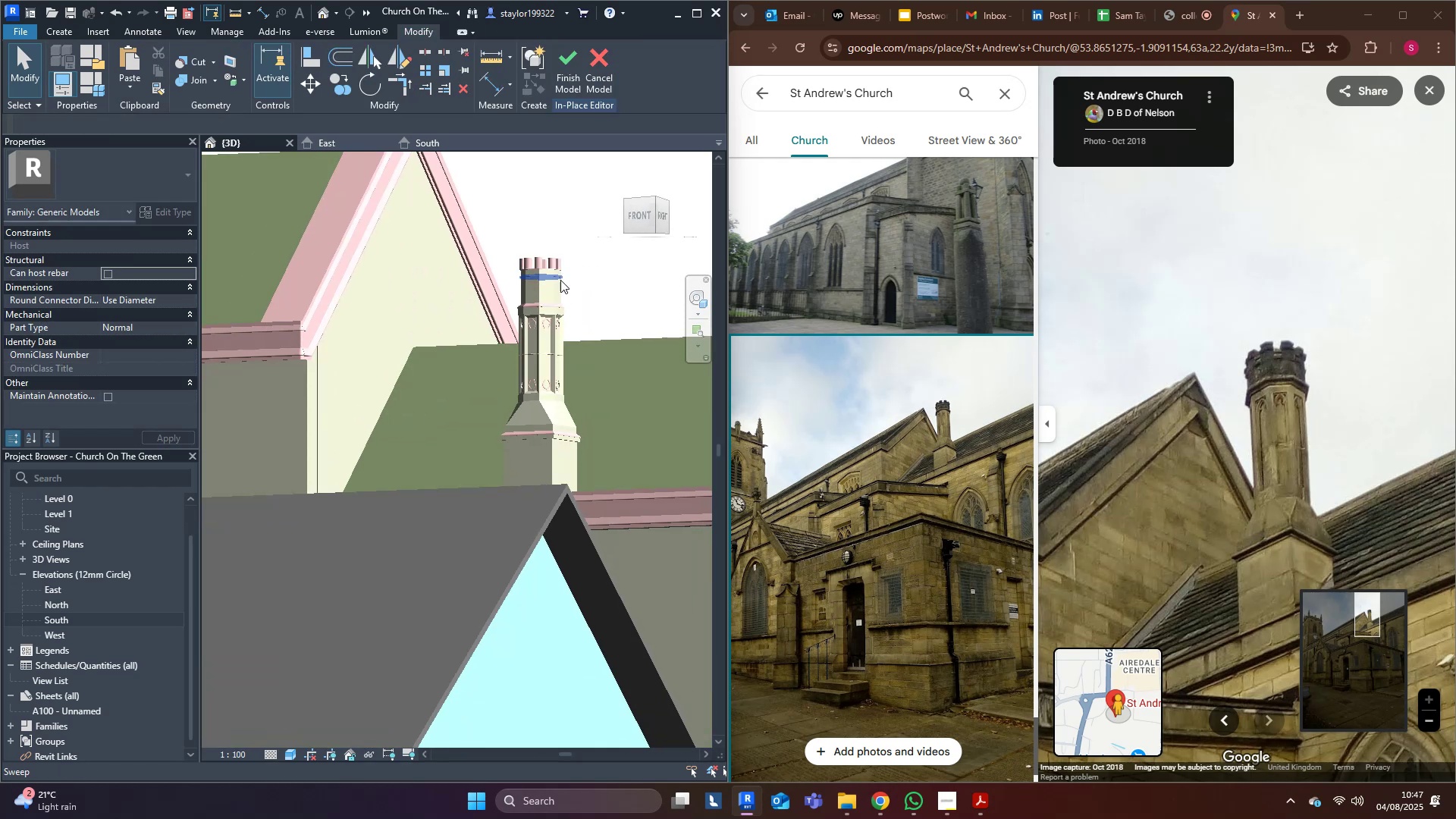 
hold_key(key=ShiftLeft, duration=0.51)
 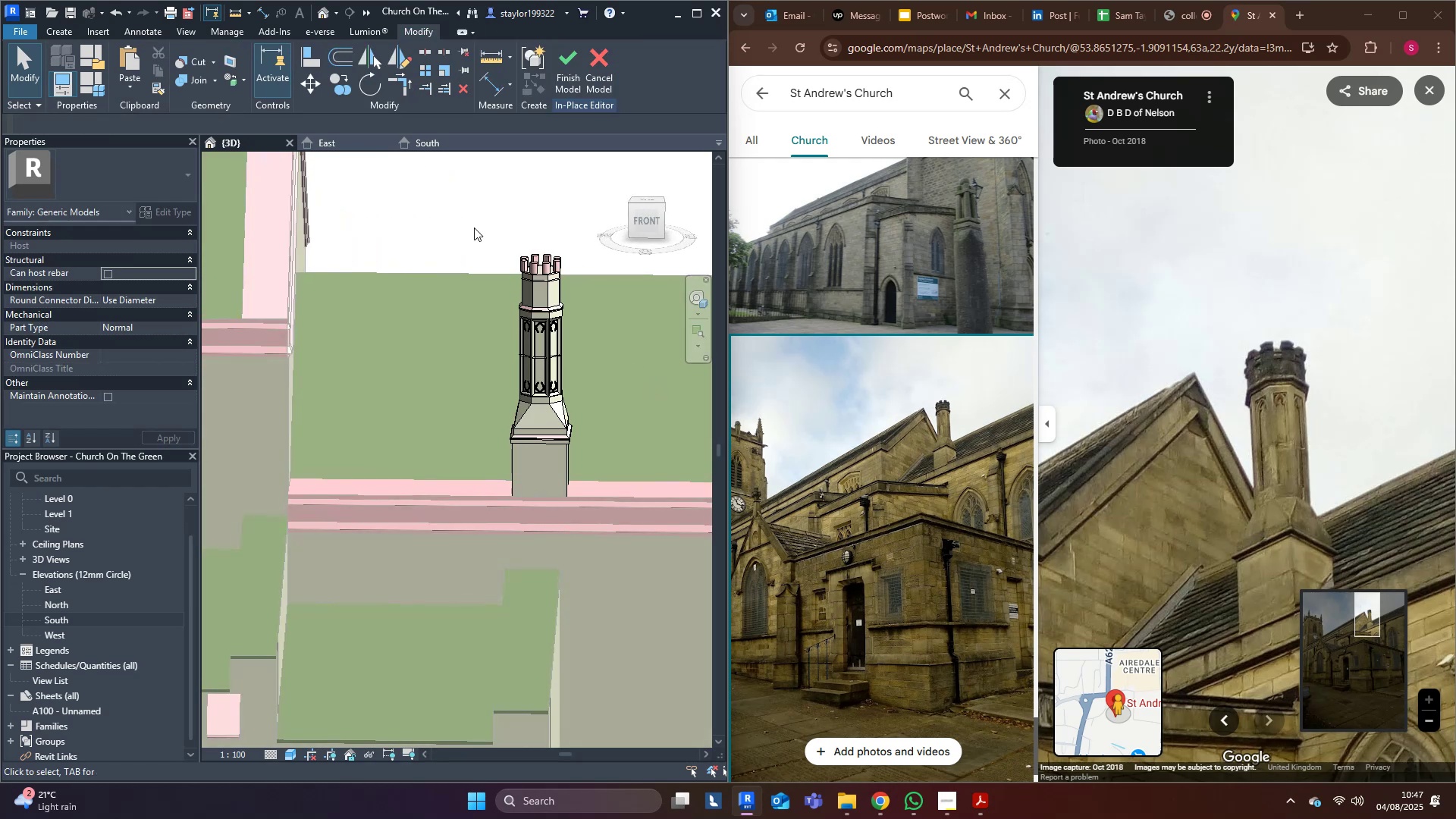 
scroll: coordinate [506, 356], scroll_direction: up, amount: 14.0
 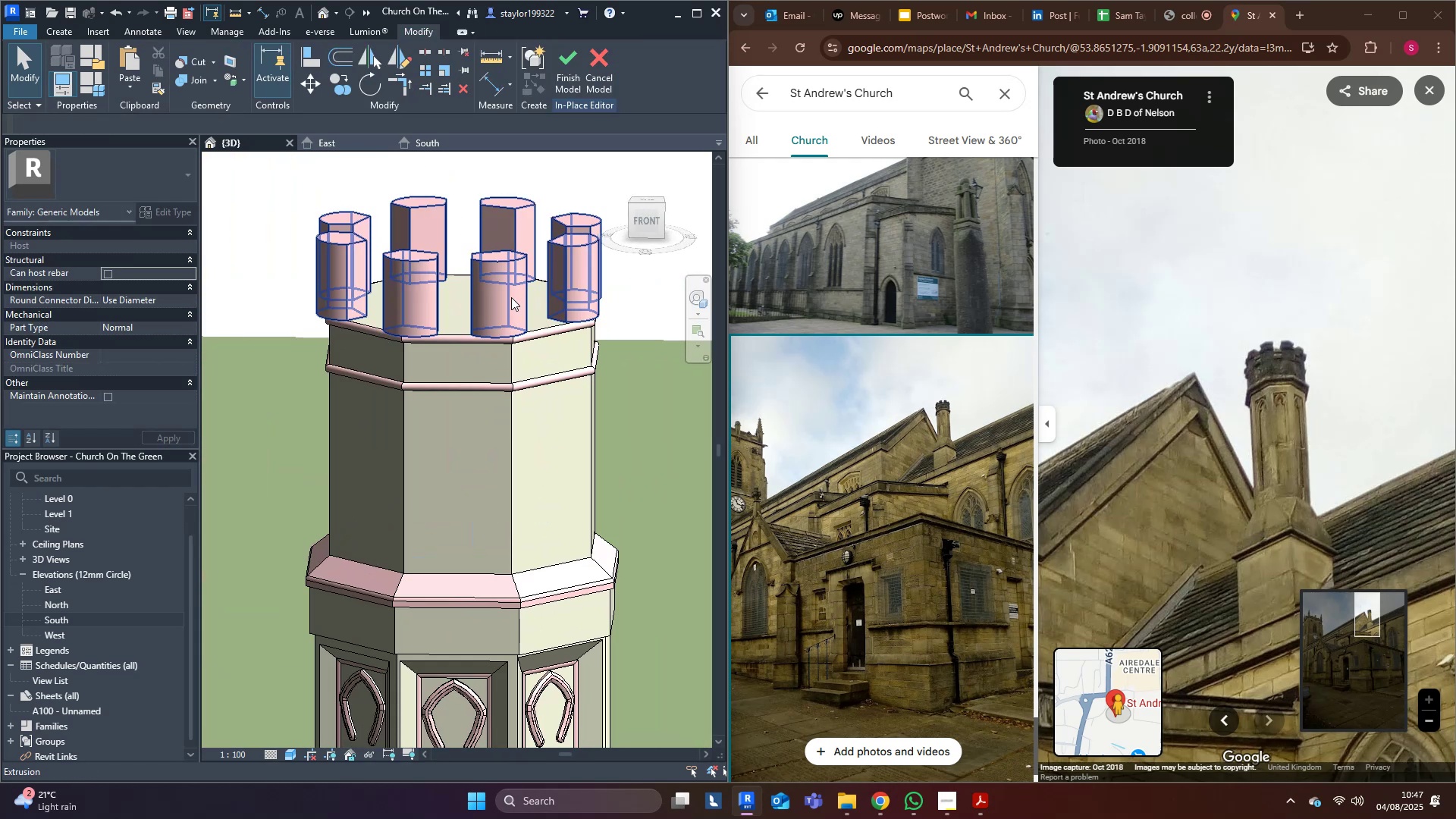 
left_click([511, 297])
 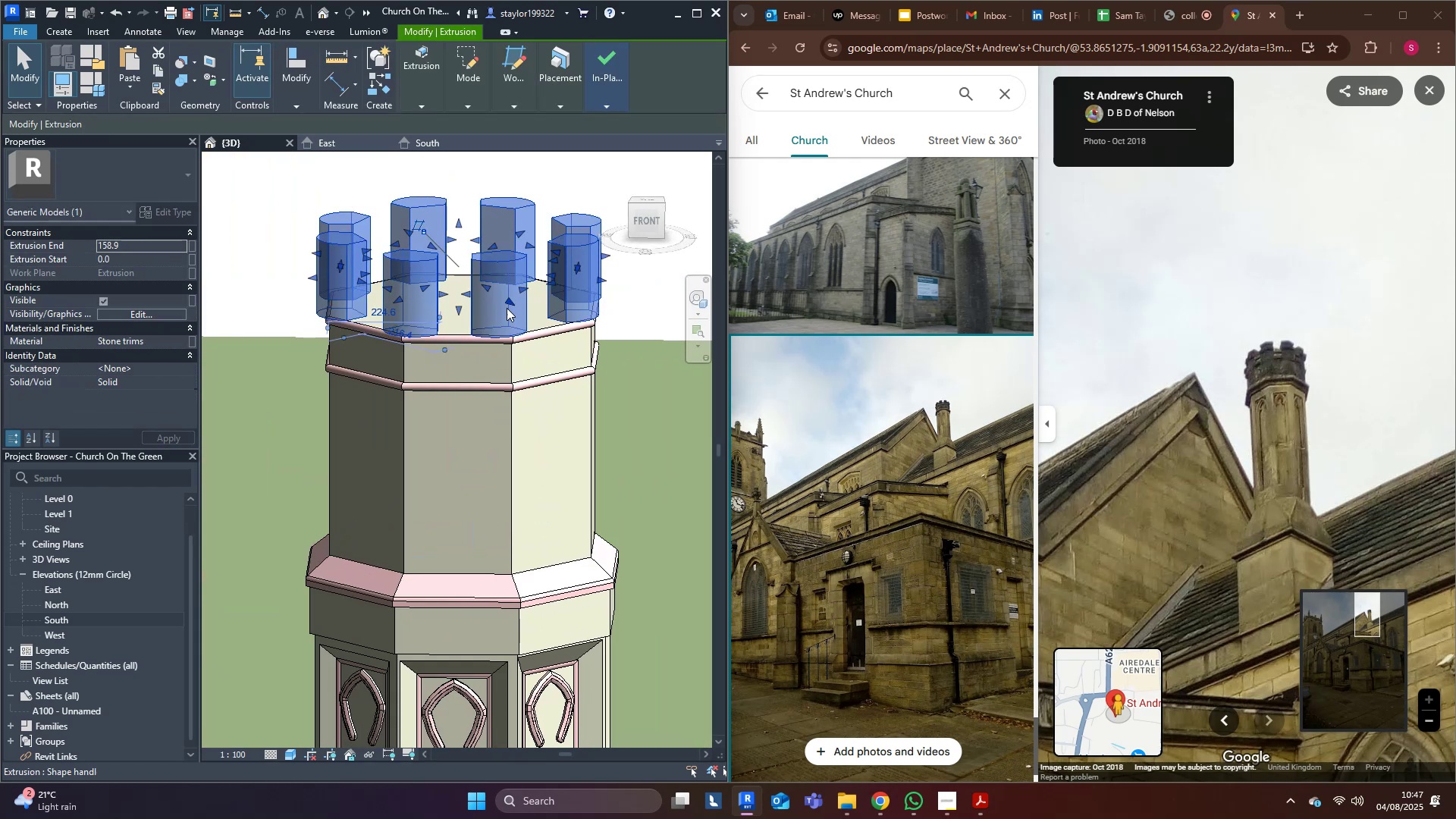 
hold_key(key=ShiftLeft, duration=0.39)
 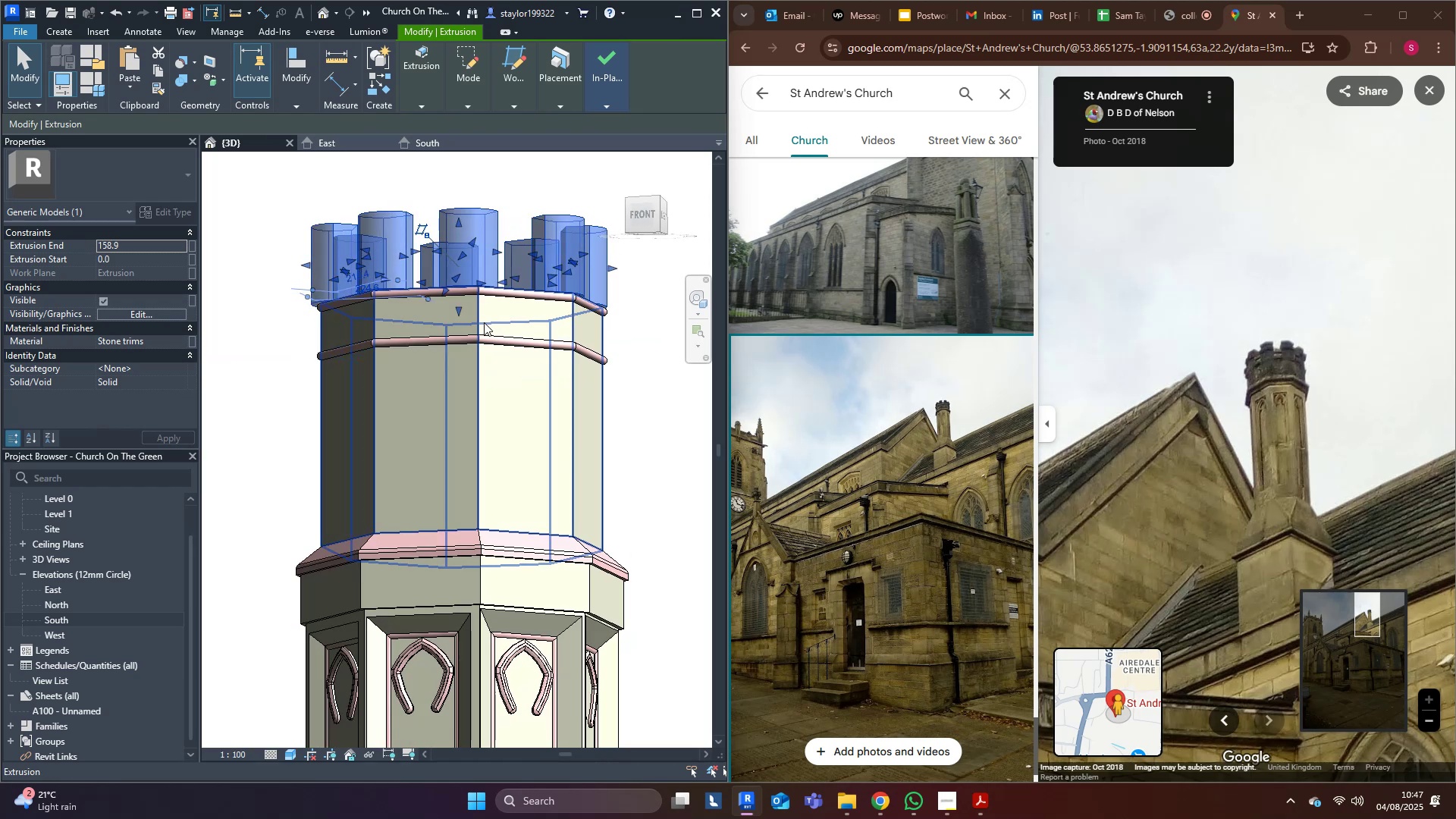 
scroll: coordinate [463, 315], scroll_direction: up, amount: 4.0
 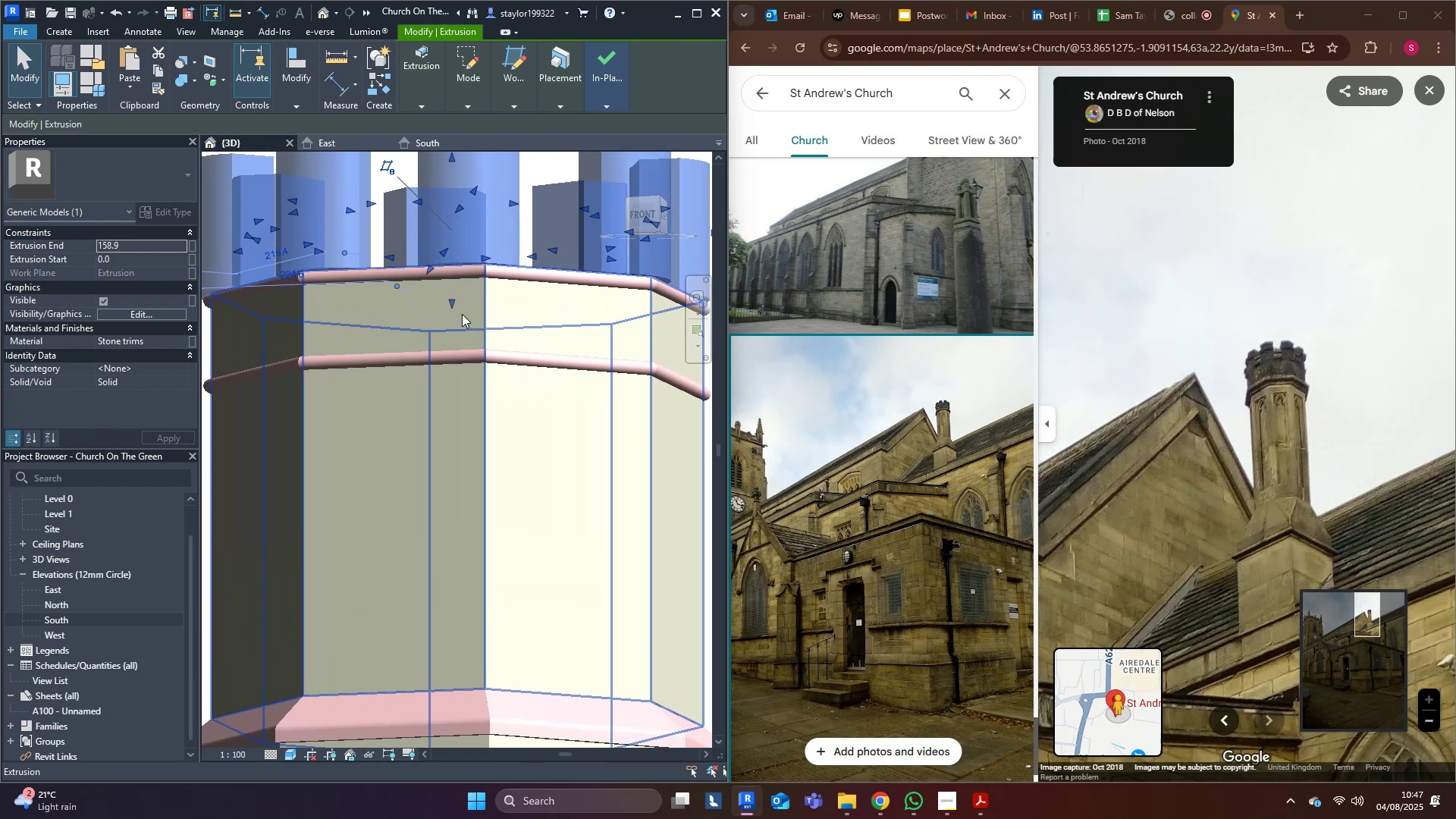 
key(Shift+ShiftLeft)
 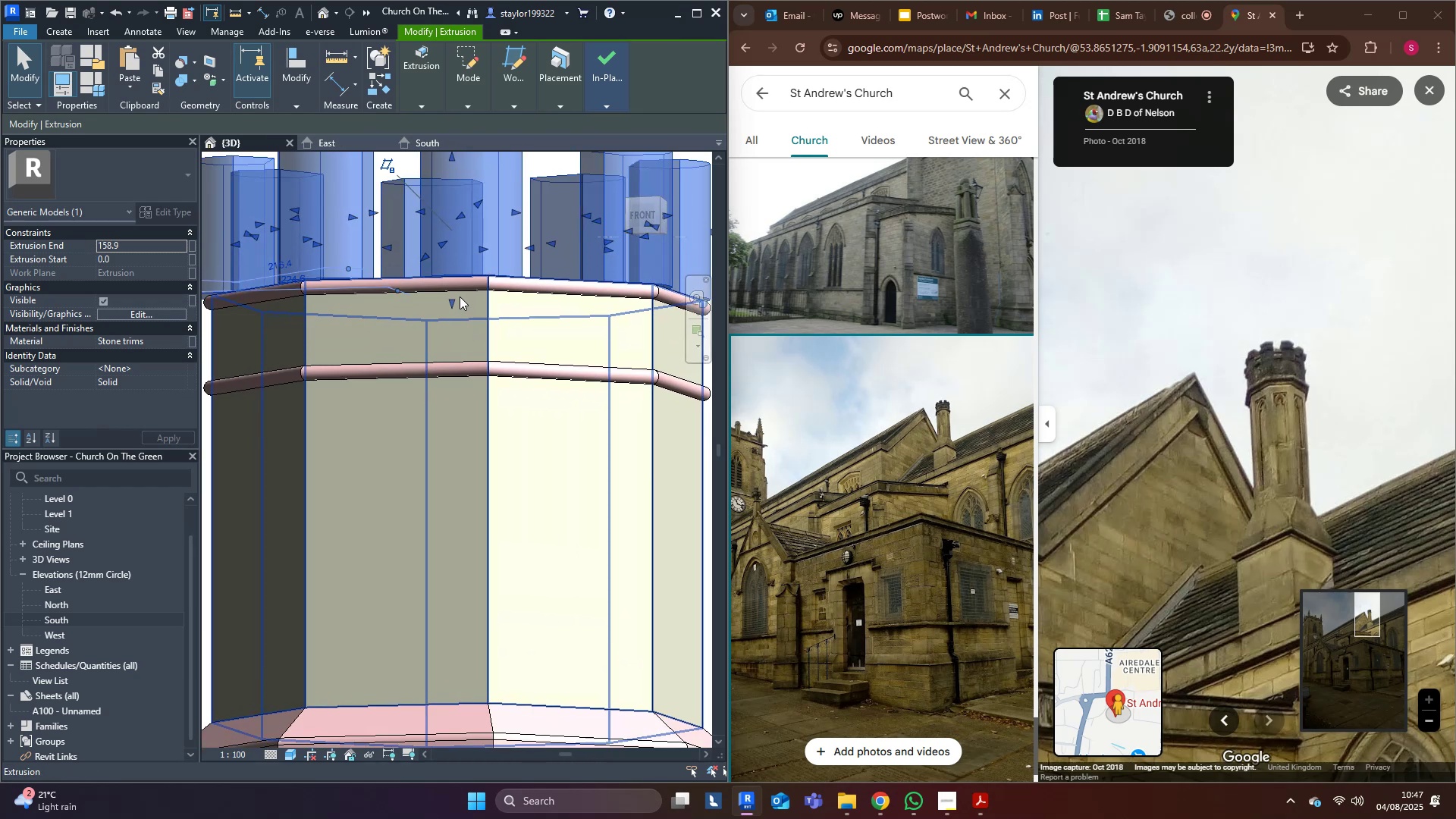 
left_click_drag(start_coordinate=[452, 298], to_coordinate=[449, 383])
 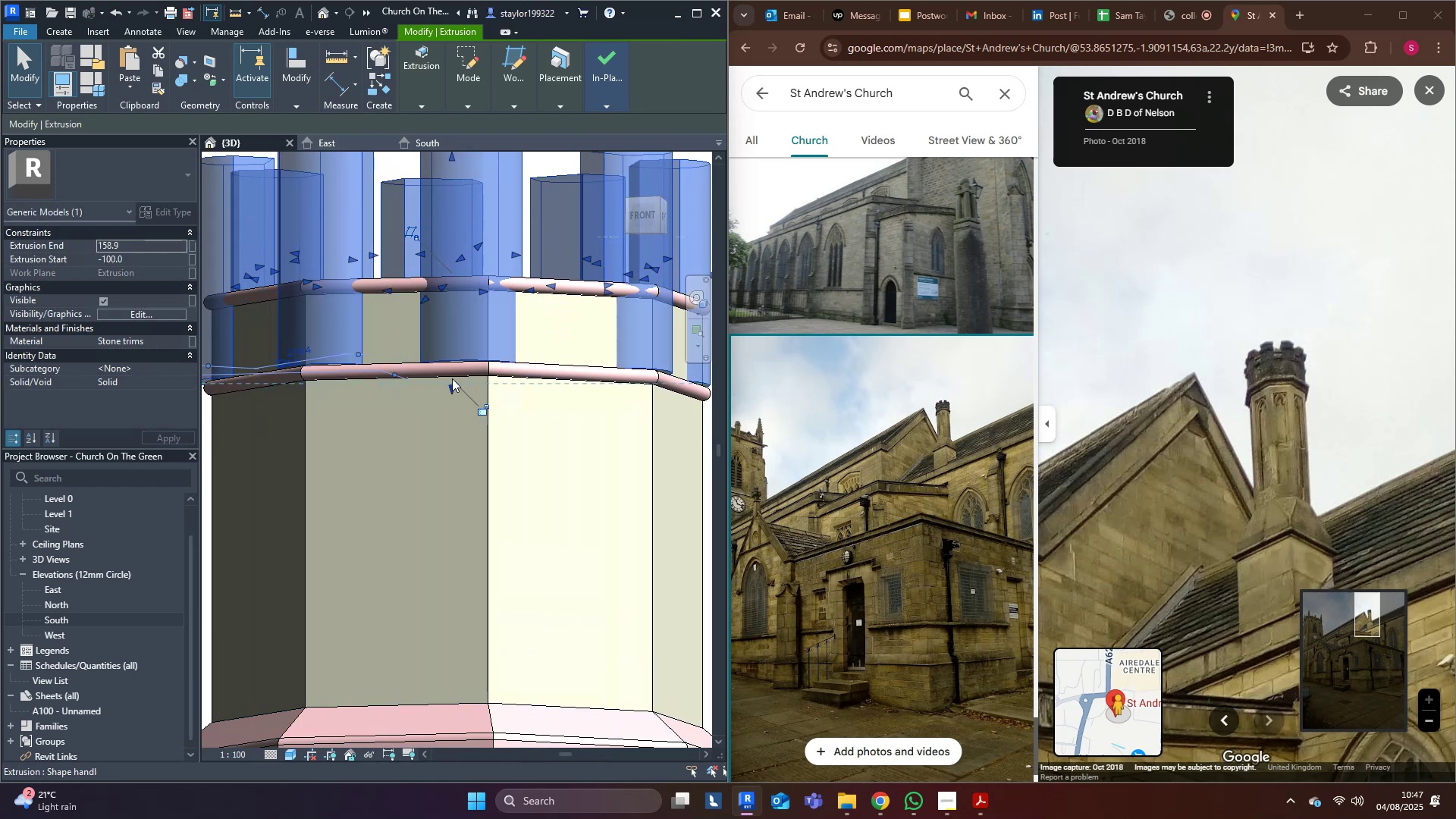 
key(Escape)
 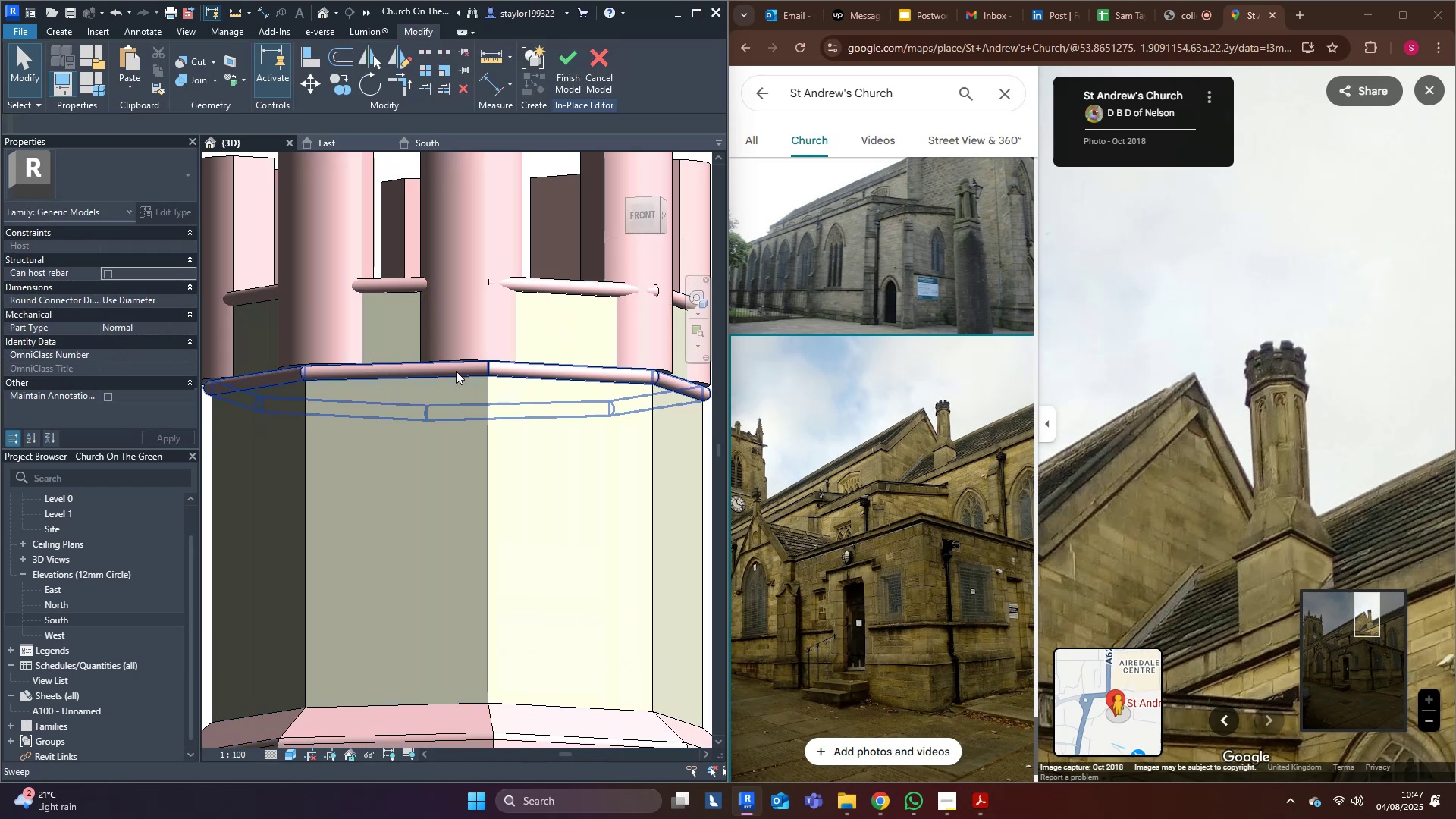 
scroll: coordinate [452, 369], scroll_direction: down, amount: 12.0
 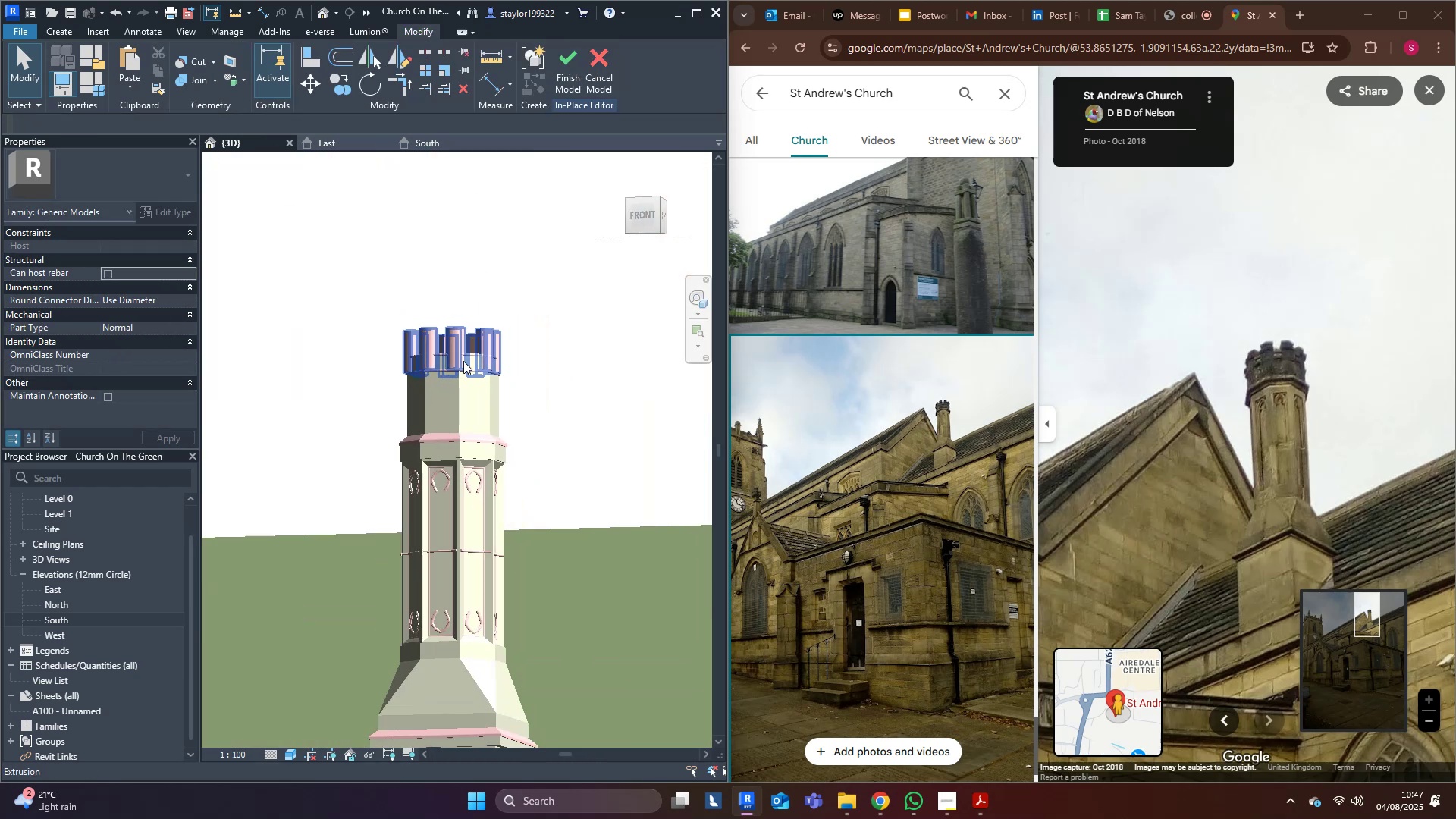 
hold_key(key=ShiftLeft, duration=1.52)
 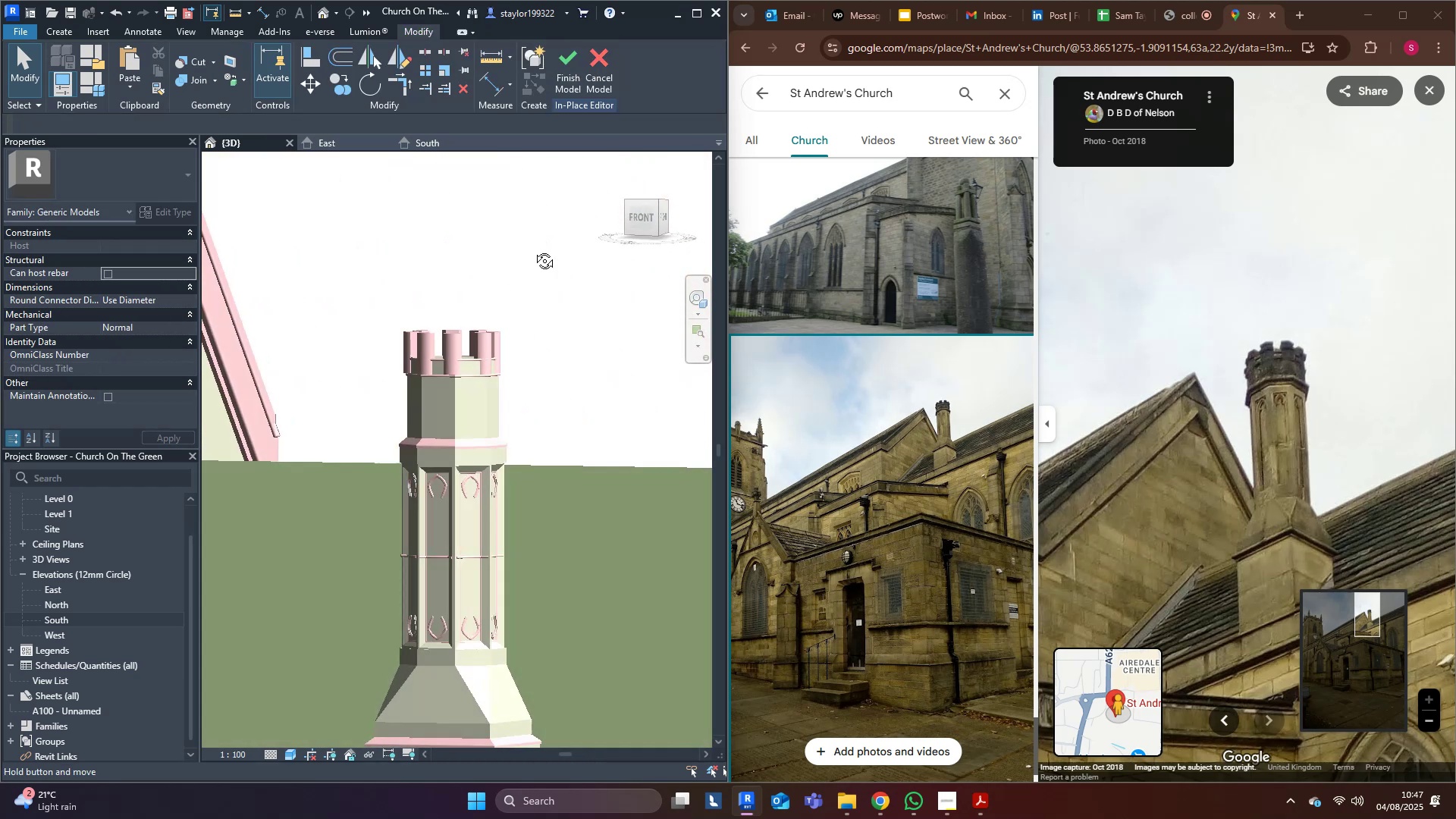 
key(Shift+ShiftLeft)
 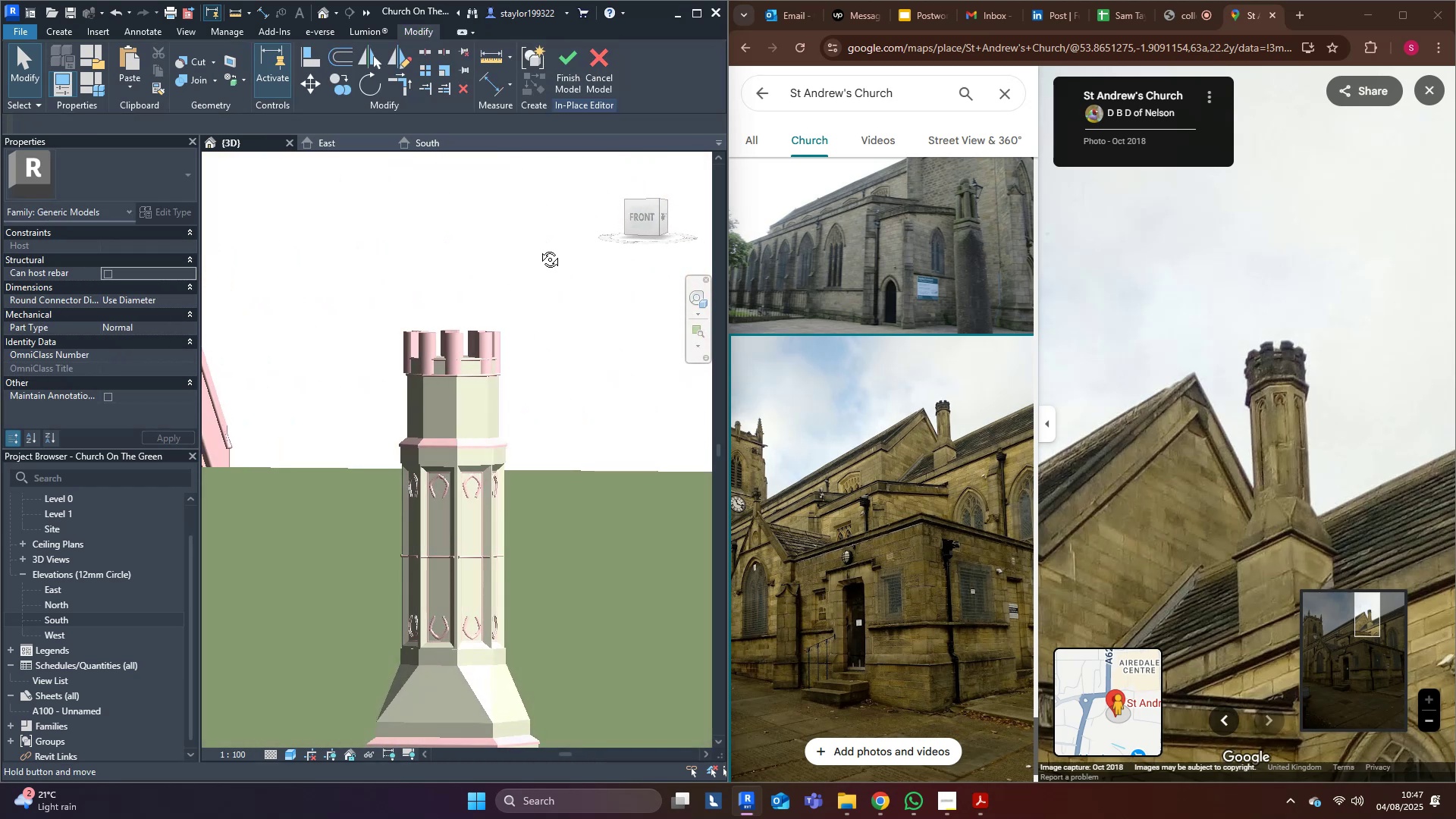 
key(Shift+ShiftLeft)
 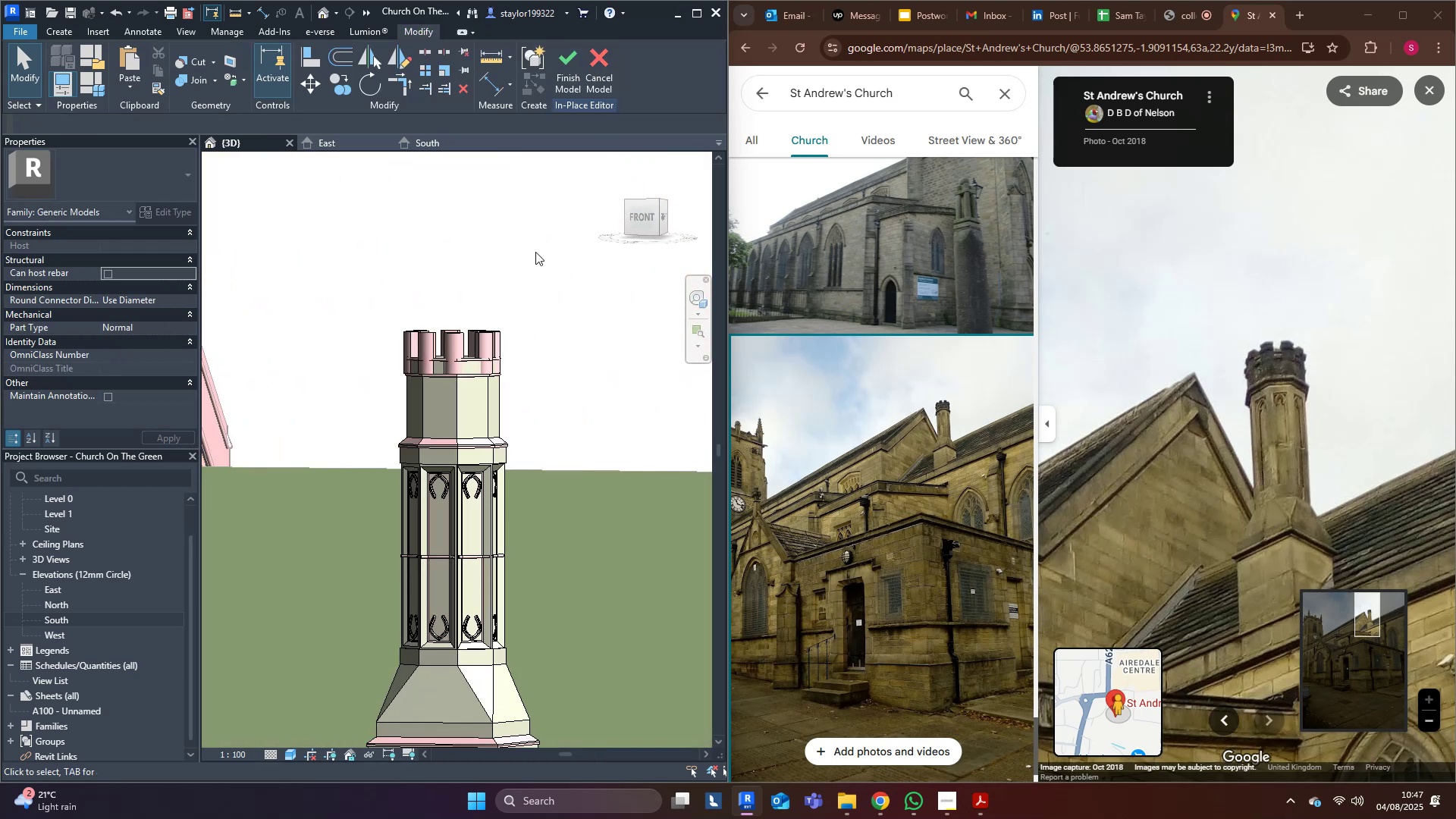 
scroll: coordinate [492, 322], scroll_direction: up, amount: 7.0
 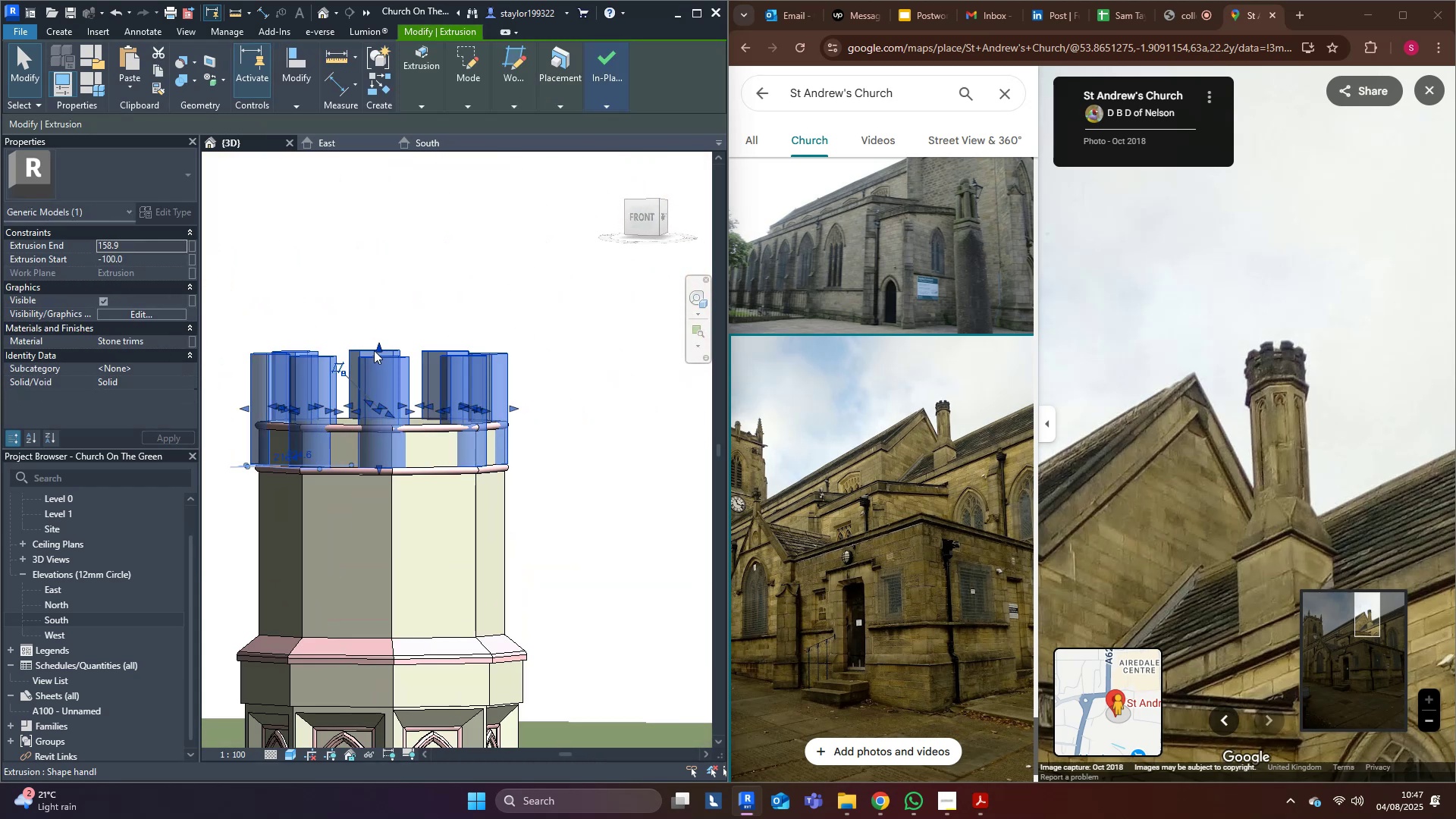 
left_click_drag(start_coordinate=[380, 348], to_coordinate=[381, 378])
 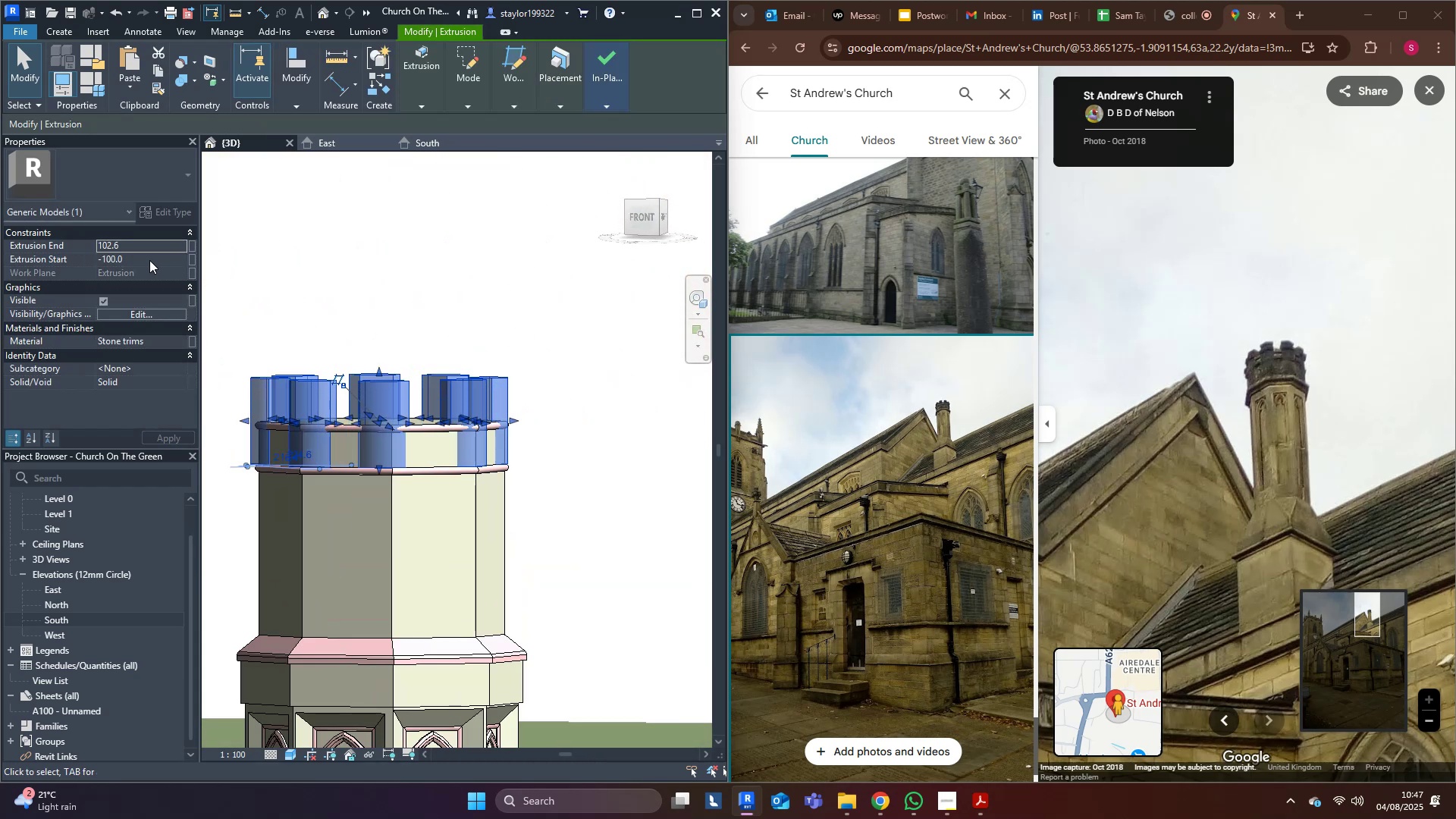 
left_click_drag(start_coordinate=[145, 248], to_coordinate=[162, 242])
 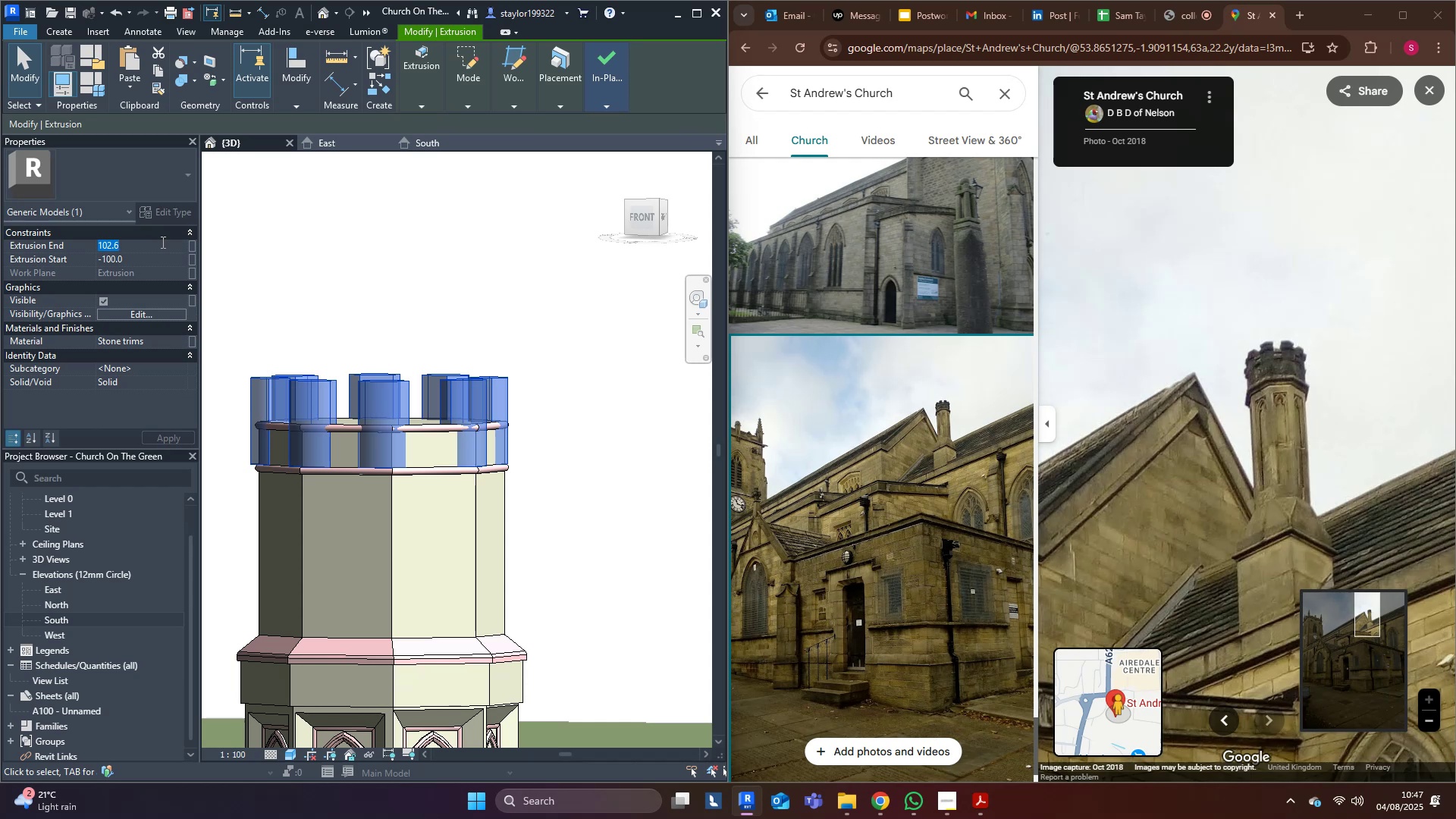 
type(100)
 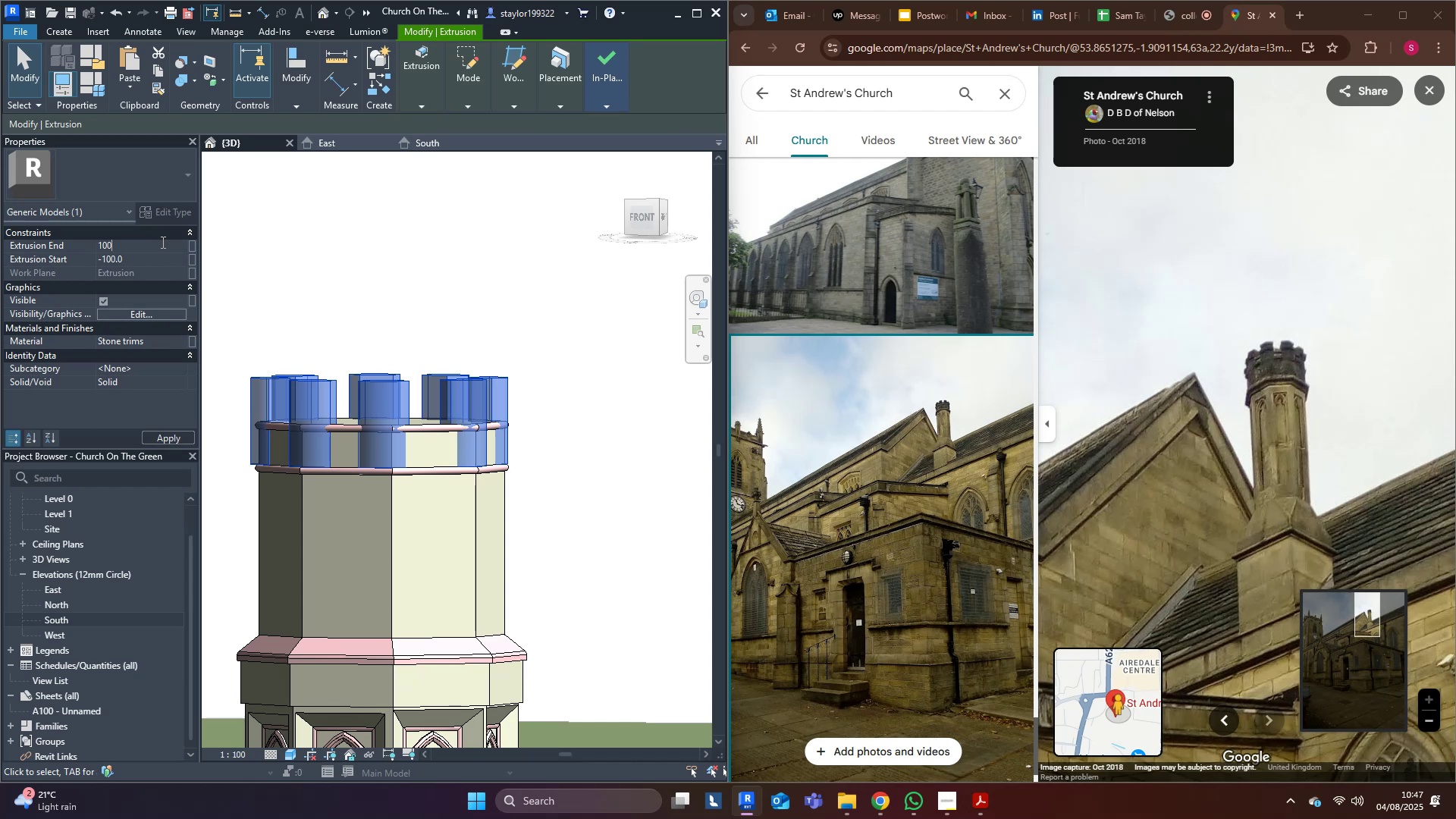 
key(Enter)
 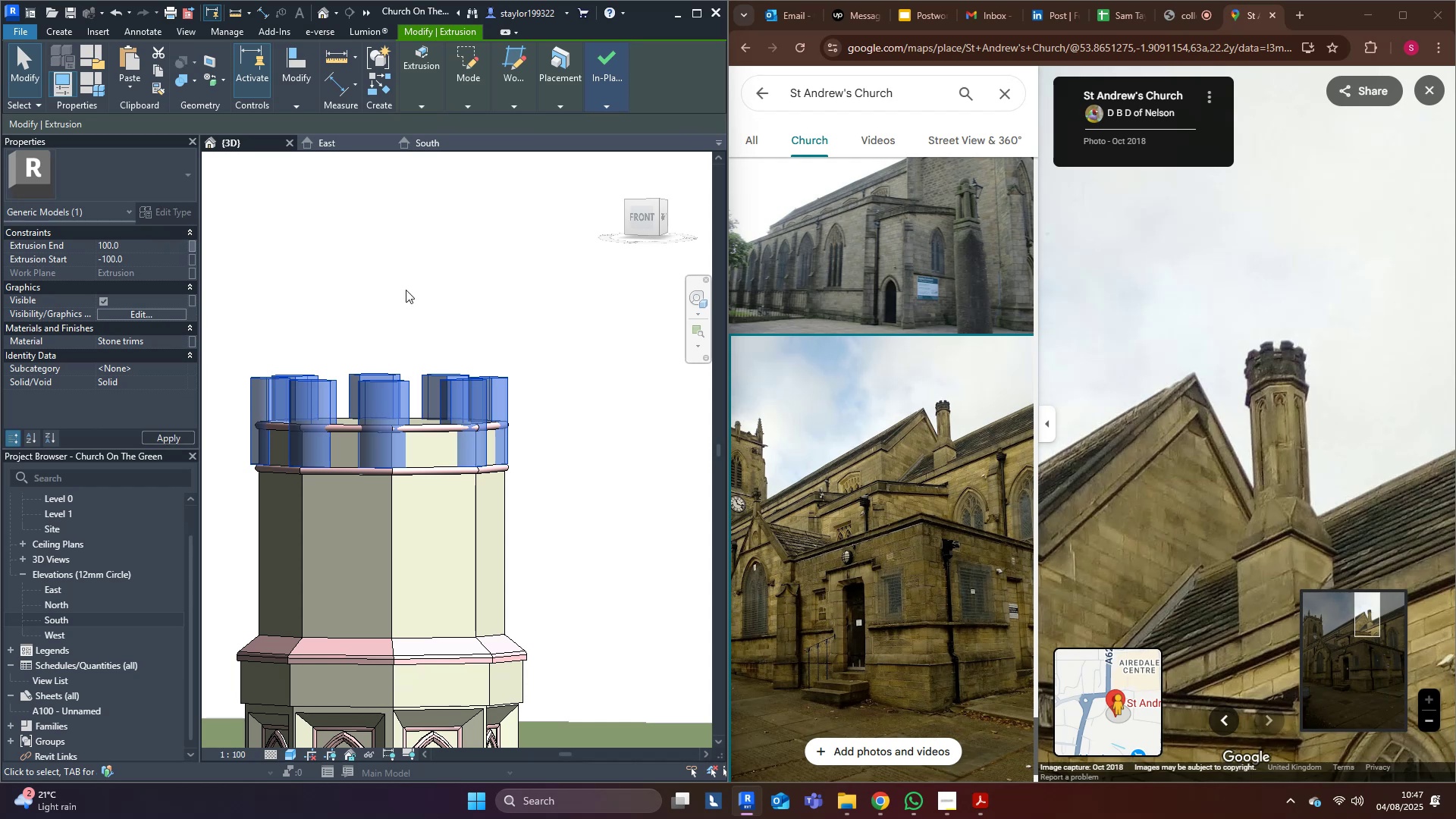 
left_click_drag(start_coordinate=[448, 213], to_coordinate=[445, 224])
 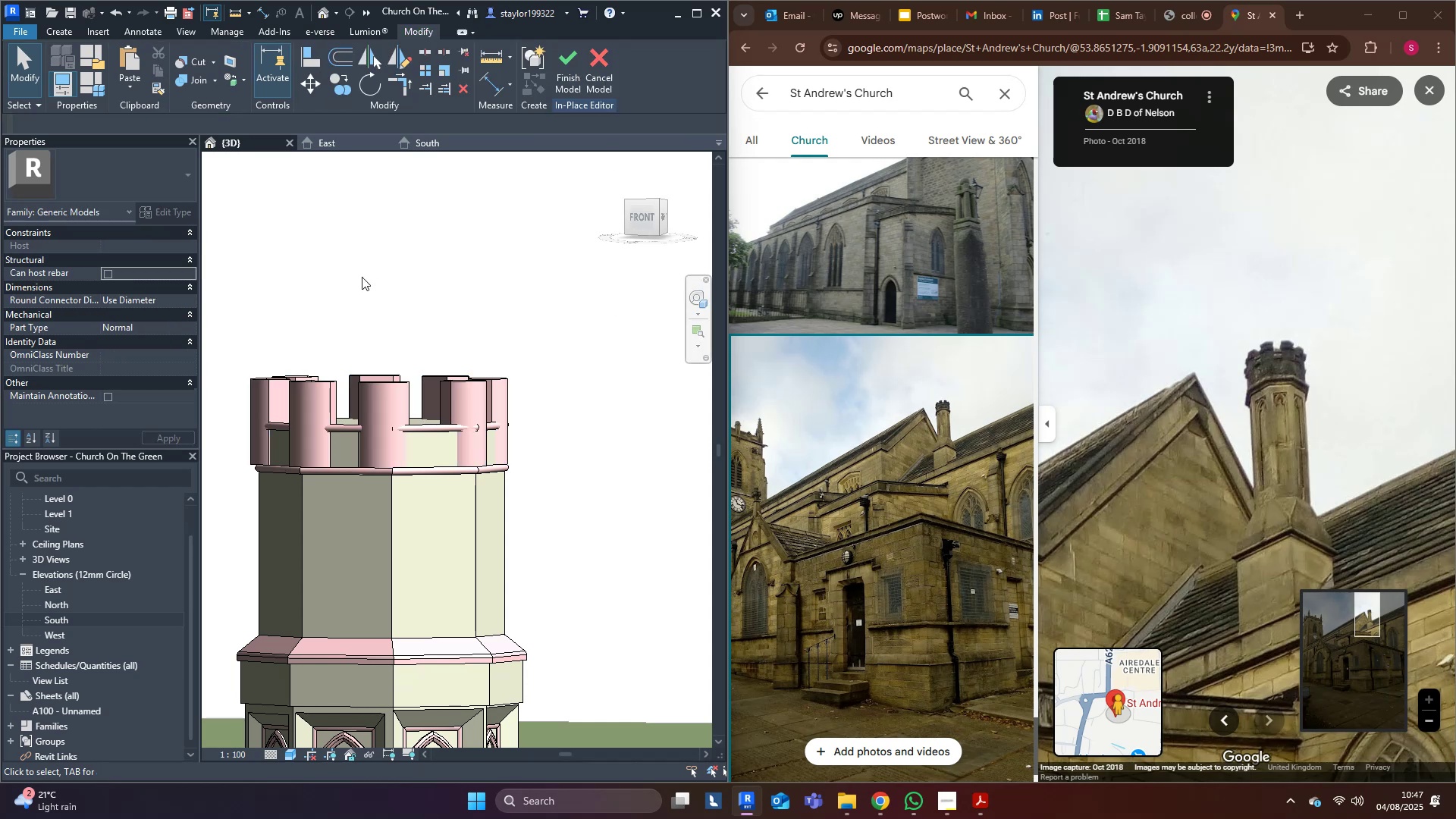 
double_click([362, 277])
 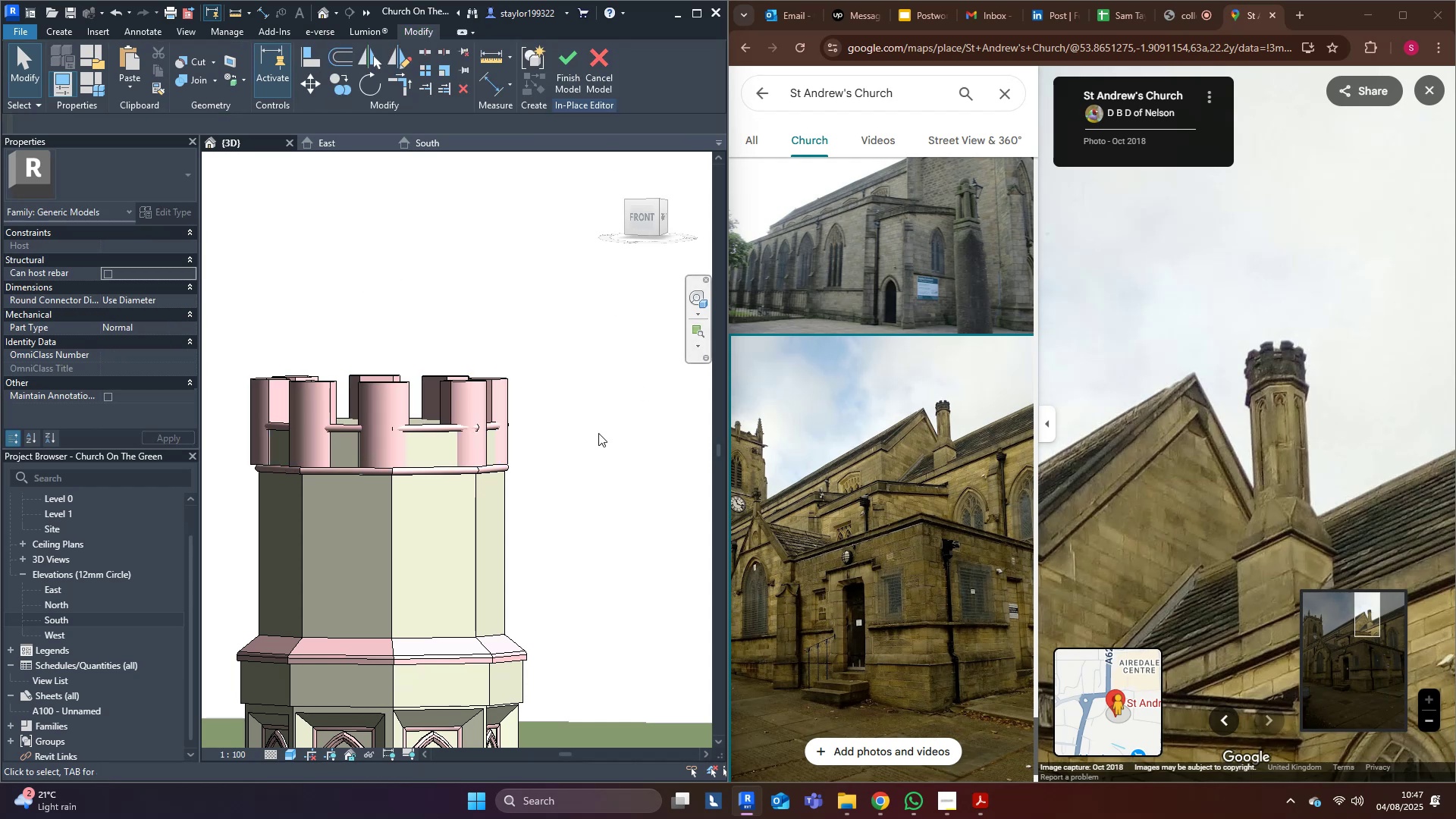 
scroll: coordinate [523, 370], scroll_direction: down, amount: 15.0
 